 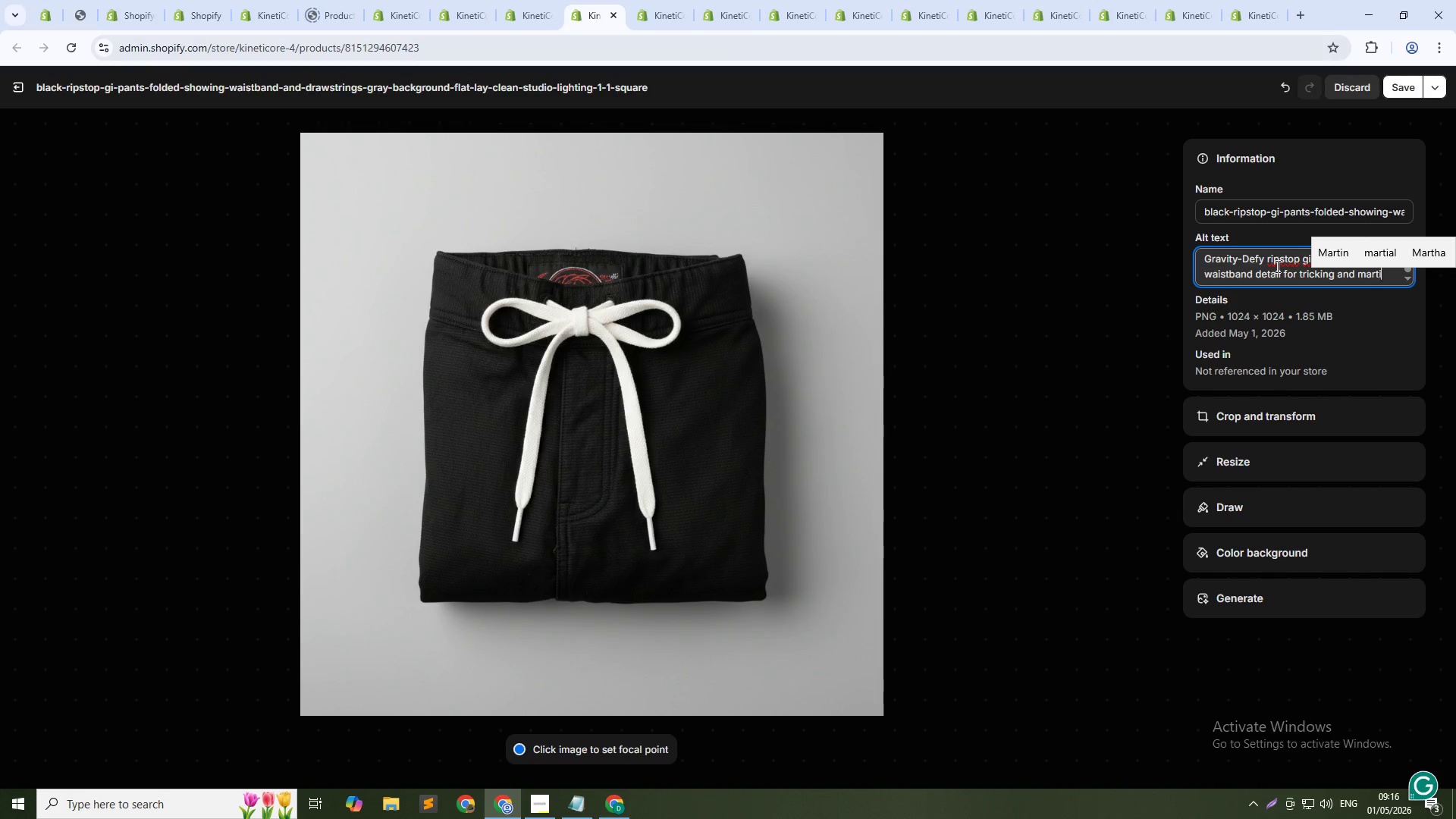 
left_click([1399, 93])
 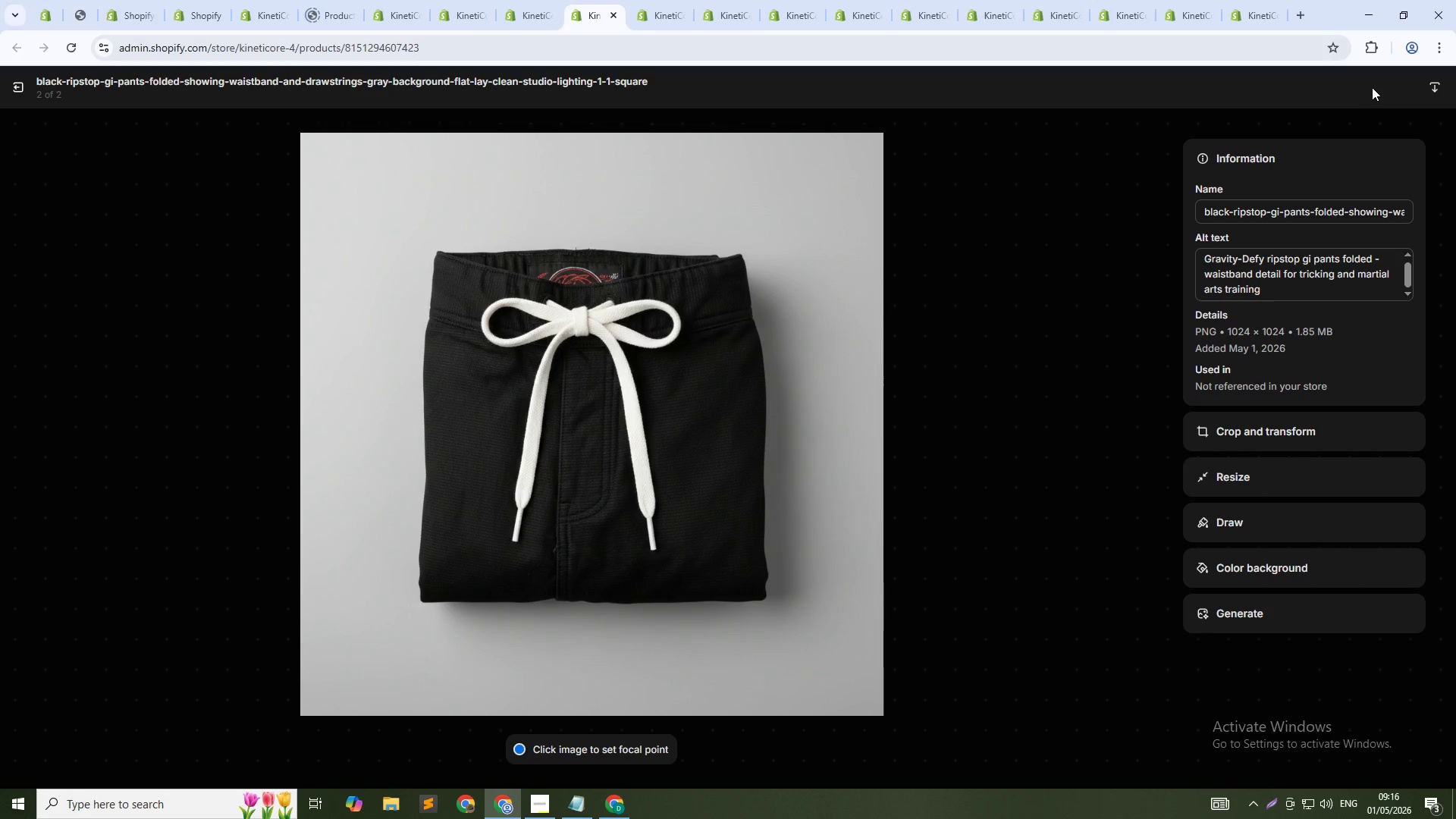 
wait(7.62)
 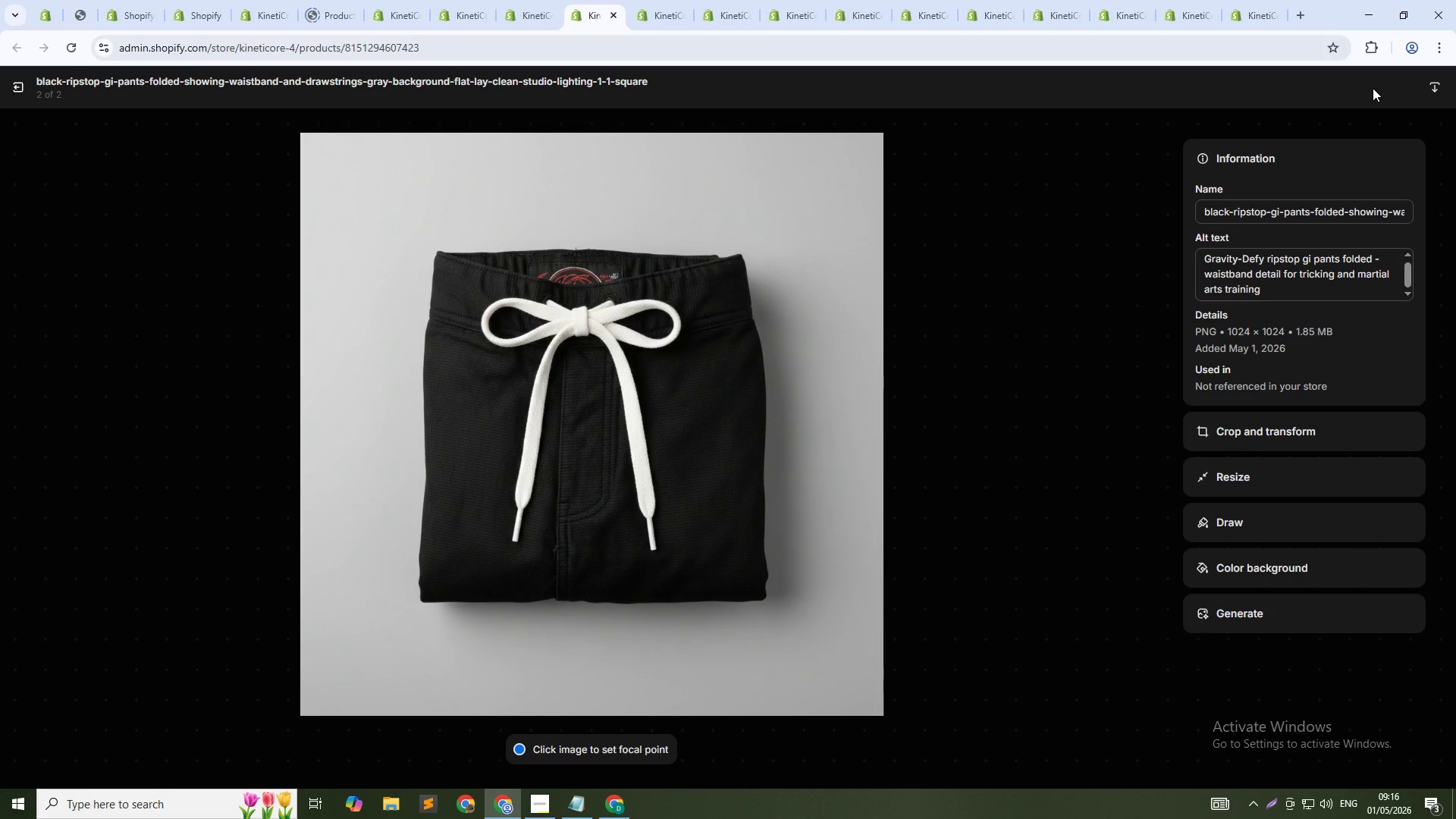 
left_click([25, 91])
 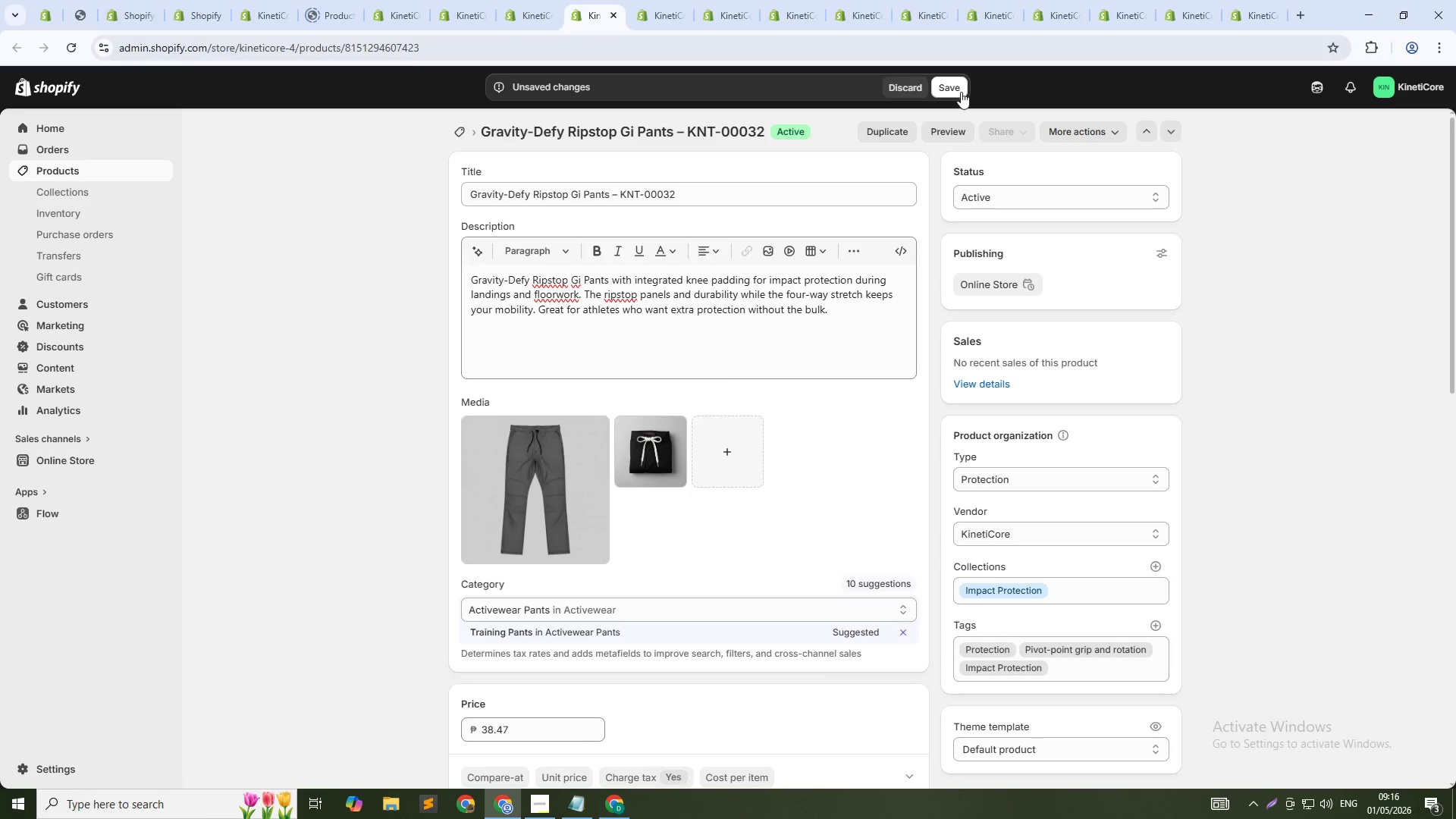 
left_click([955, 89])
 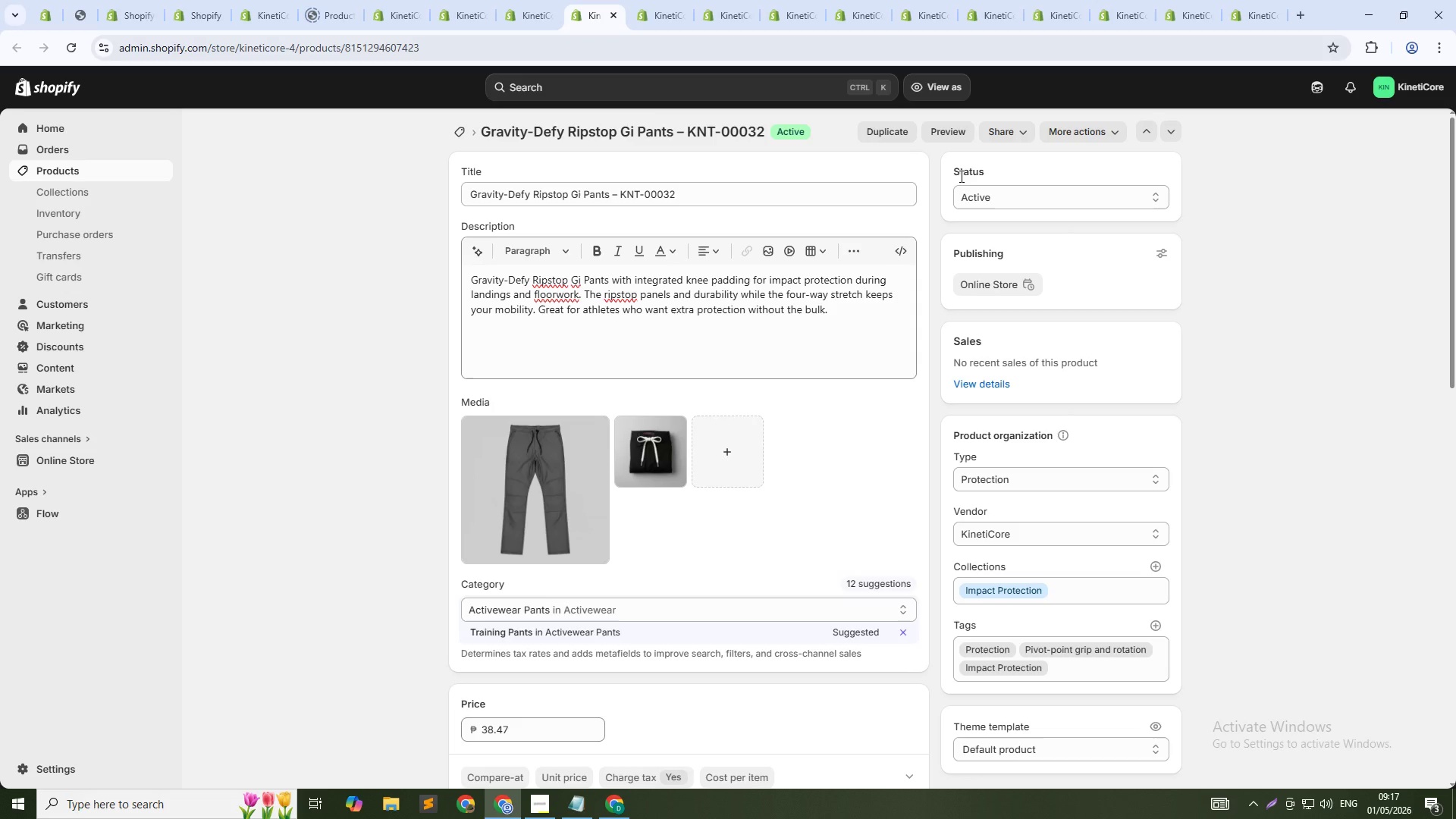 
wait(49.78)
 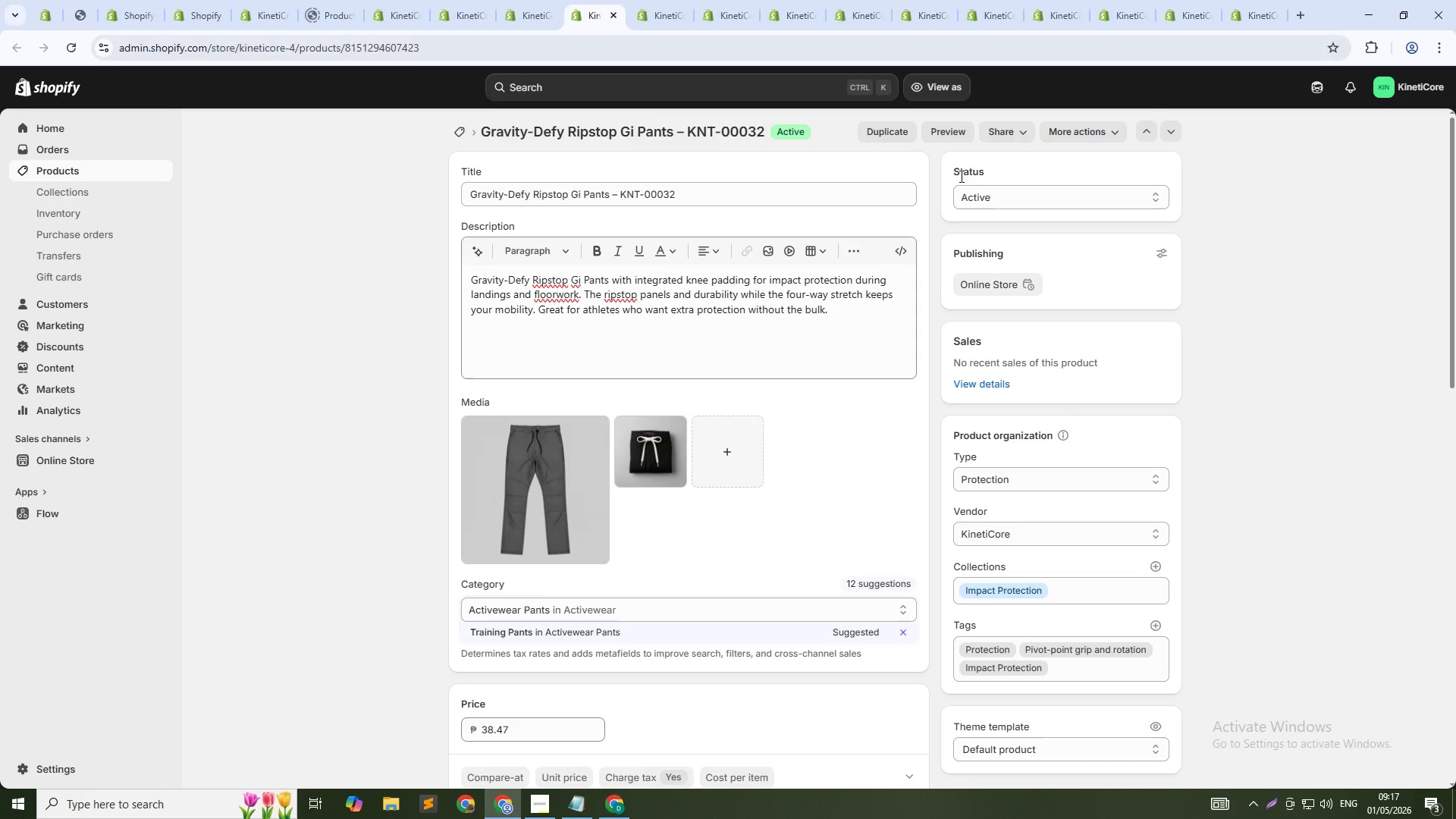 
left_click([663, 0])
 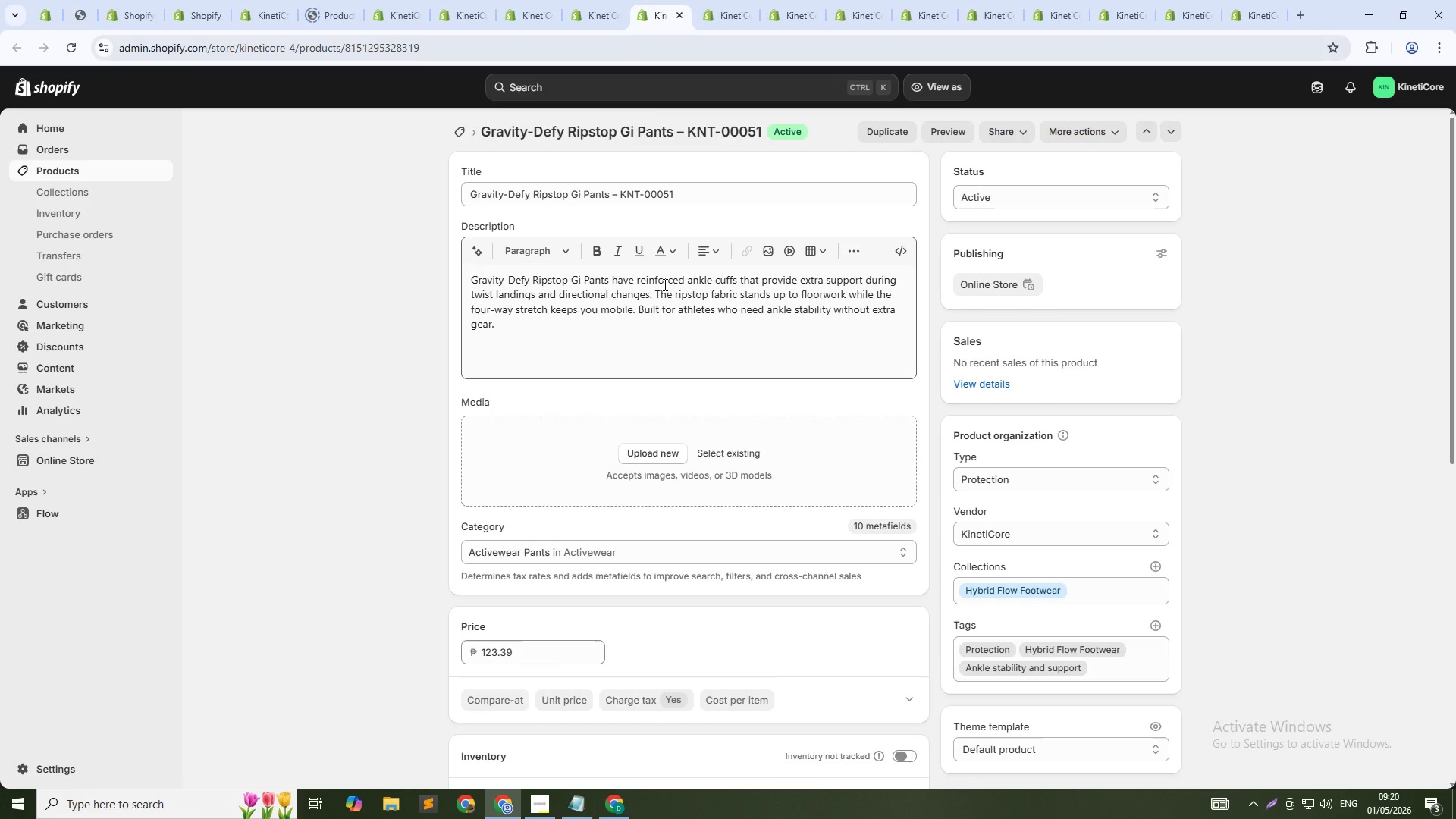 
wait(160.56)
 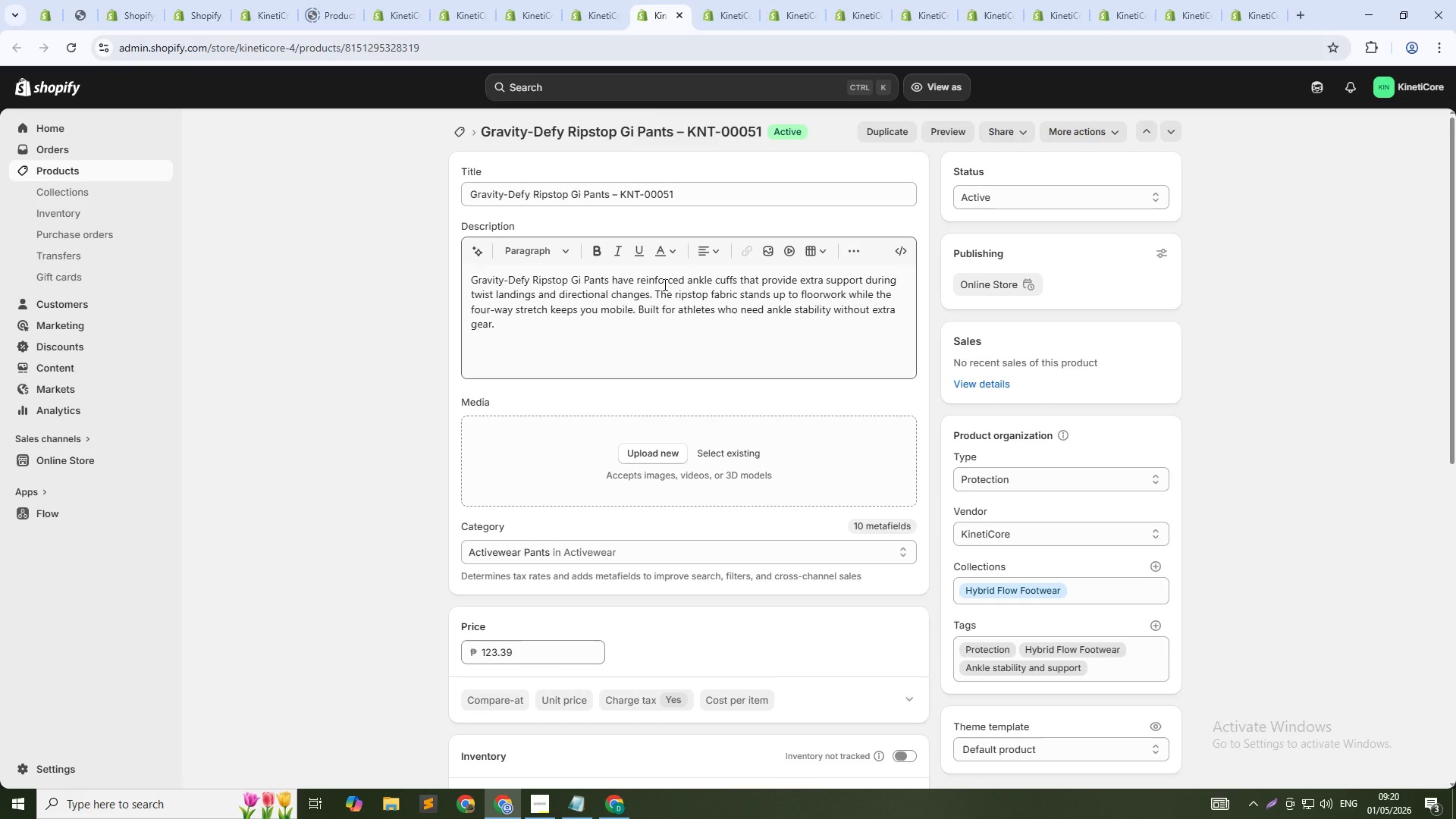 
left_click([742, 451])
 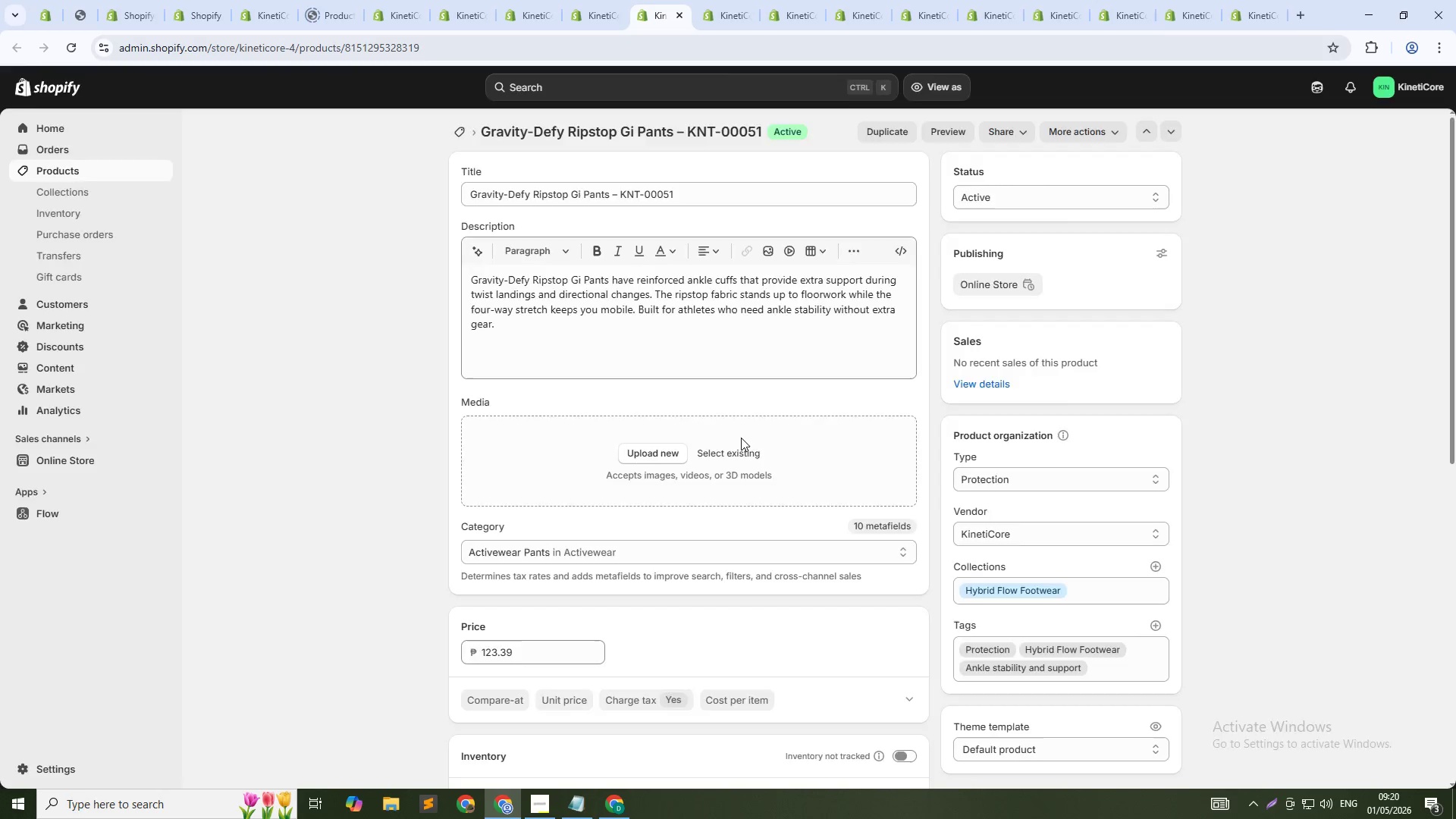 
mouse_move([724, 441])
 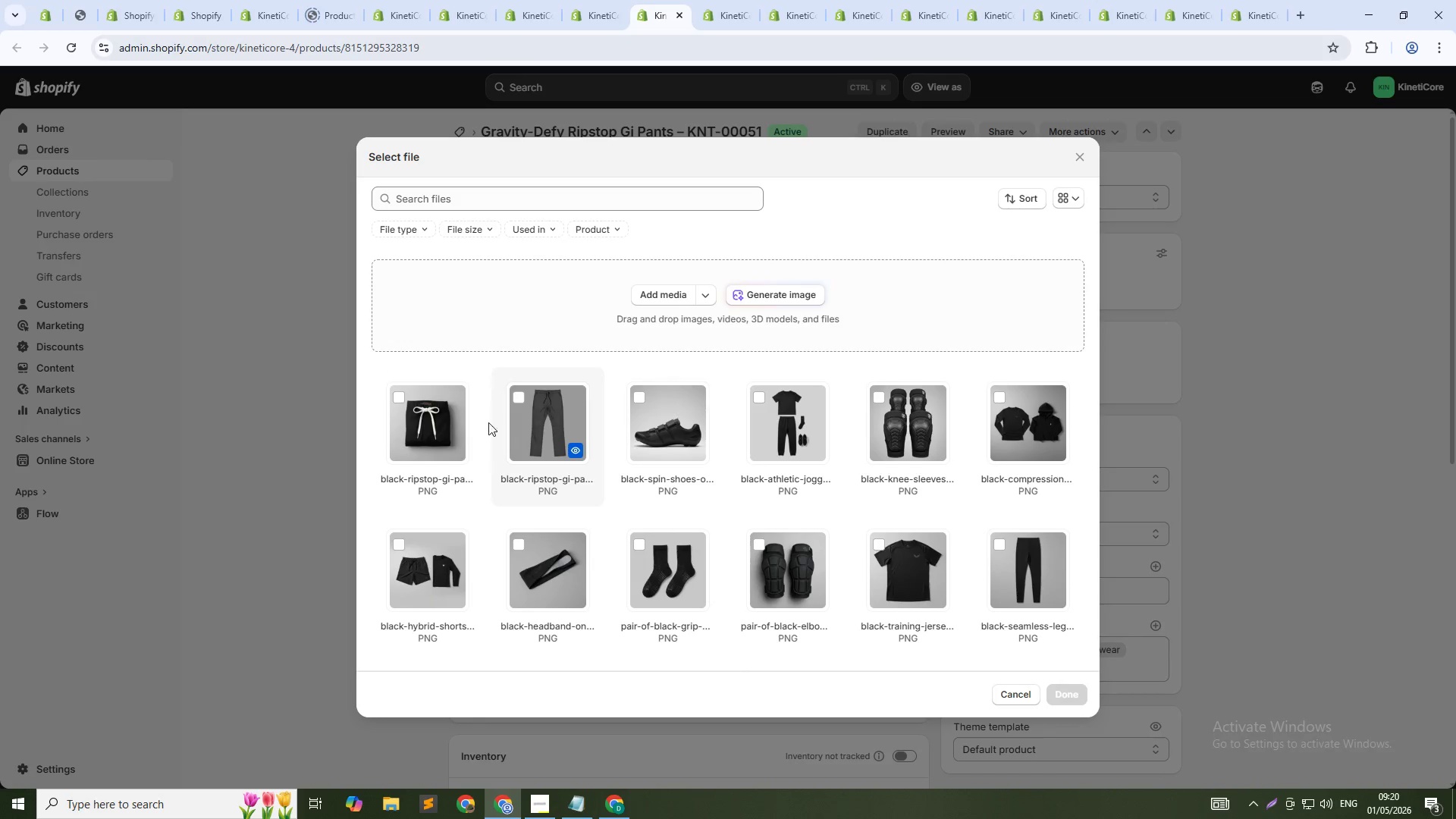 
left_click([458, 415])
 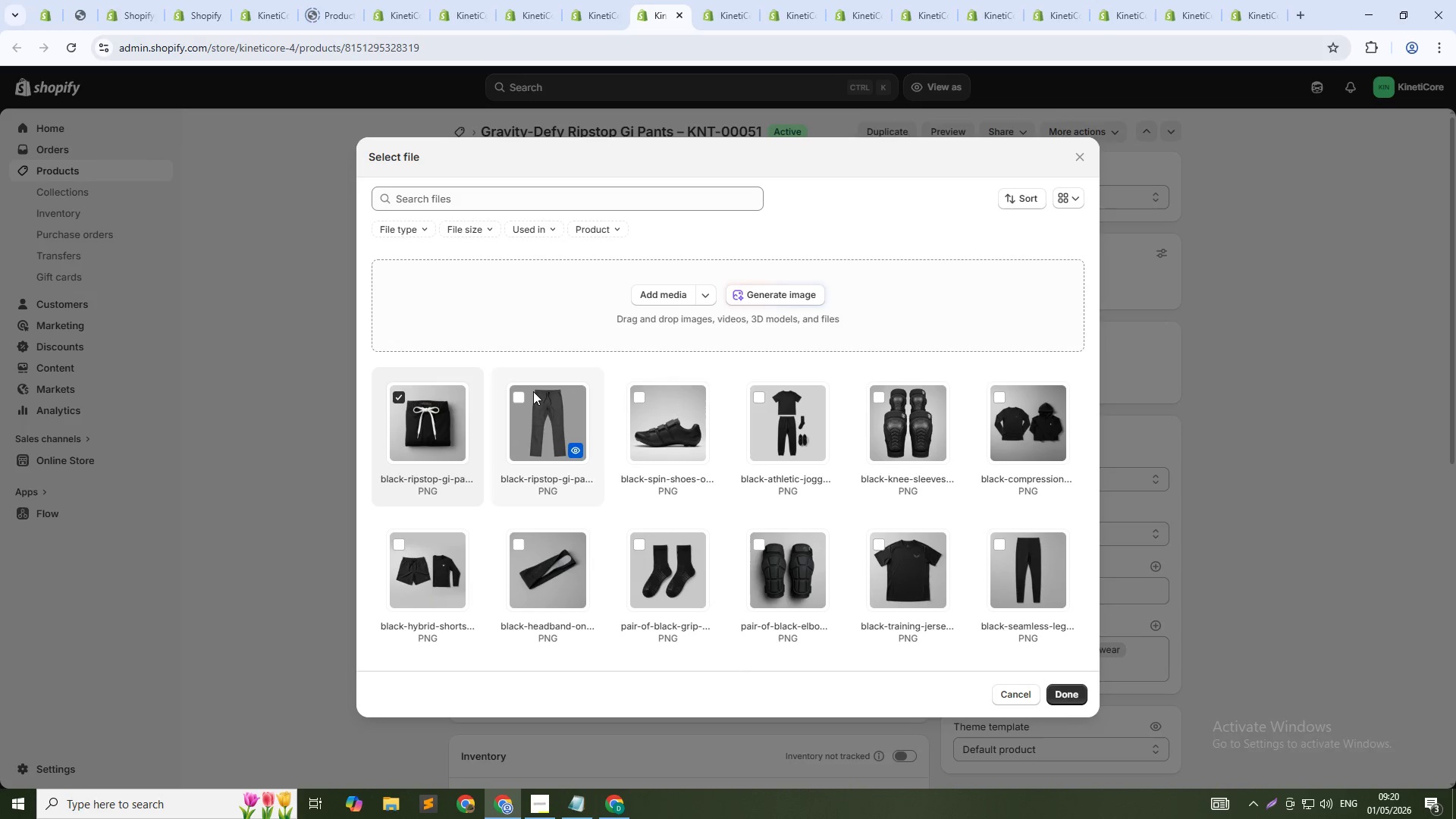 
left_click([534, 391])
 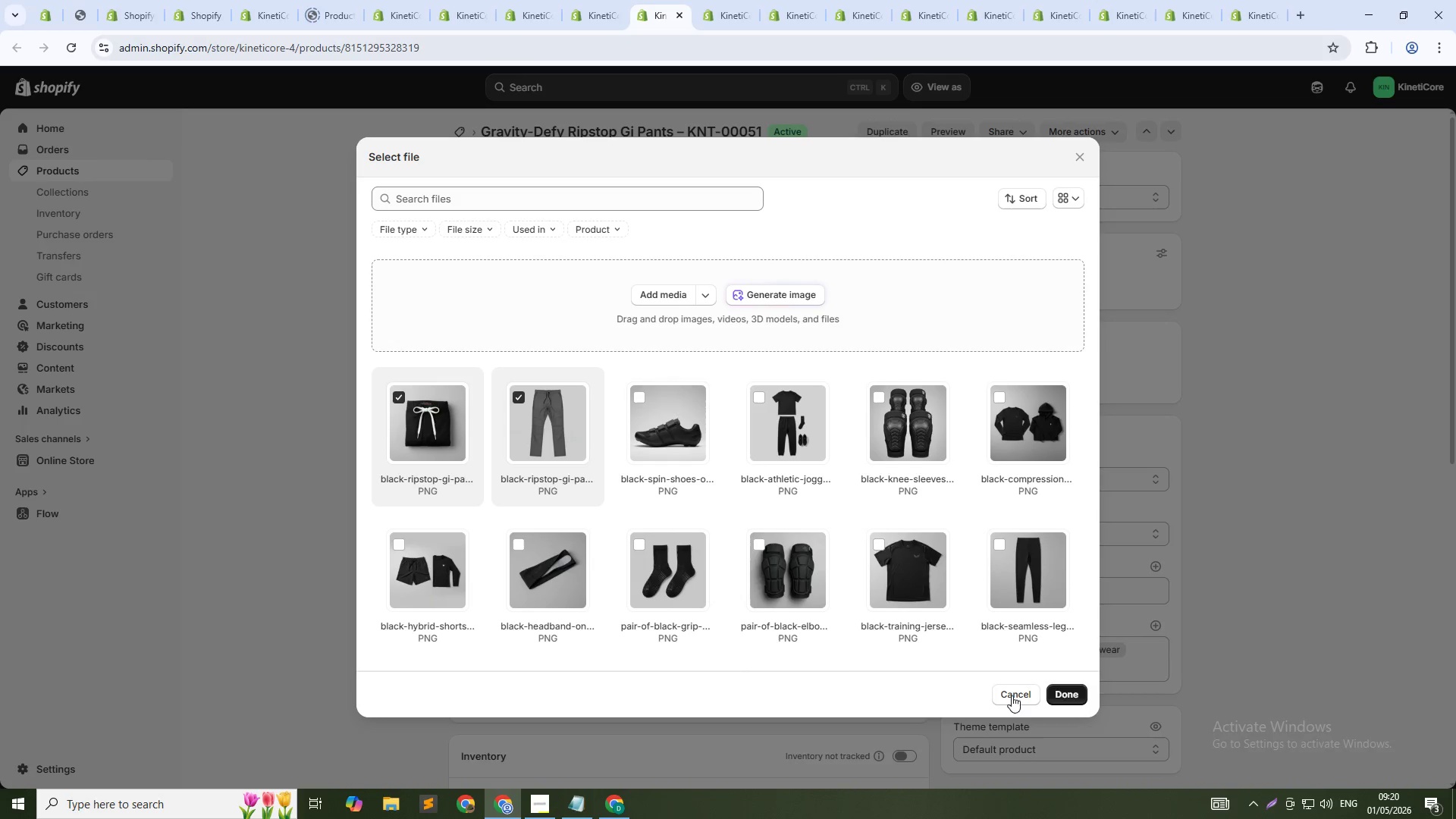 
left_click([1078, 161])
 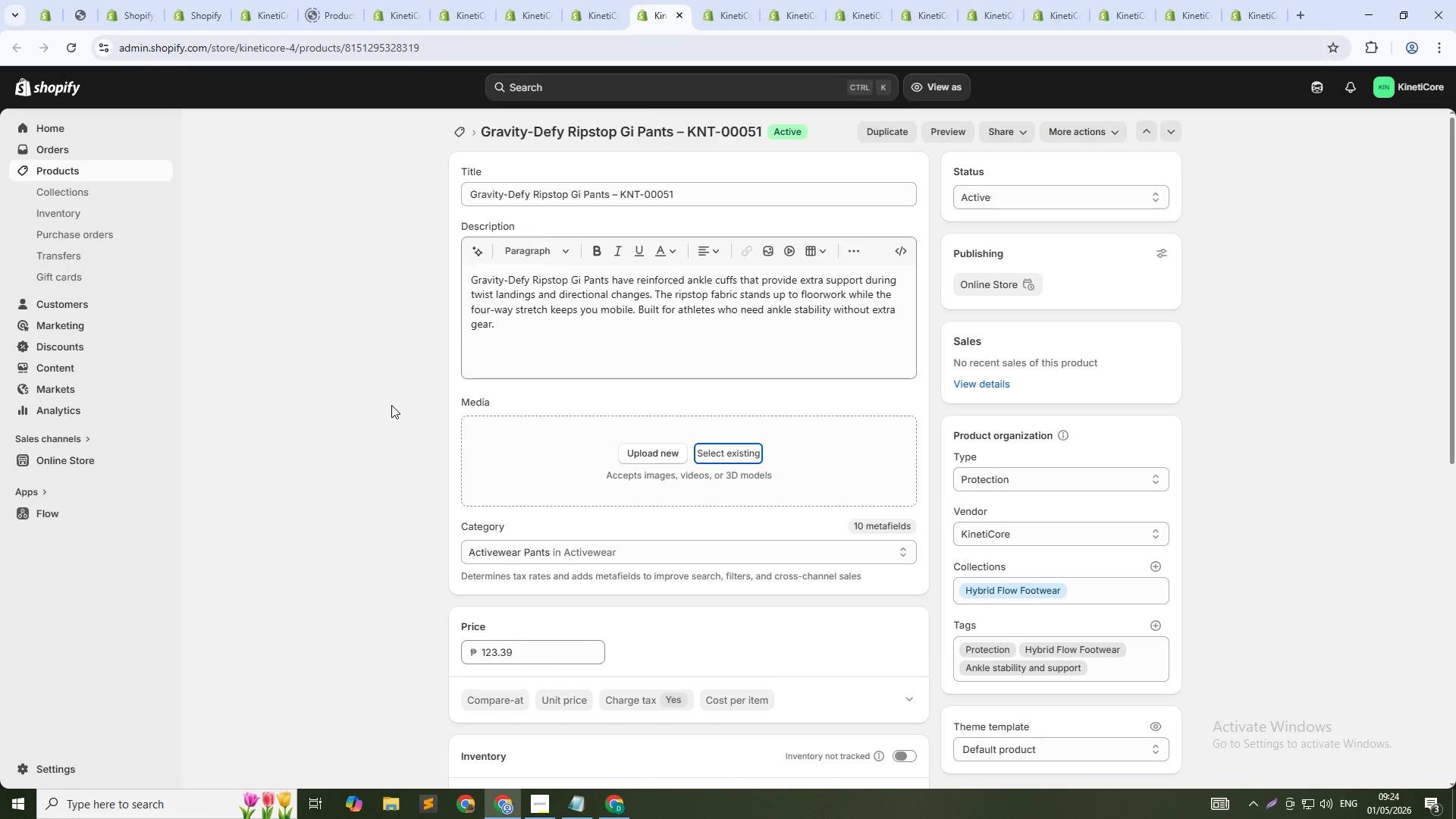 
wait(248.2)
 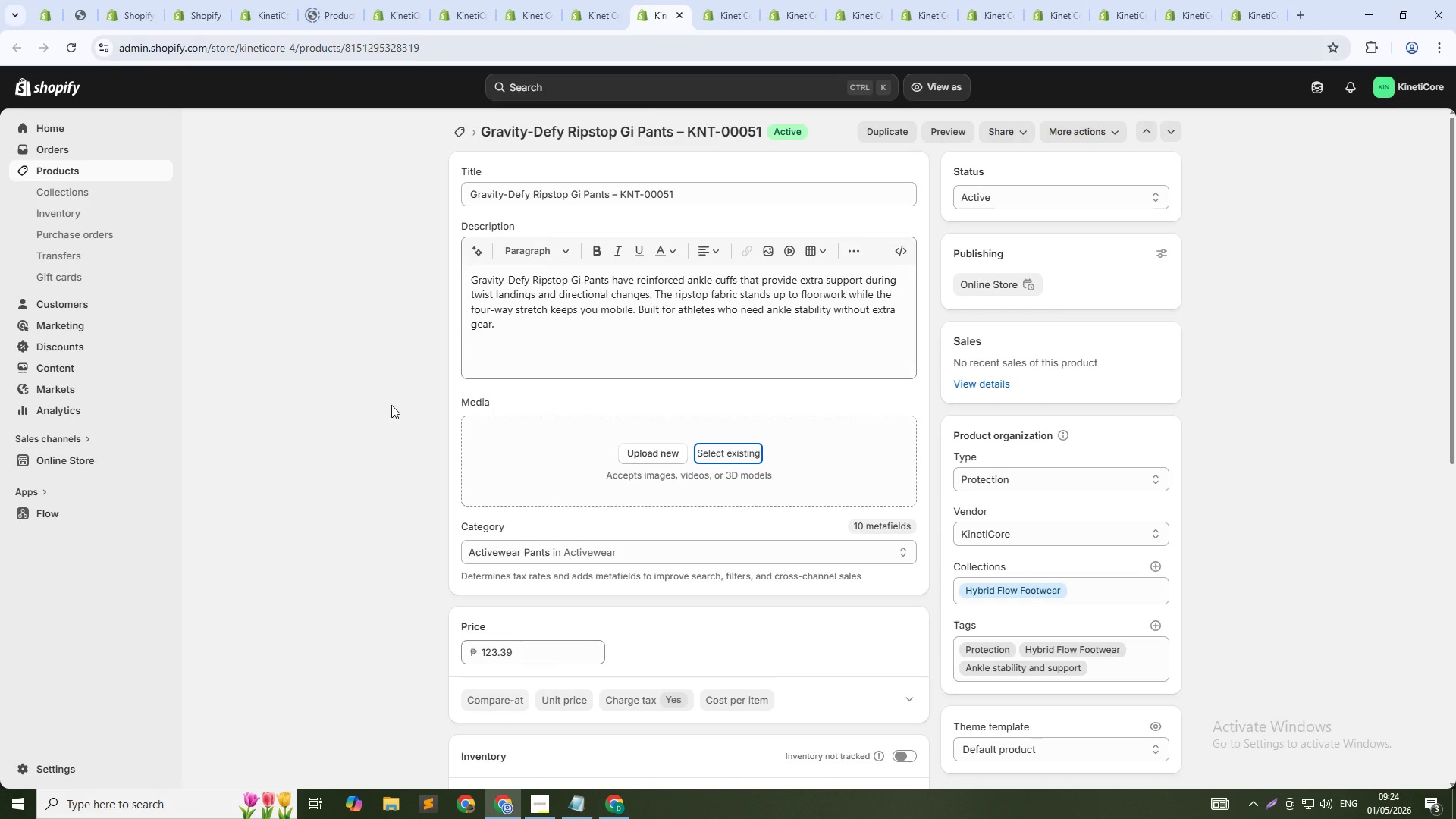 
left_click([733, 456])
 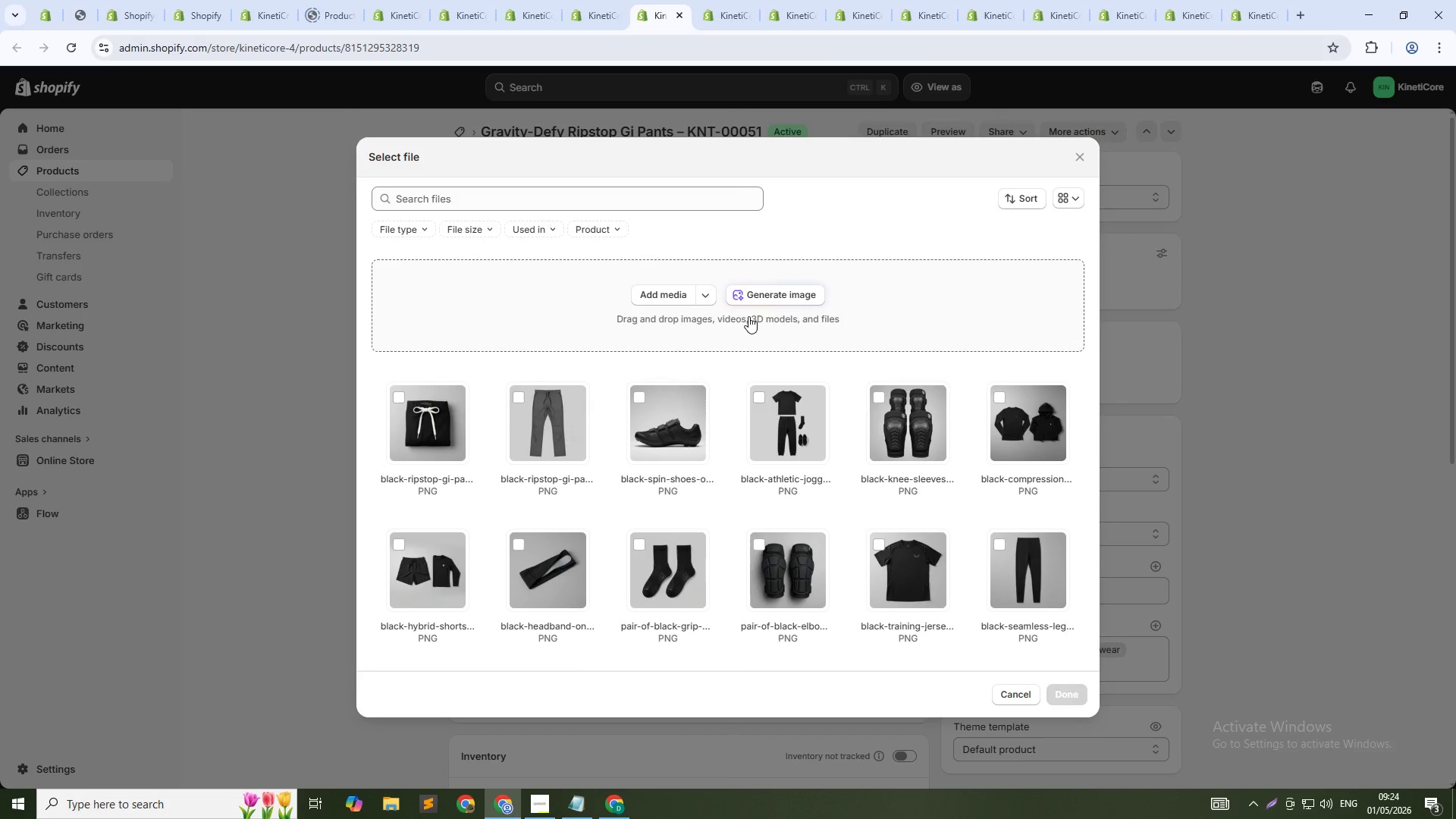 
left_click([756, 292])
 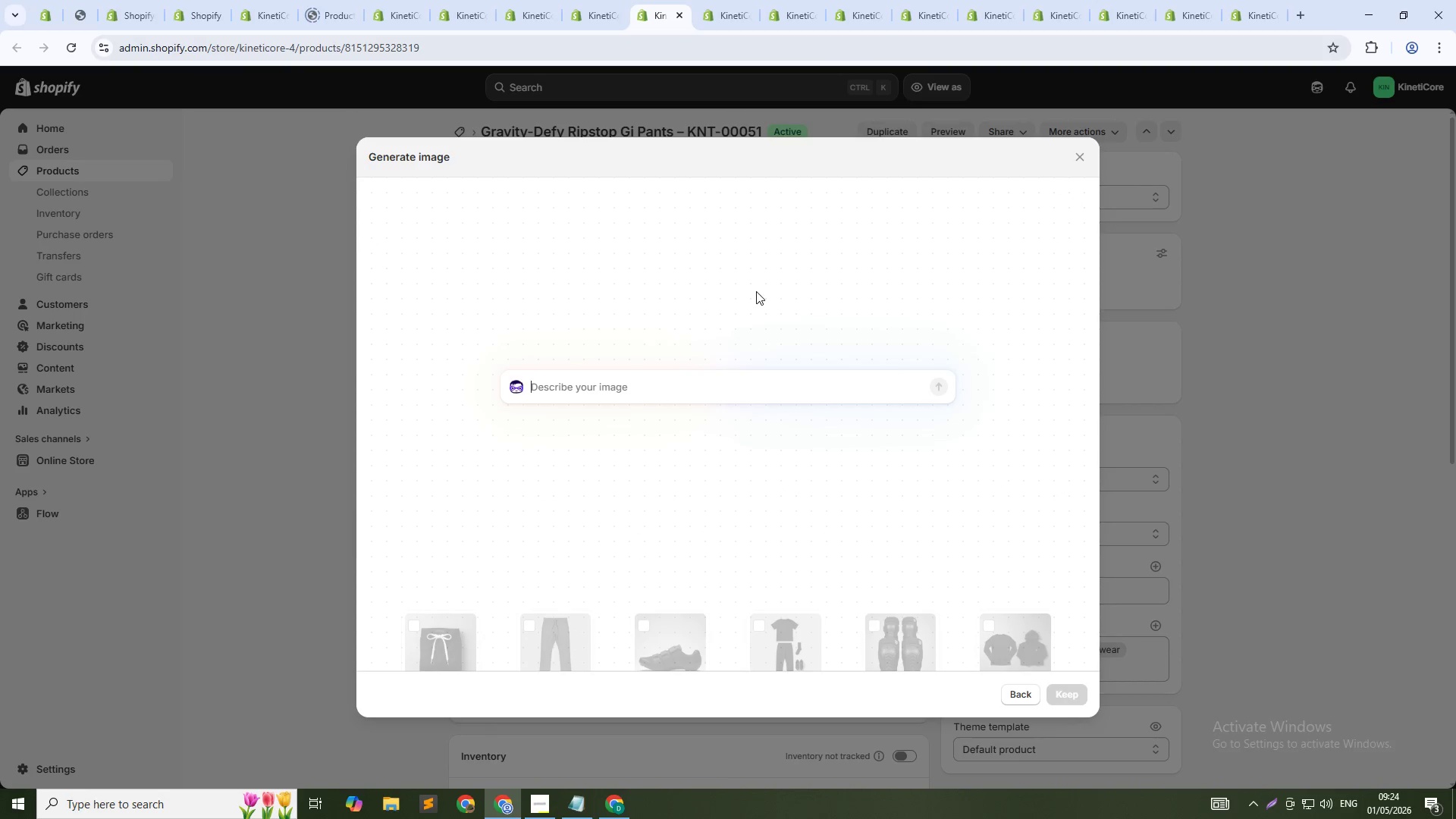 
type(Black ripstop gi pants laid flat on gray a)
key(Backspace)
type(background, side view, size tag KNT)
 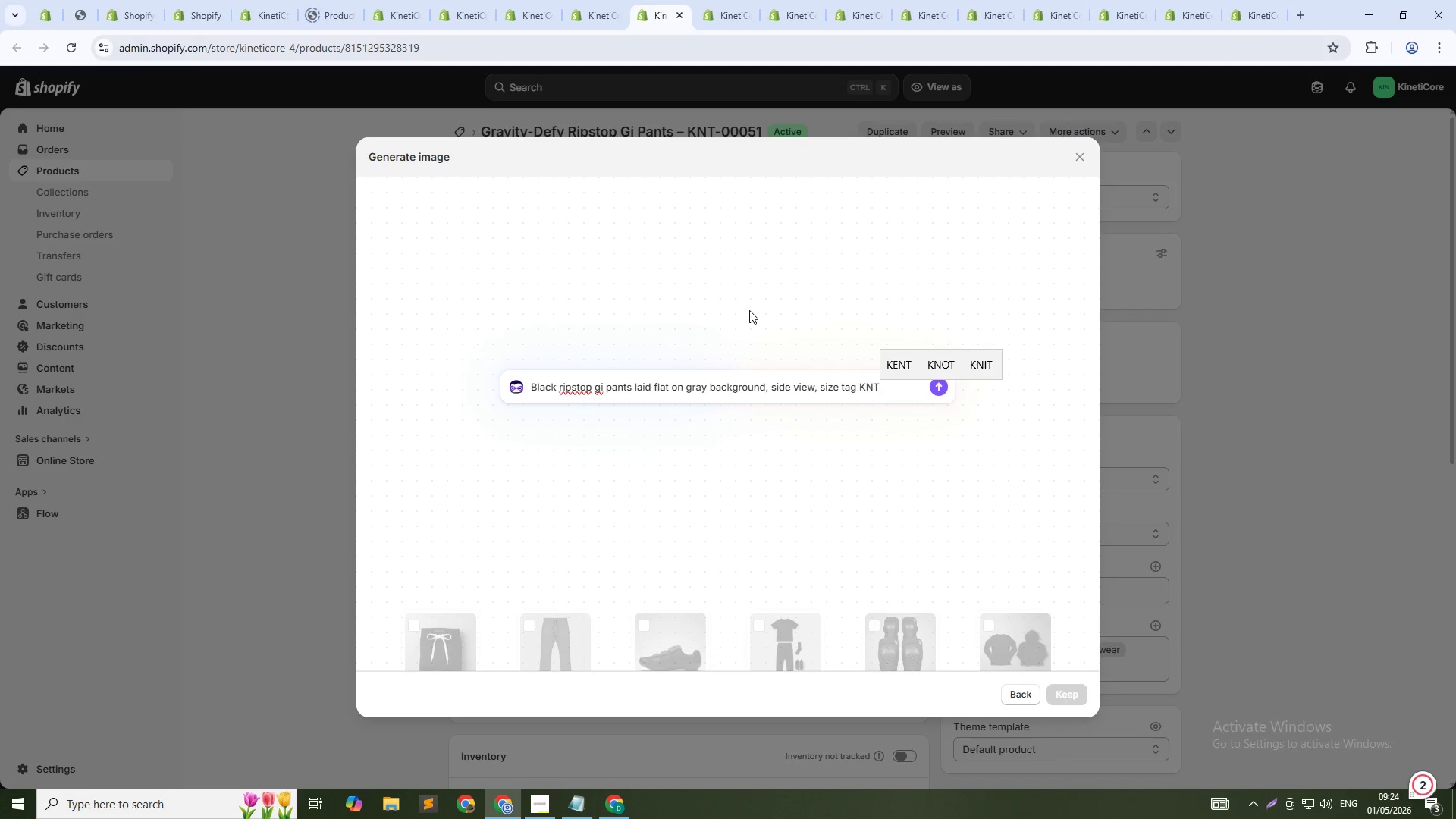 
wait(5.06)
 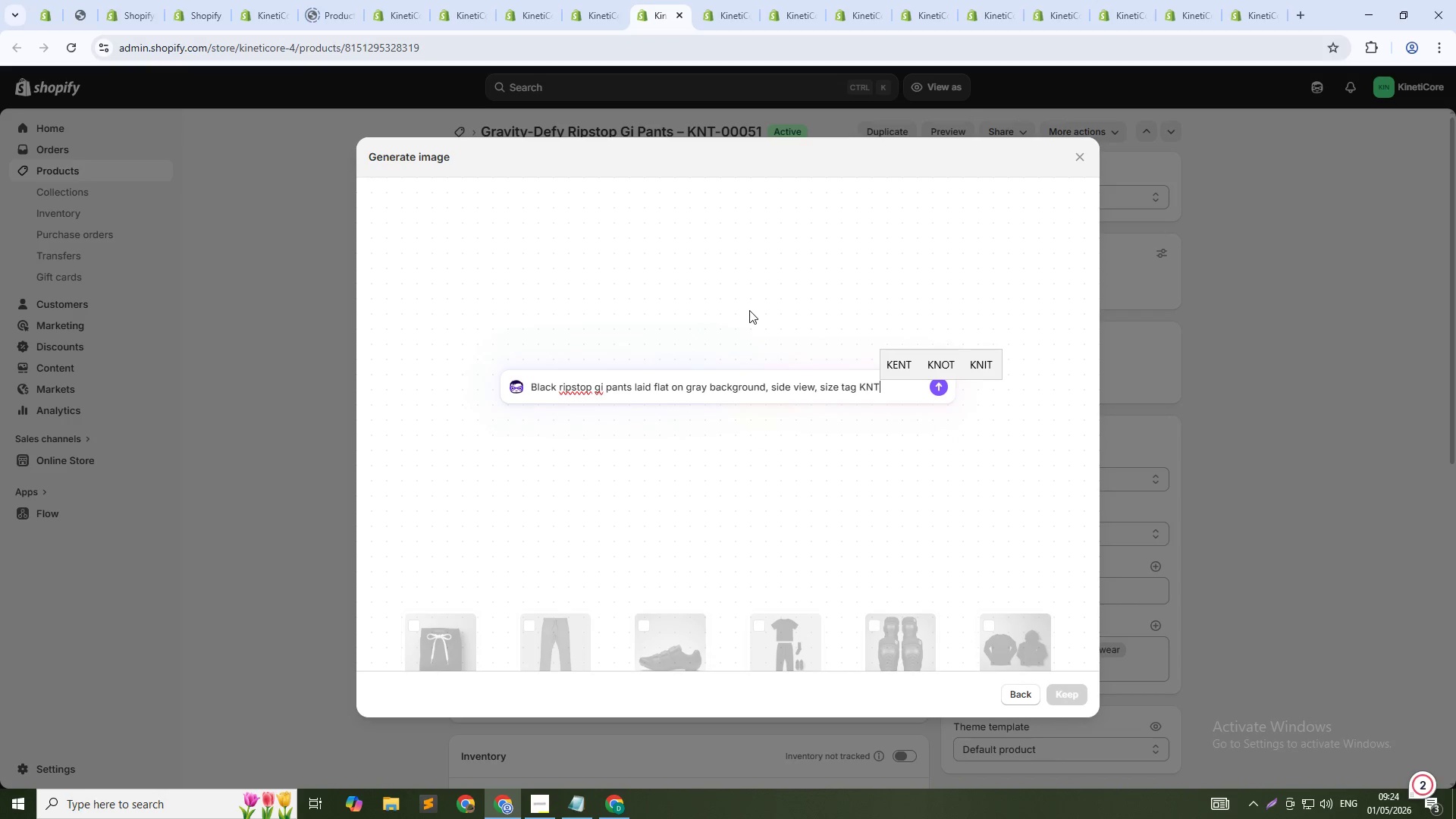 
type(-00032 visible, clean studio lighting, 1:! squ)
key(Backspace)
key(Backspace)
type(uare)
 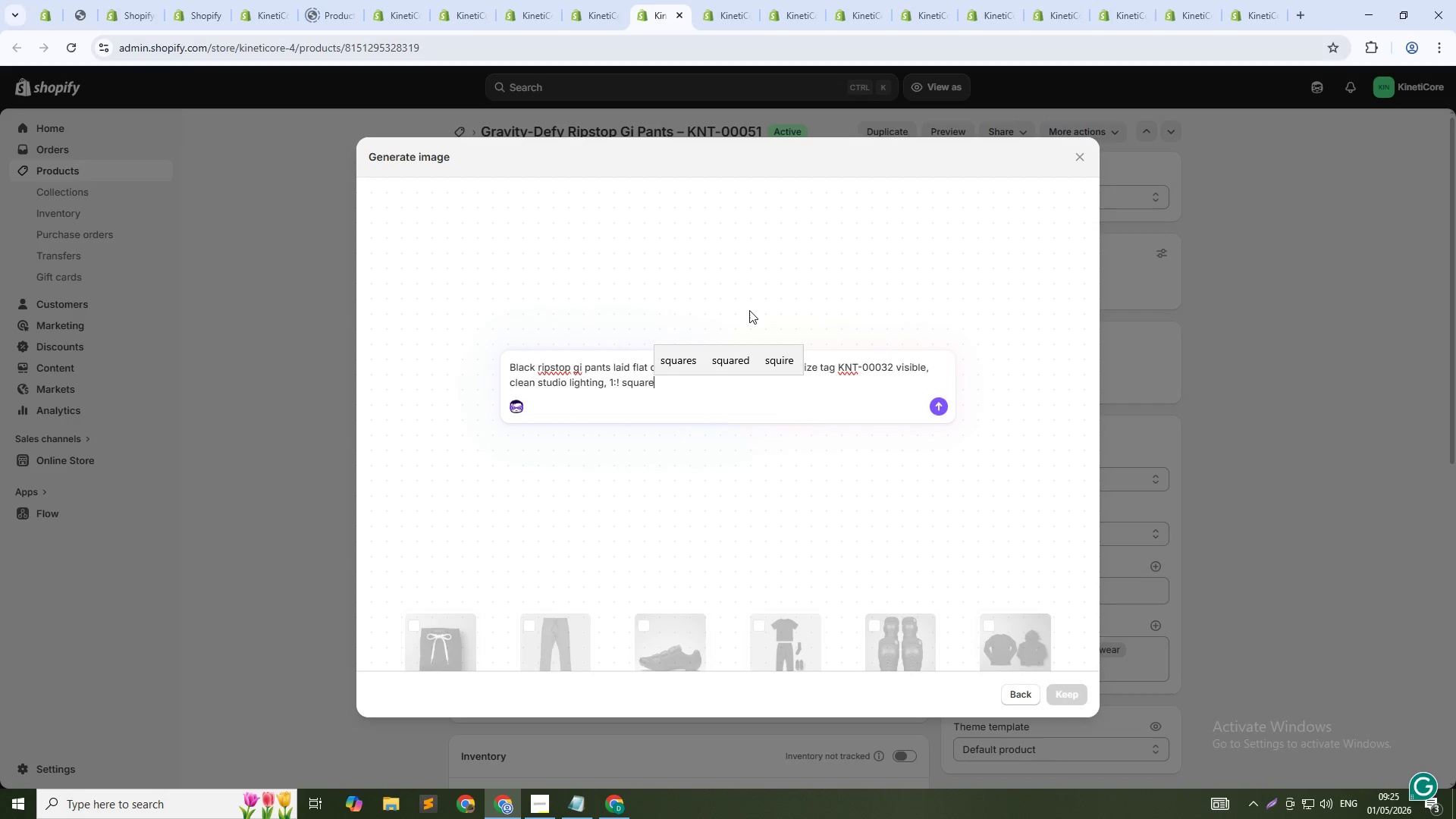 
key(Enter)
 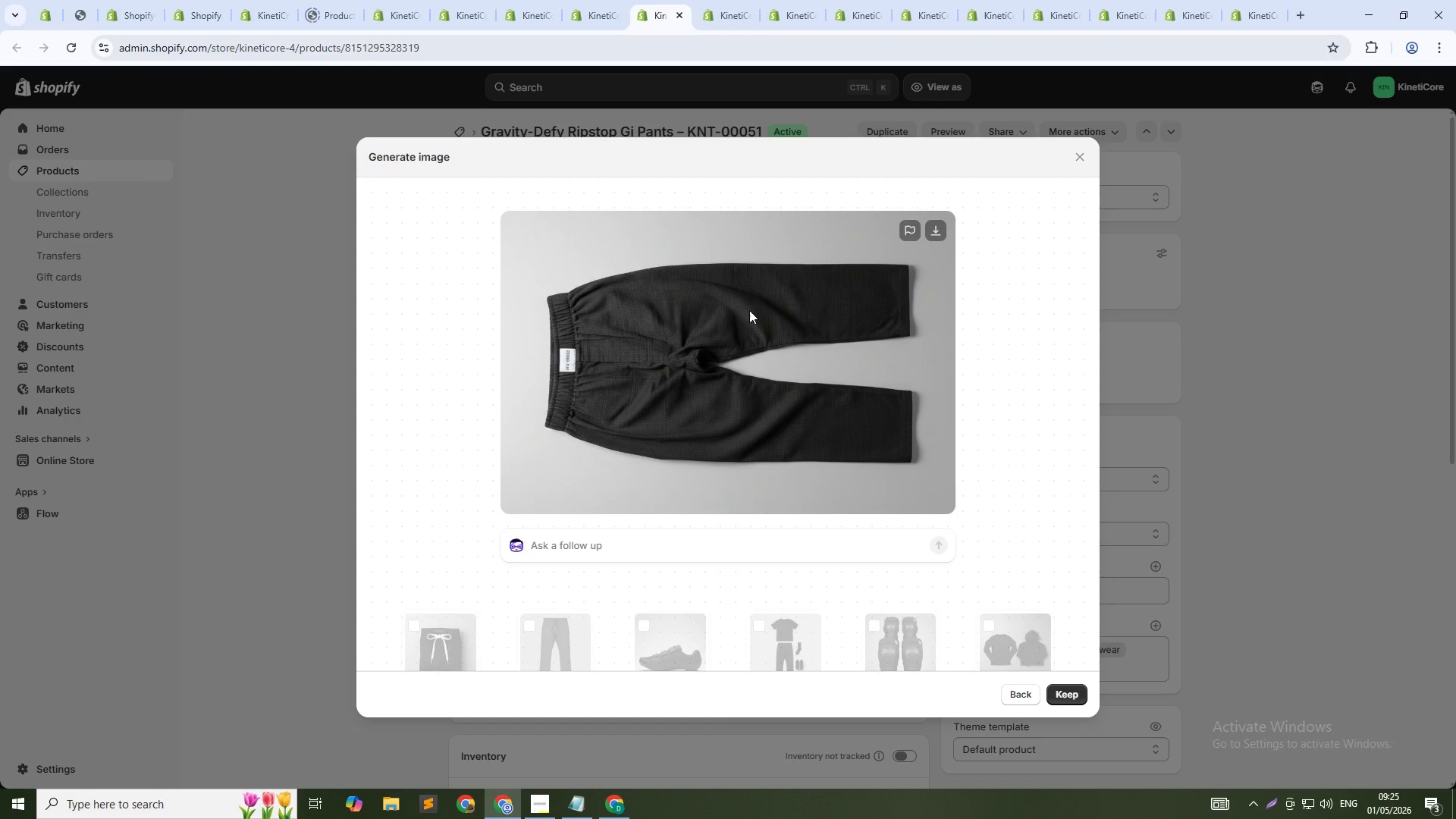 
wait(27.41)
 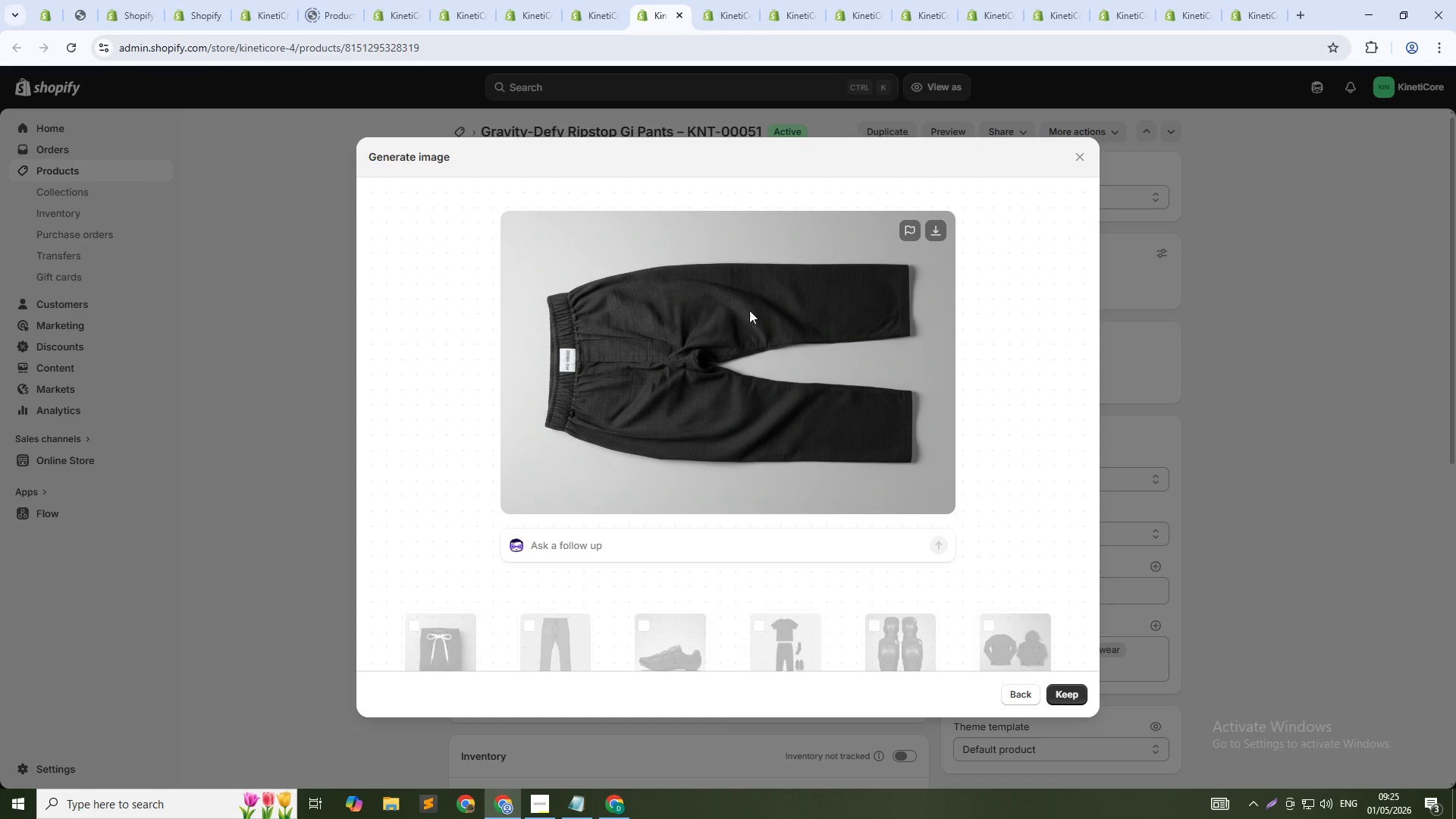 
left_click([1062, 702])
 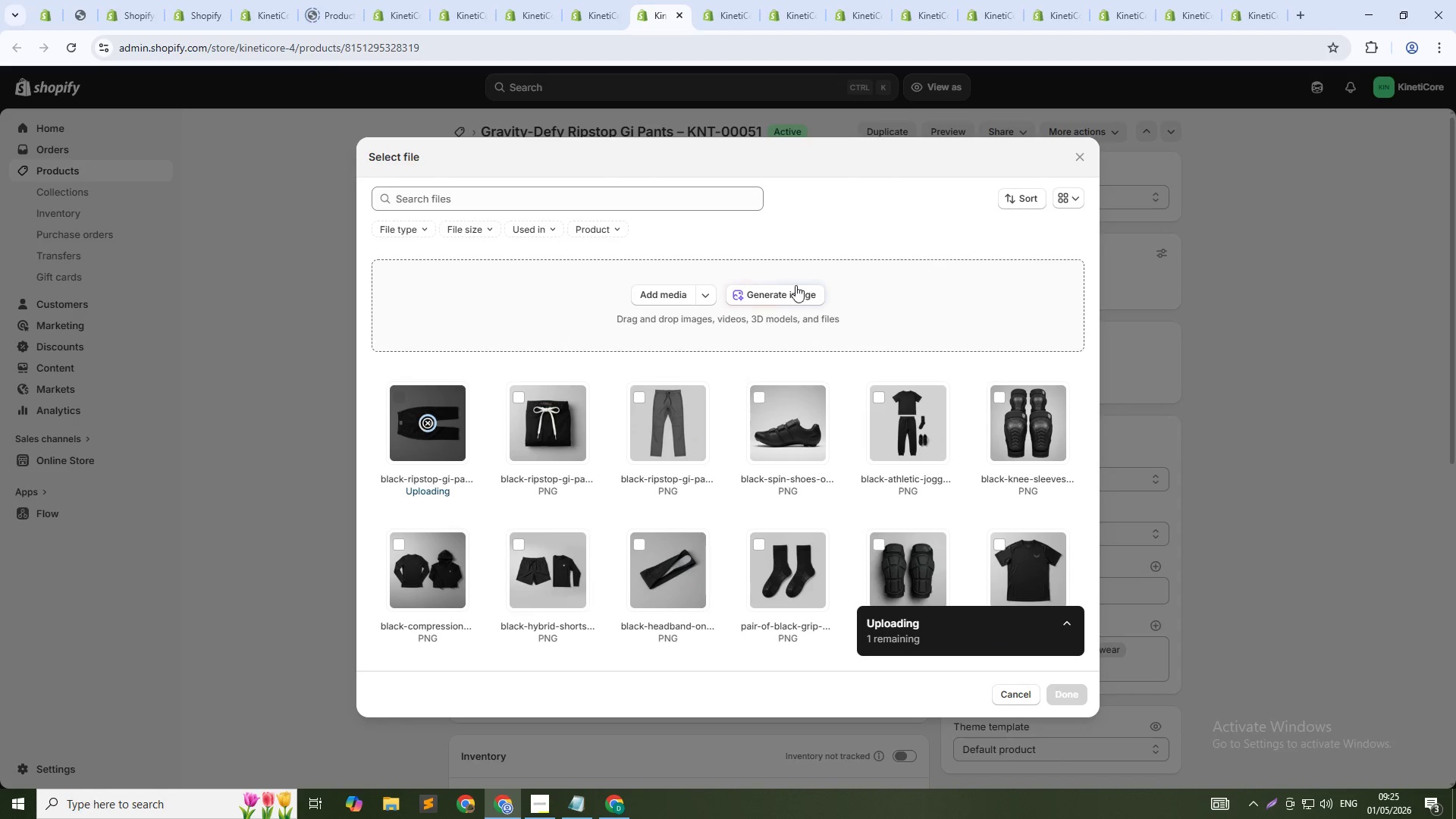 
left_click([792, 288])
 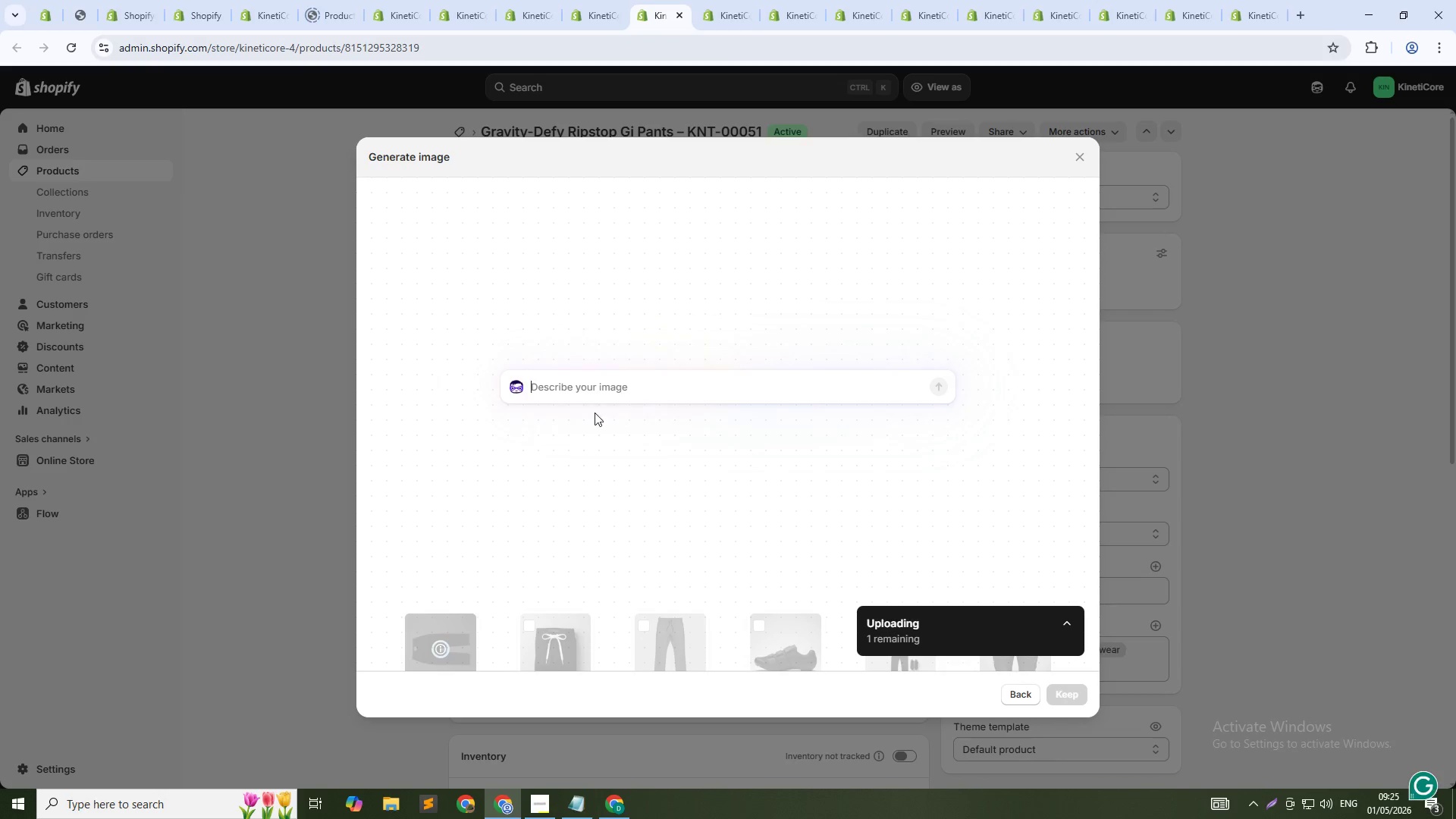 
left_click([610, 389])
 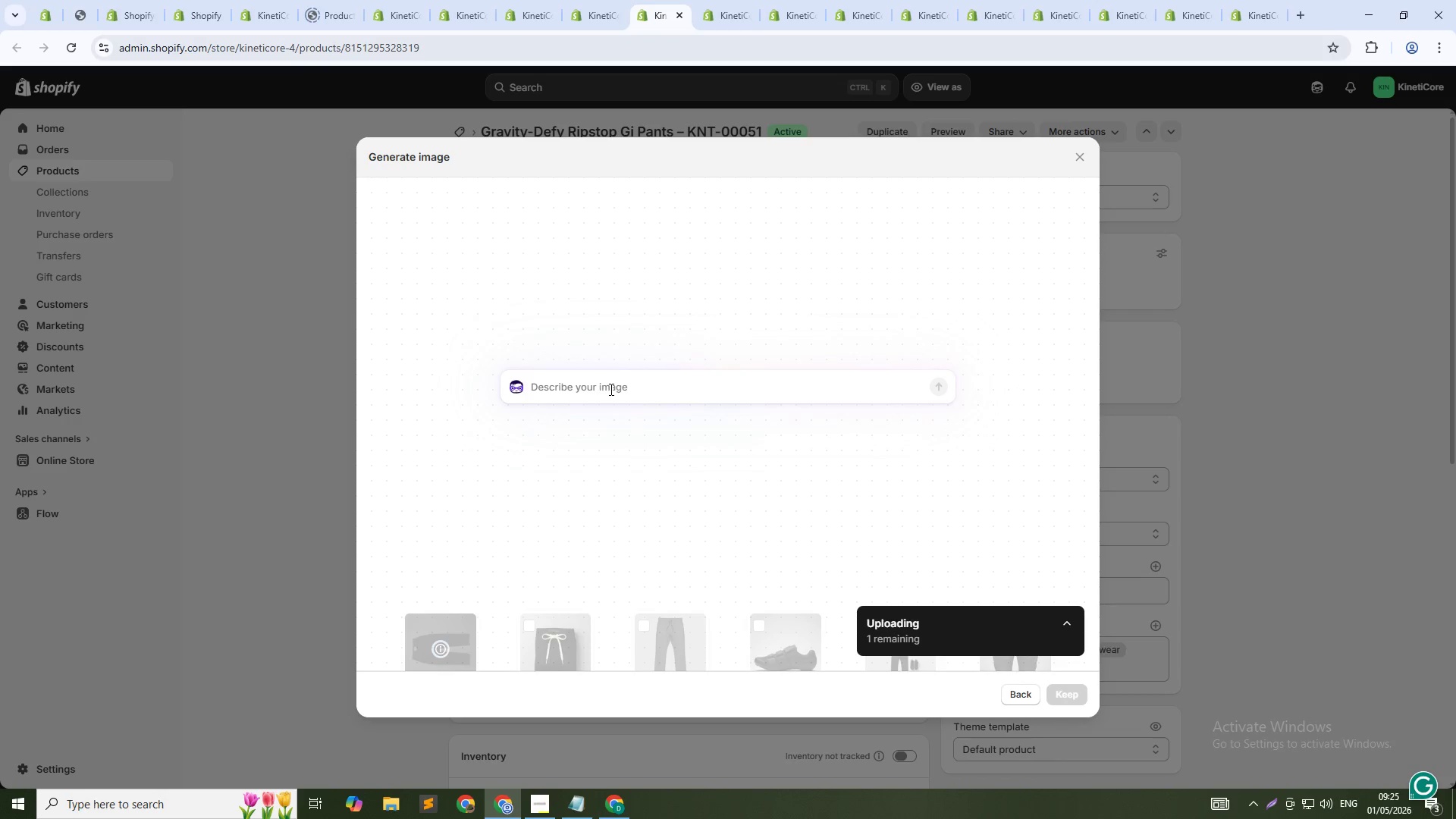 
type(Black ripstop gip )
key(Backspace)
key(Backspace)
type( pants folded with label KNT-00032 visible. )
key(Backspace)
key(Backspace)
type(, gray background, macro vei)
key(Backspace)
key(Backspace)
type(iew, 1:1 square)
 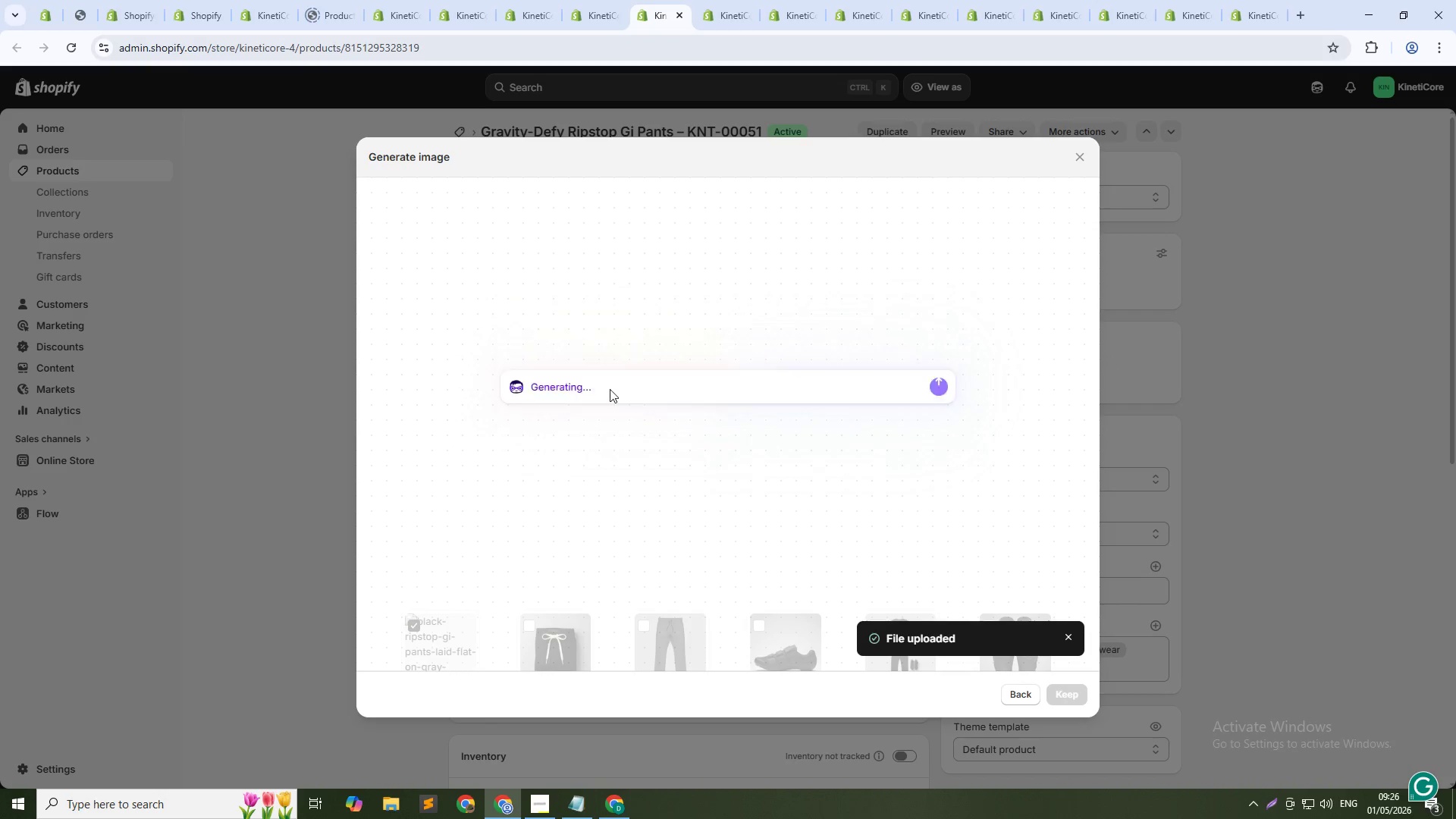 
 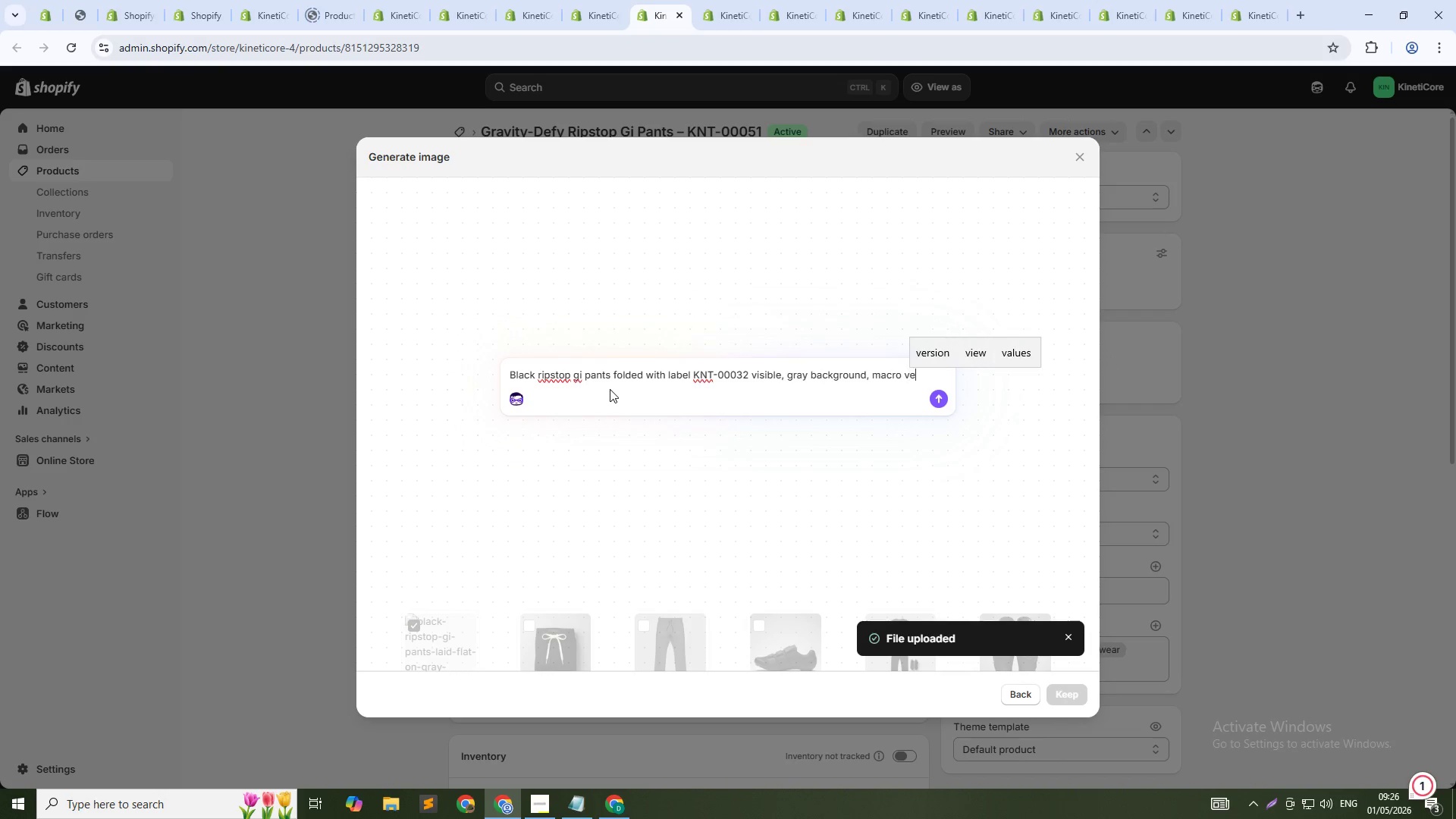 
key(Enter)
 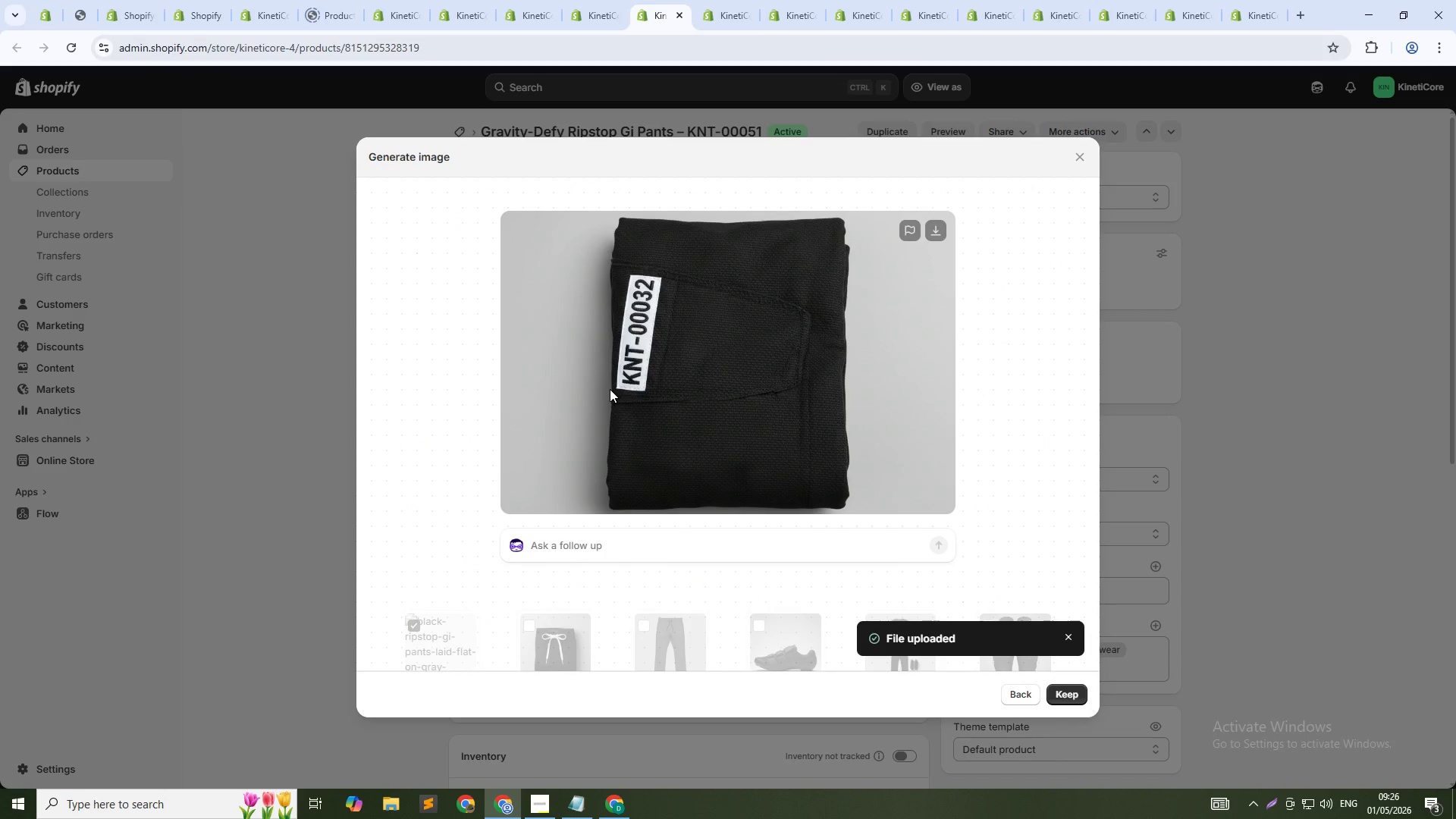 
wait(27.58)
 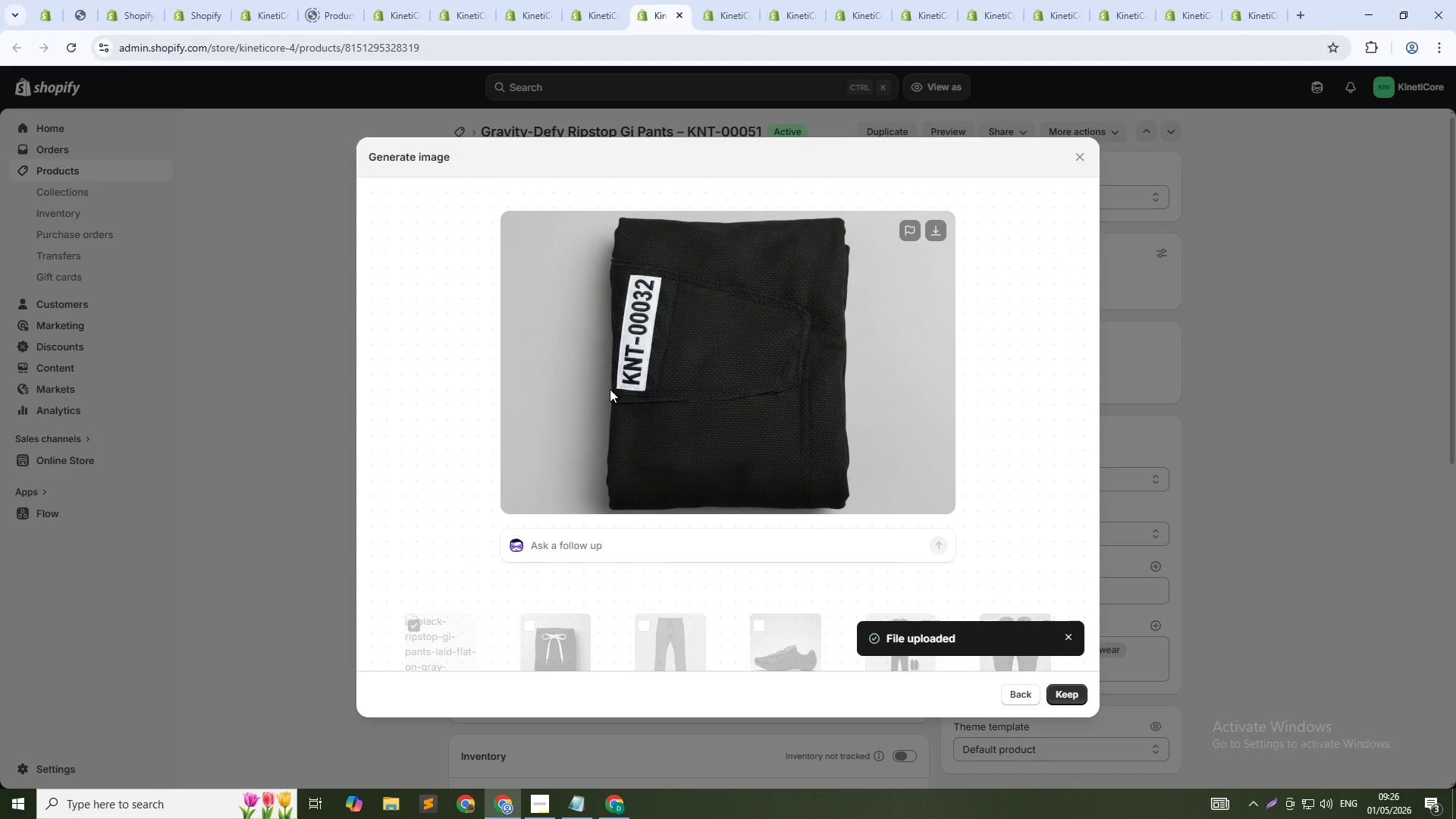 
left_click([1066, 692])
 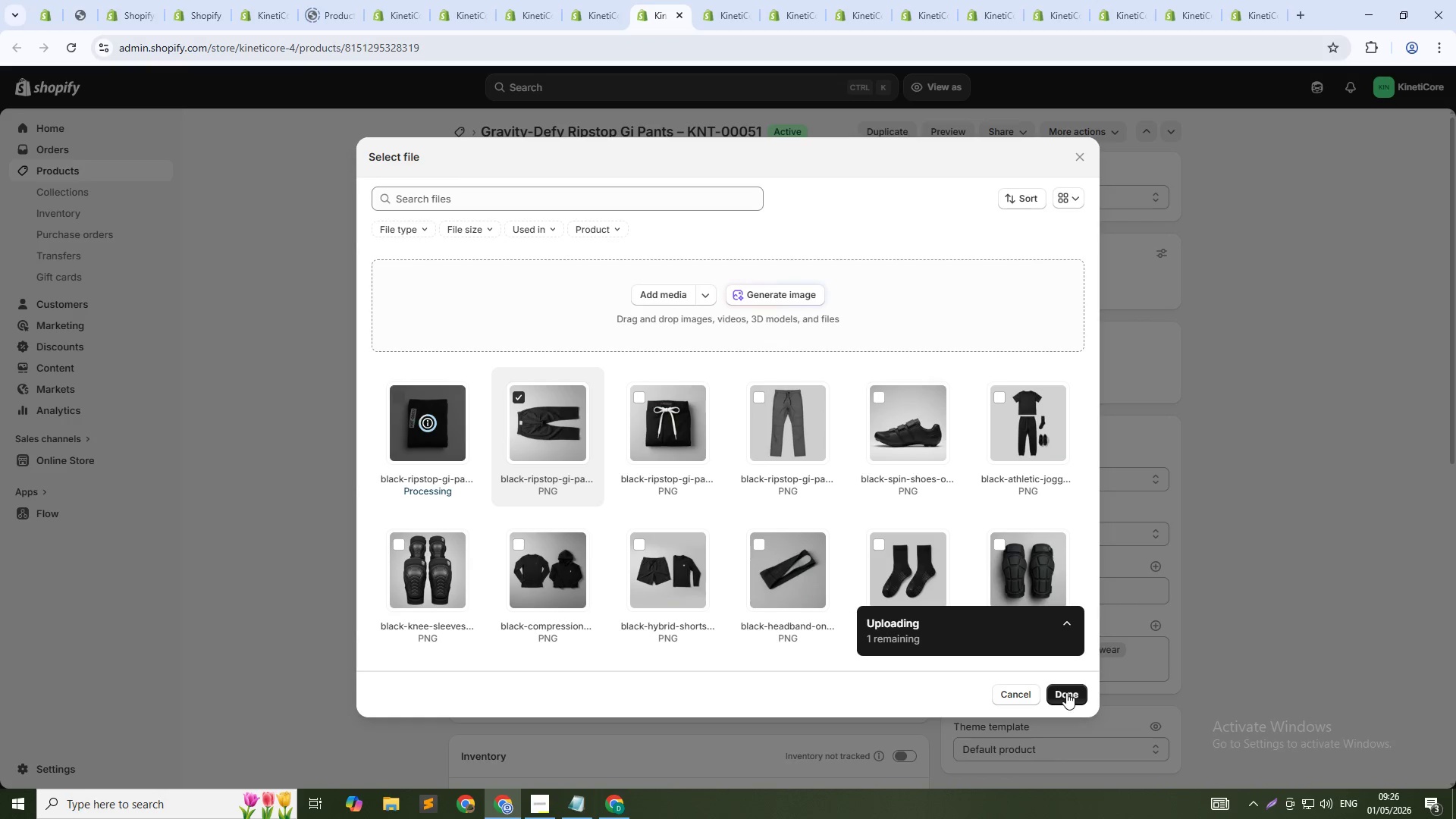 
wait(11.23)
 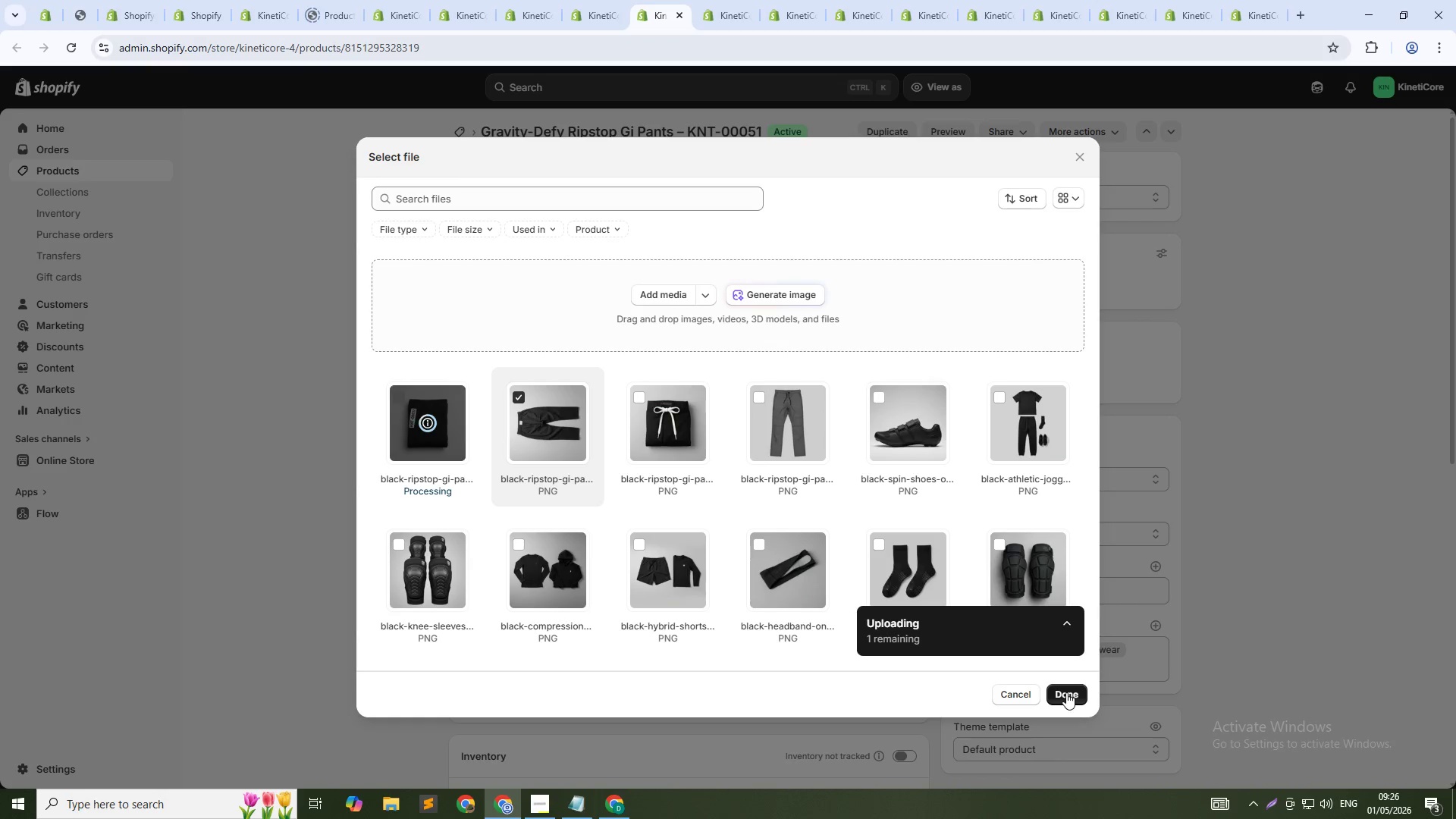 
left_click([1069, 698])
 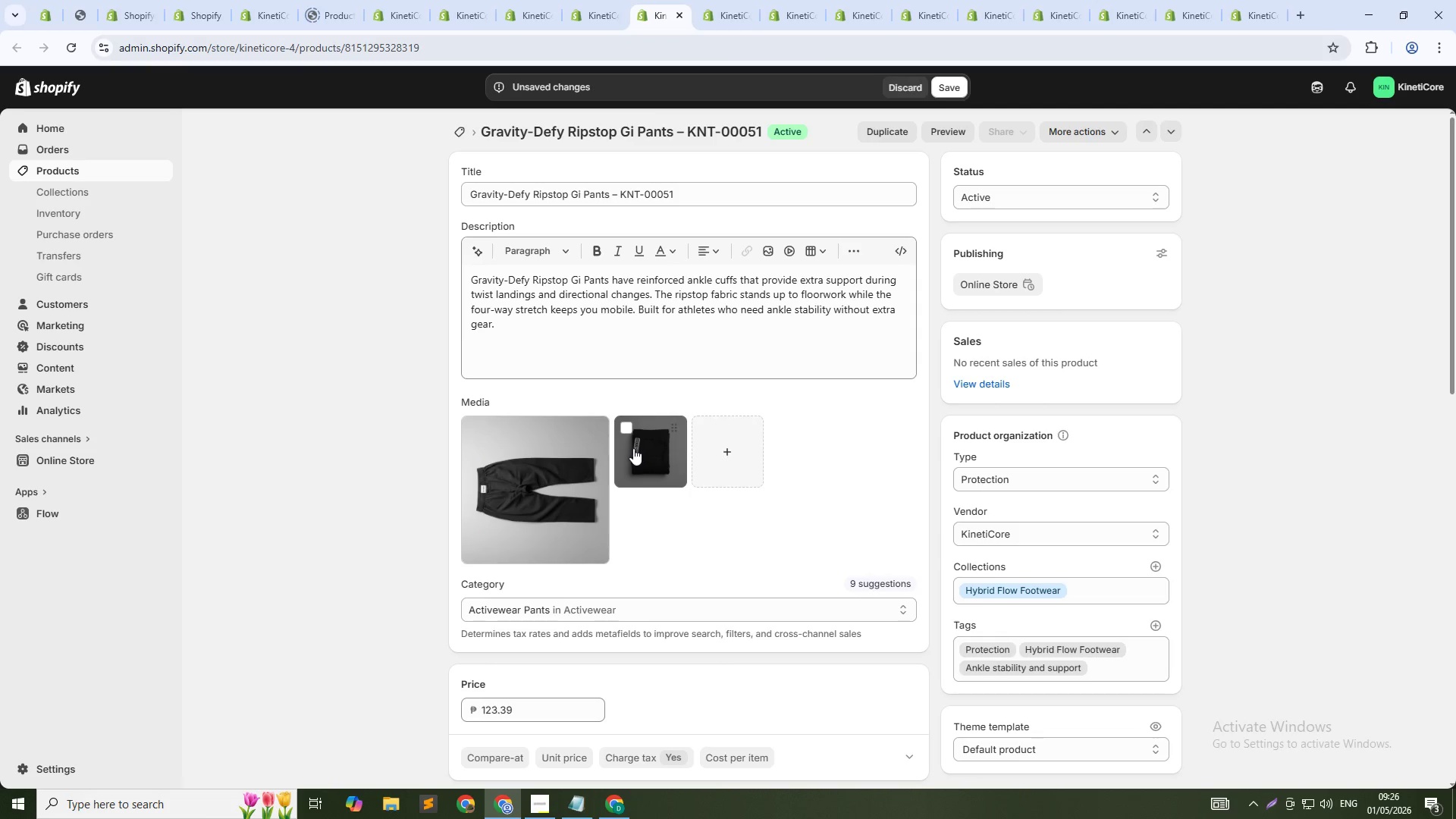 
wait(7.12)
 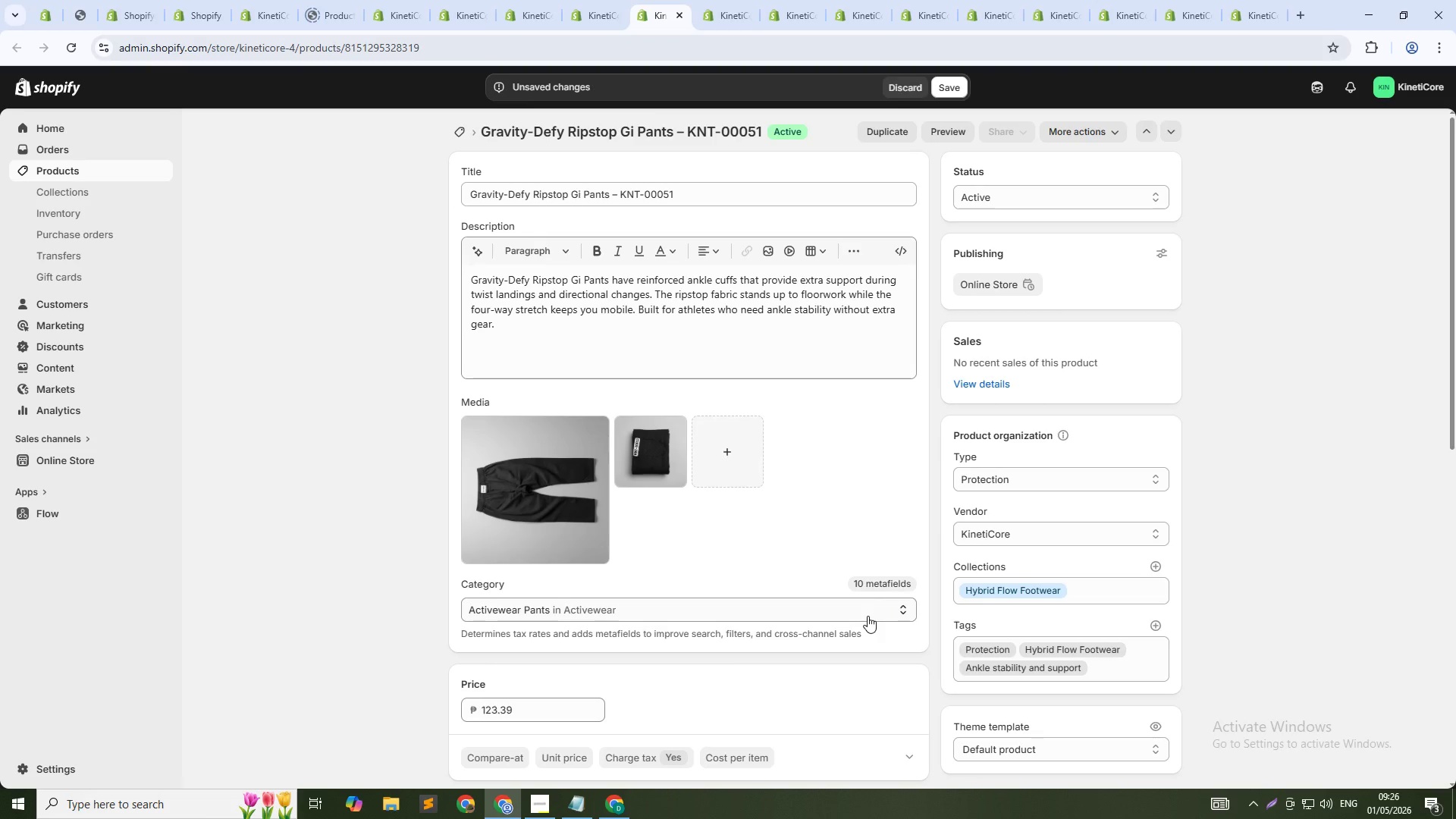 
left_click([461, 0])
 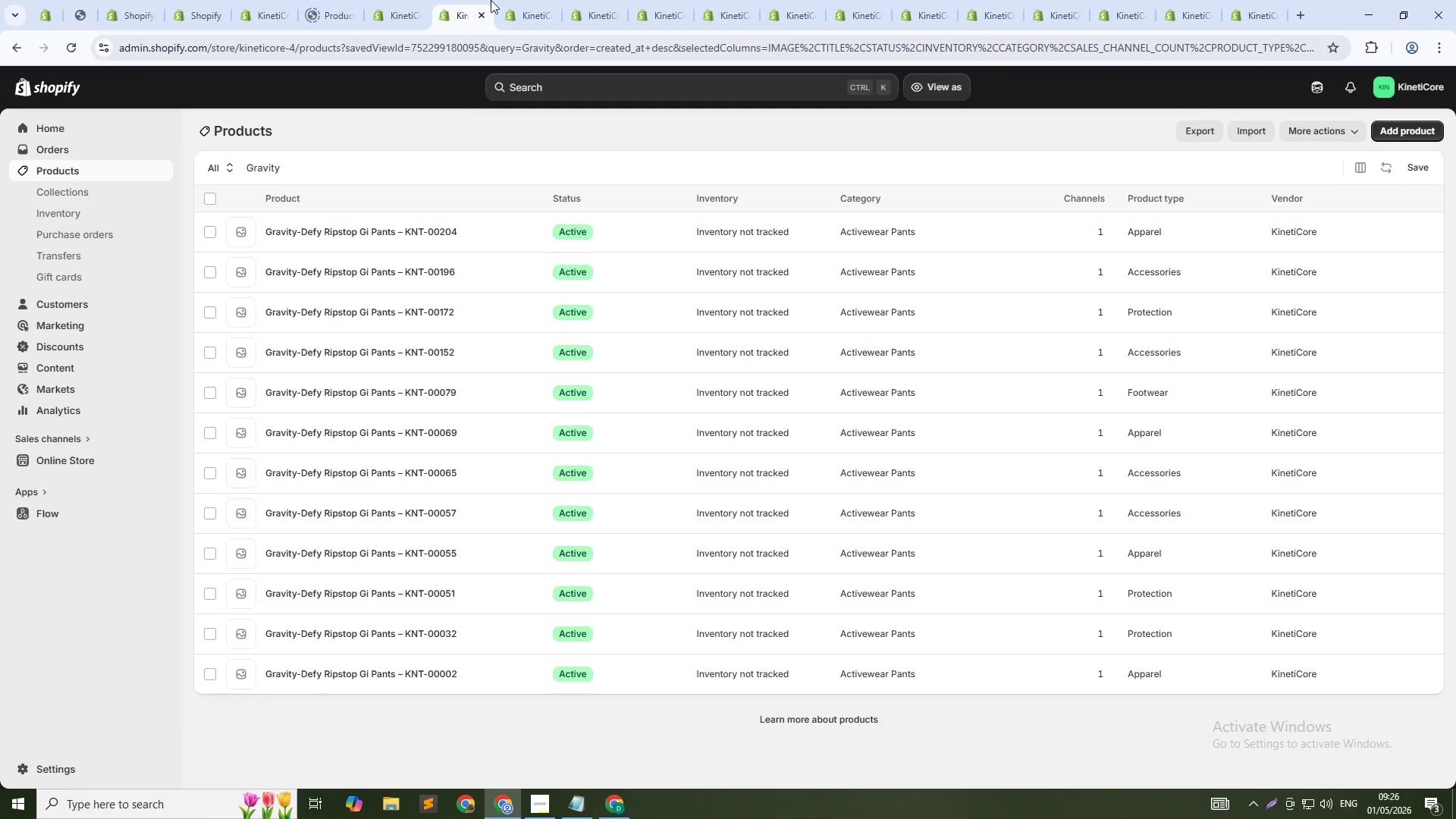 
left_click([506, 0])
 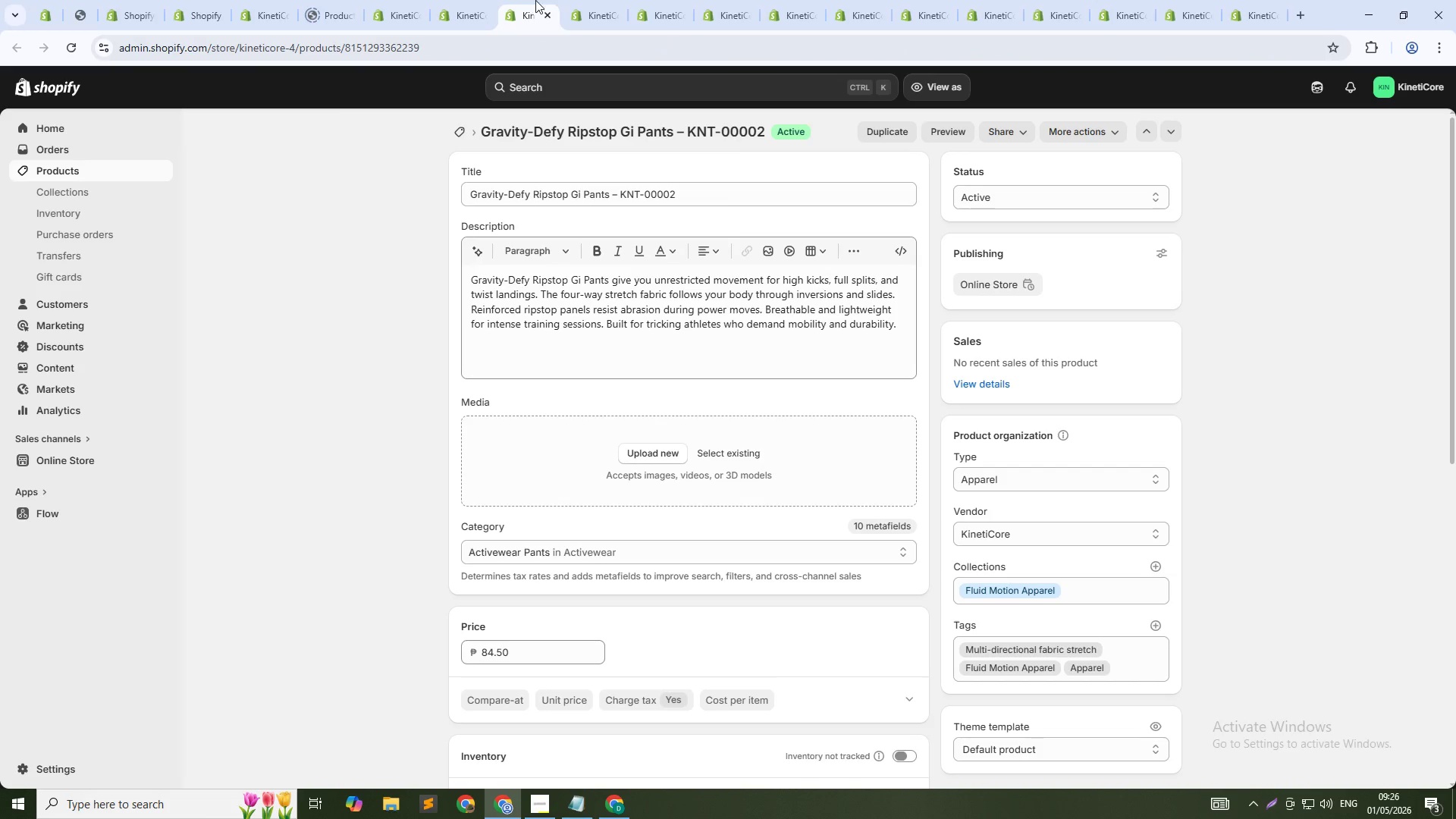 
left_click([582, 0])
 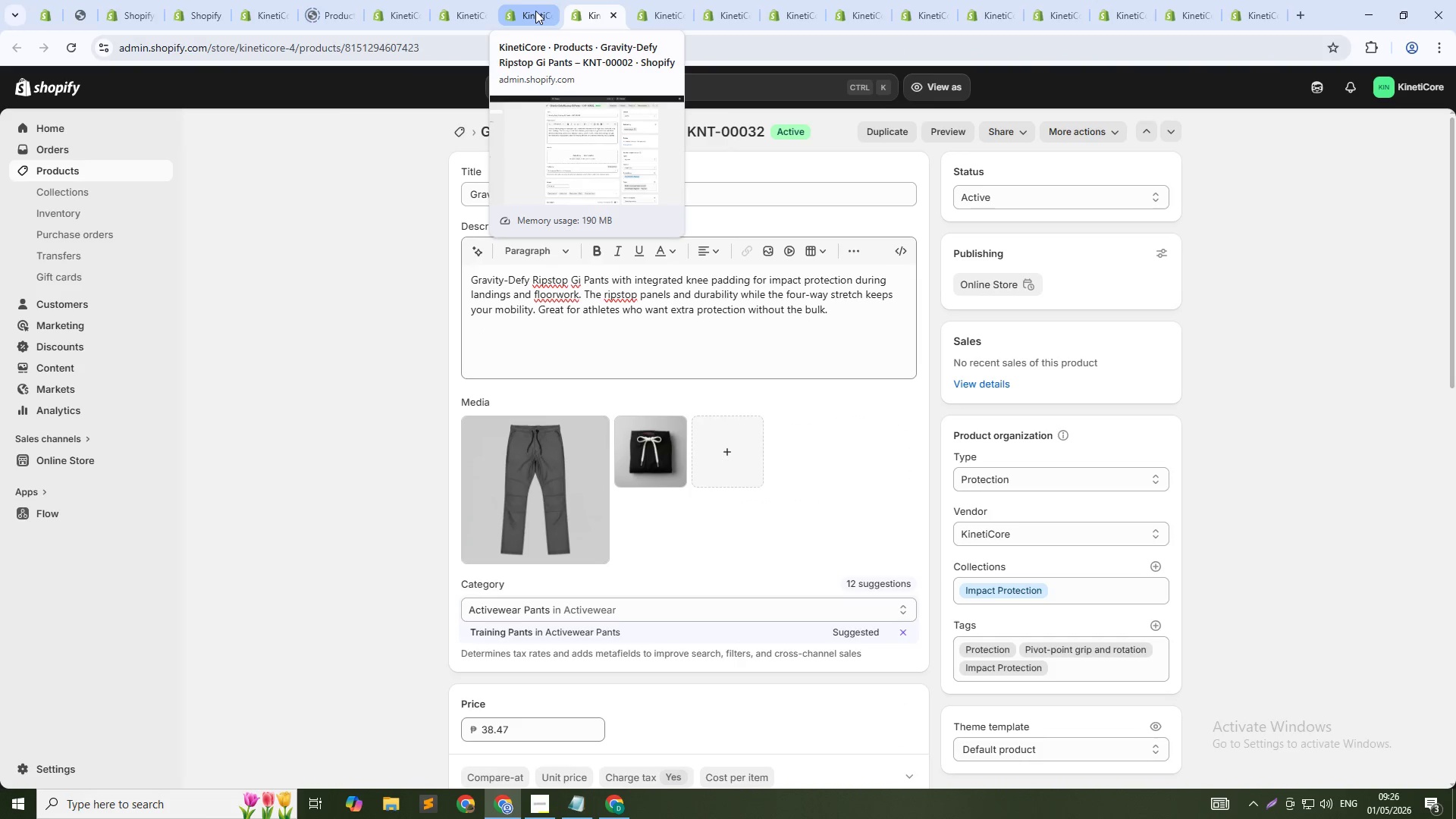 
left_click([535, 11])
 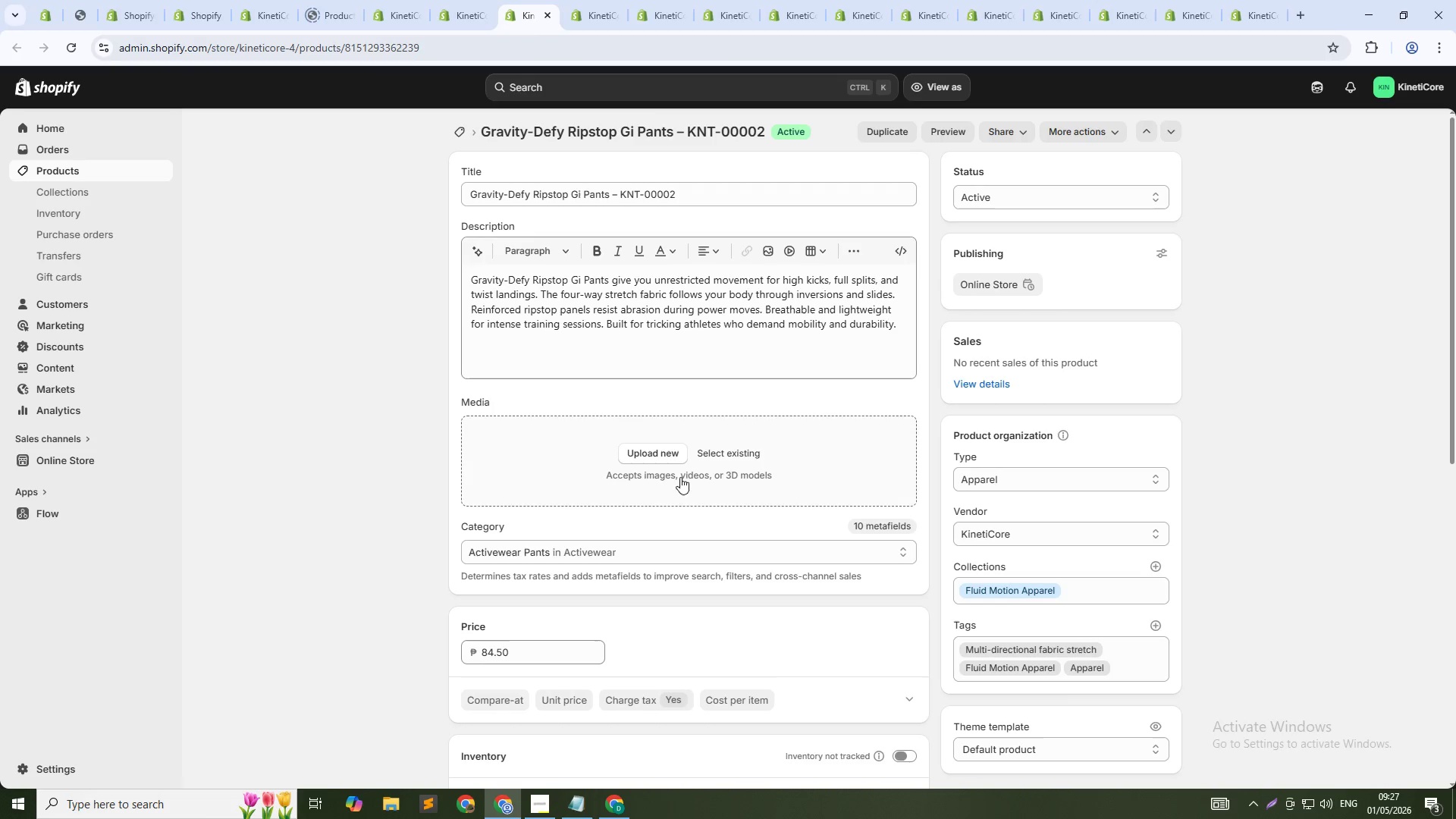 
wait(5.53)
 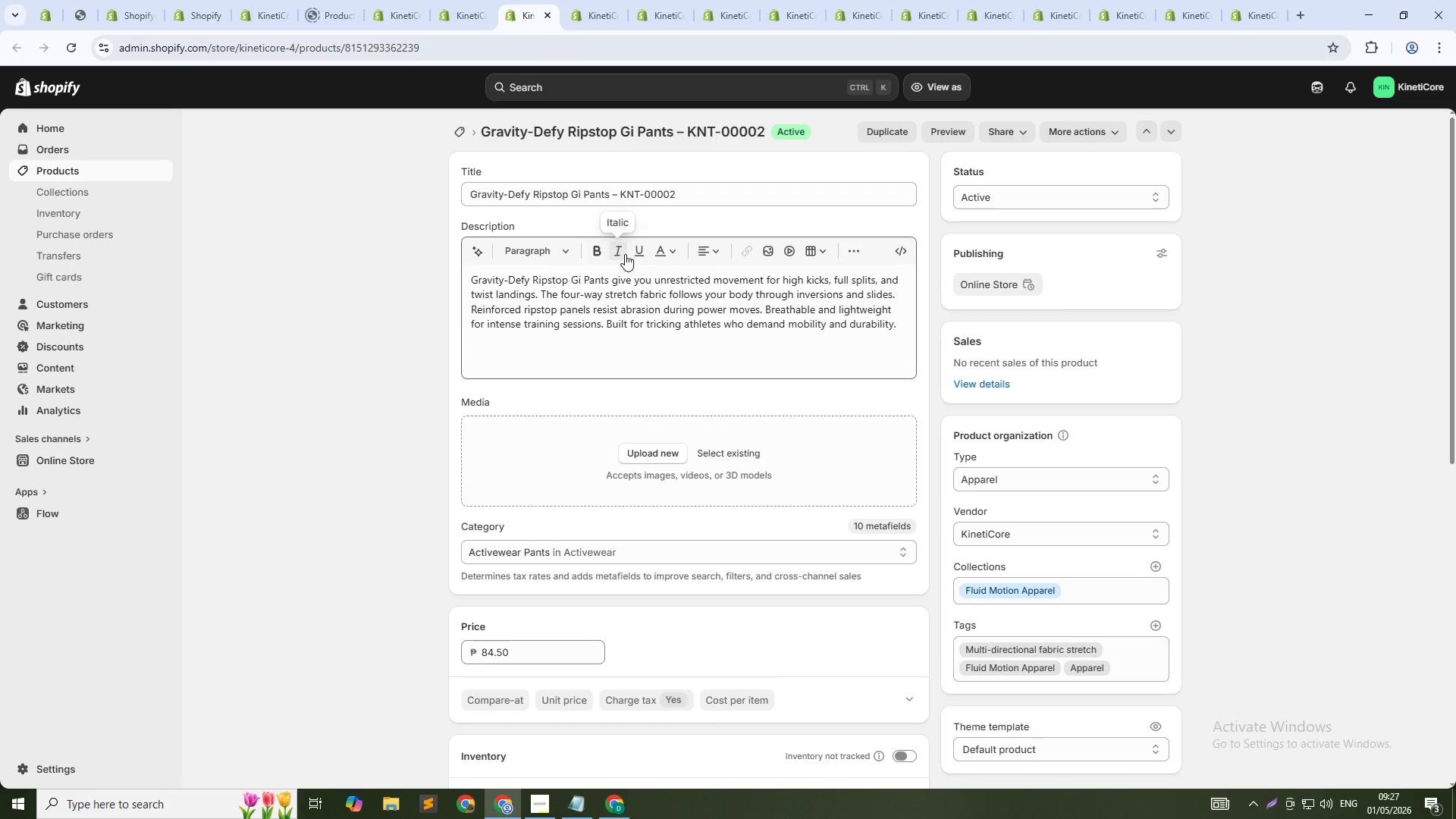 
left_click([731, 452])
 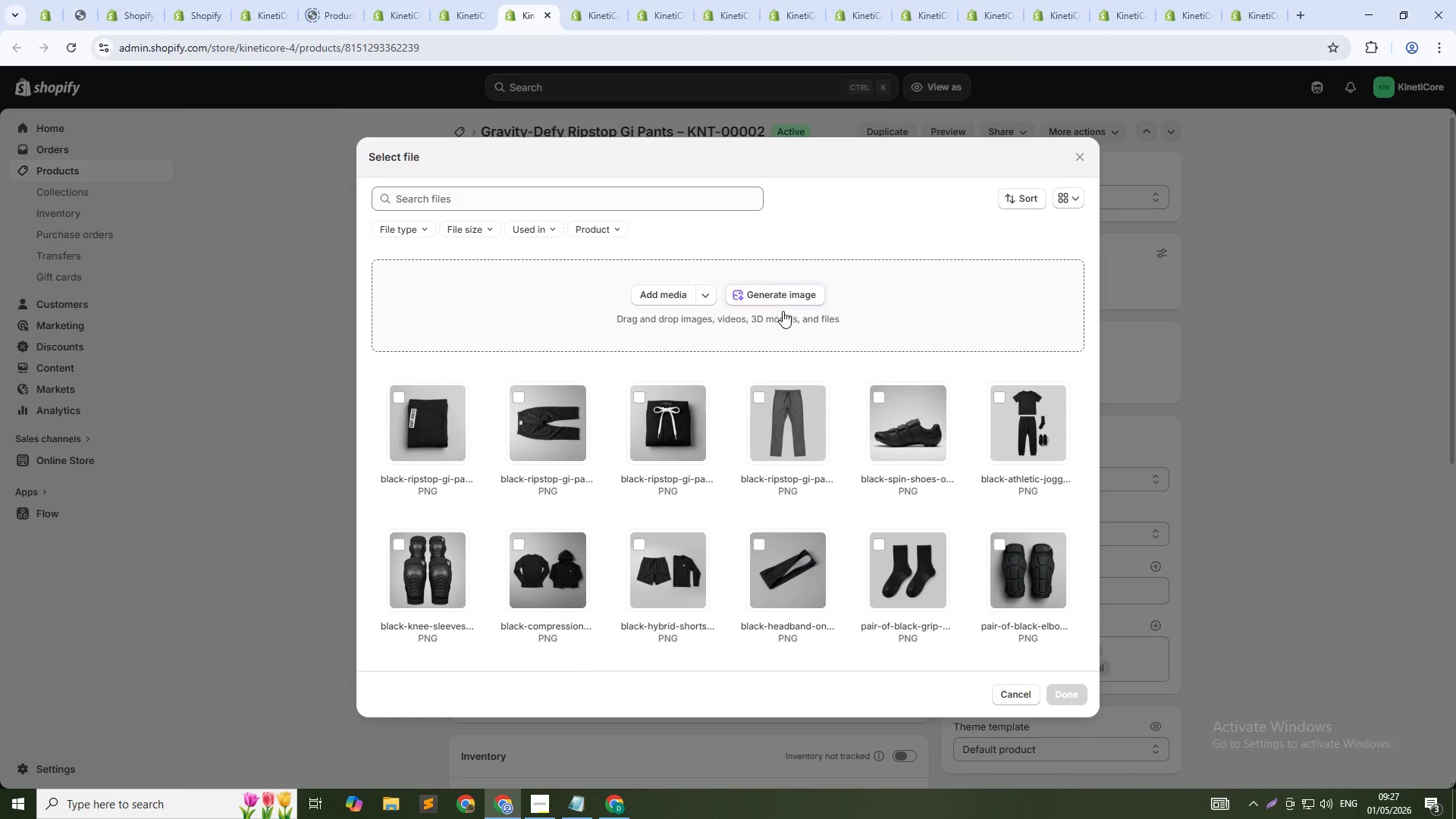 
left_click([770, 291])
 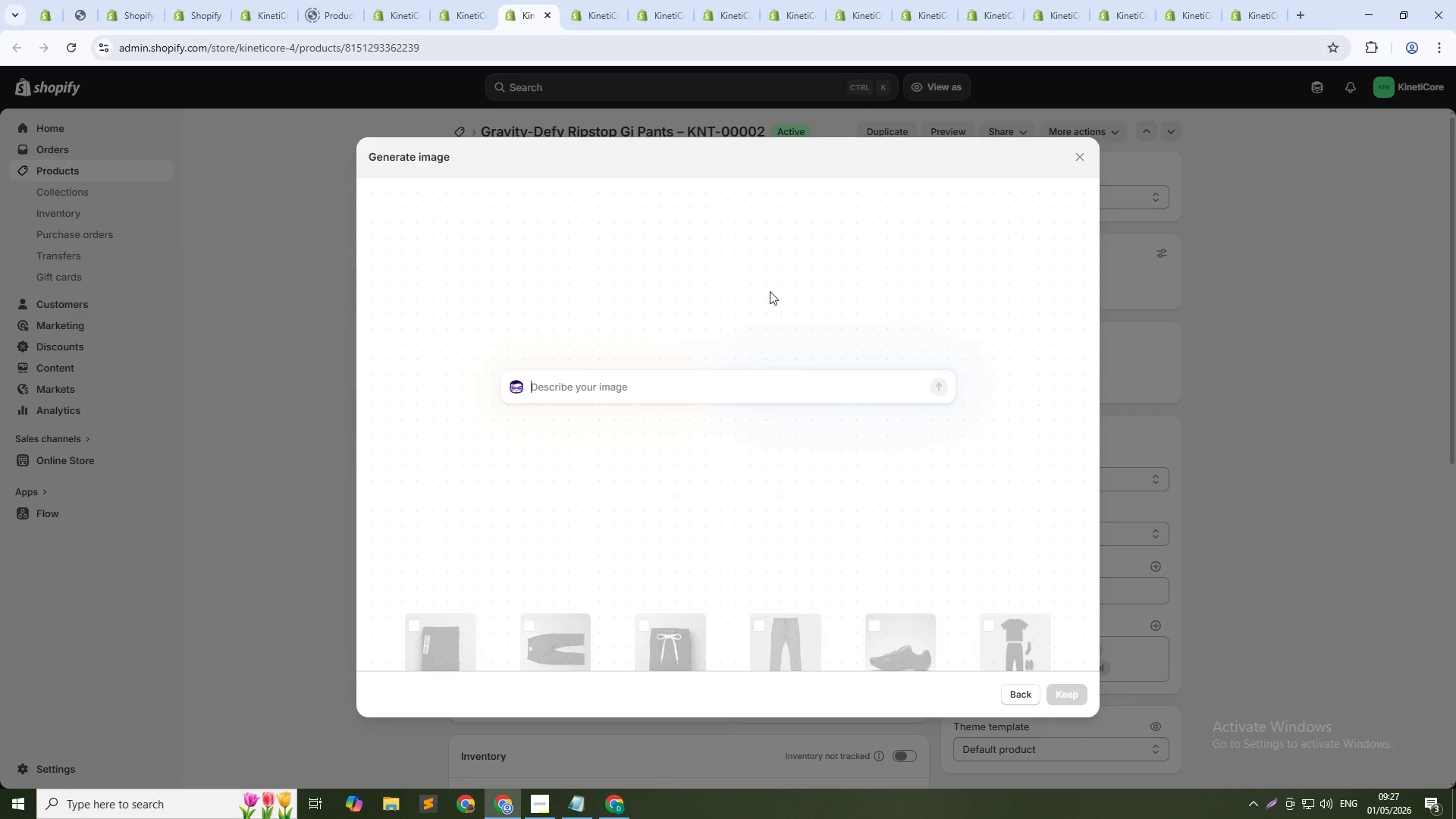 
type(Black ripstop gi pants laid flat on gray background, front view, size tag visible with text KNT-00002, clean studio lighting, 1:1 square)
 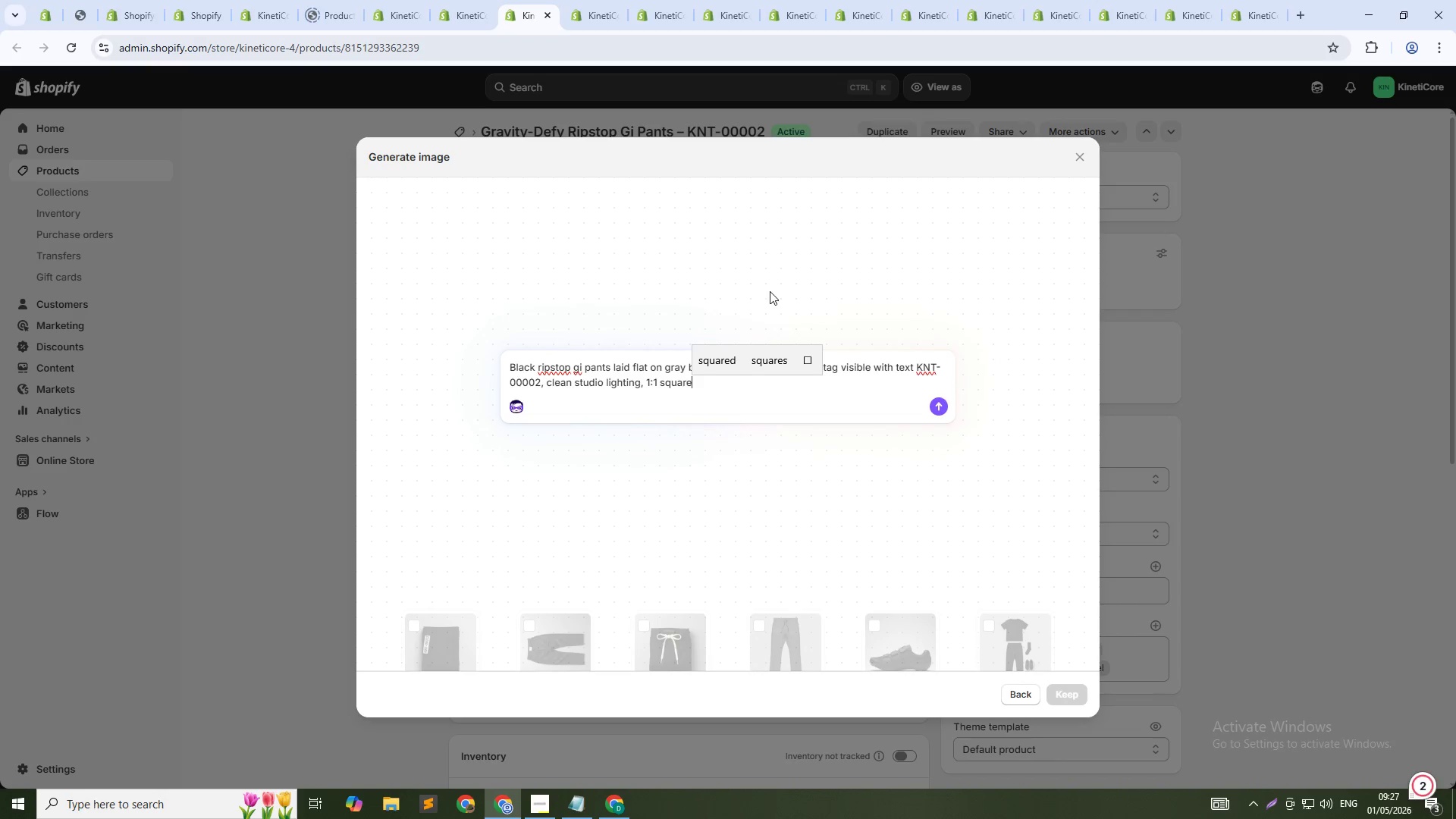 
key(Enter)
 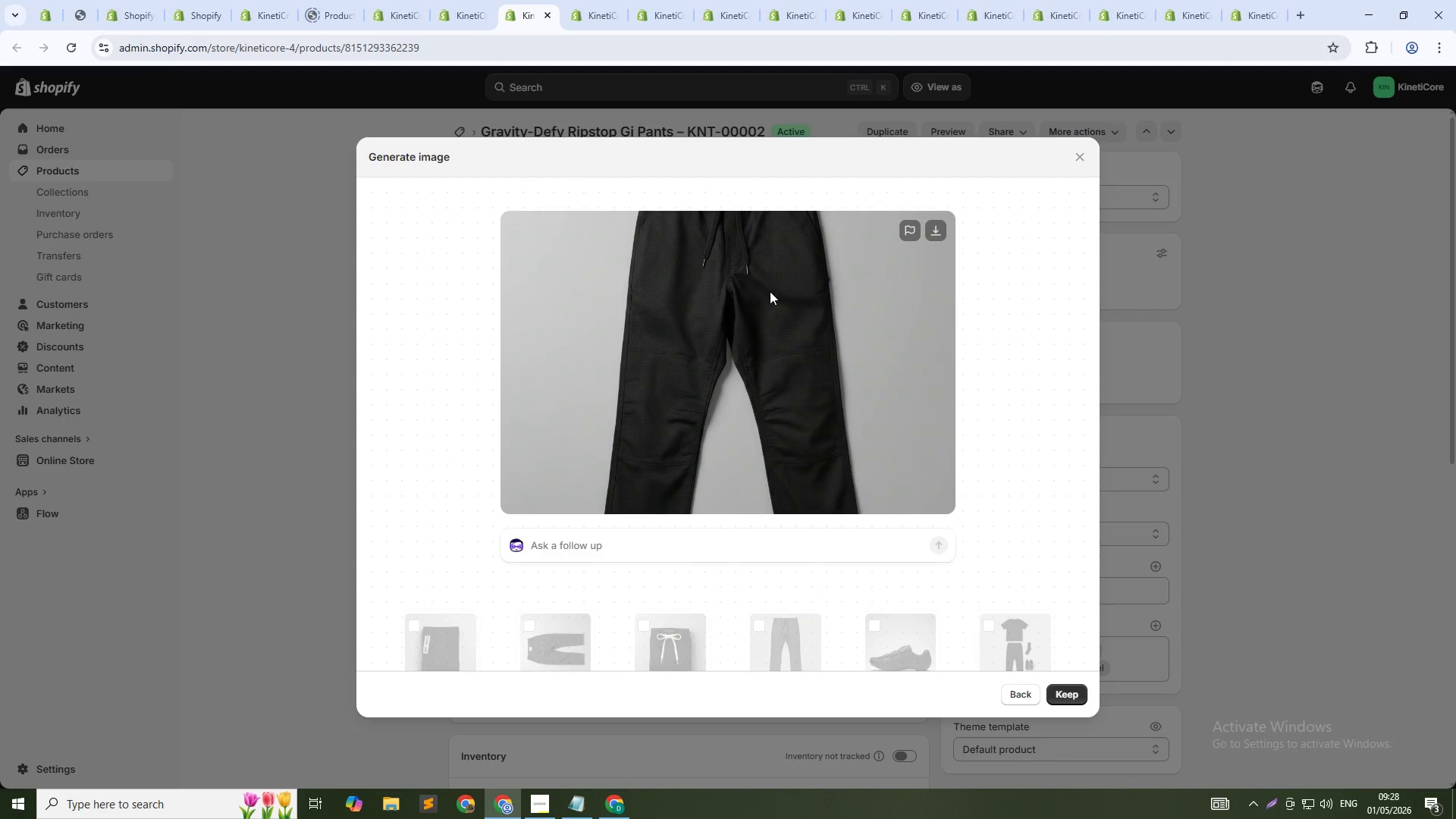 
wait(24.72)
 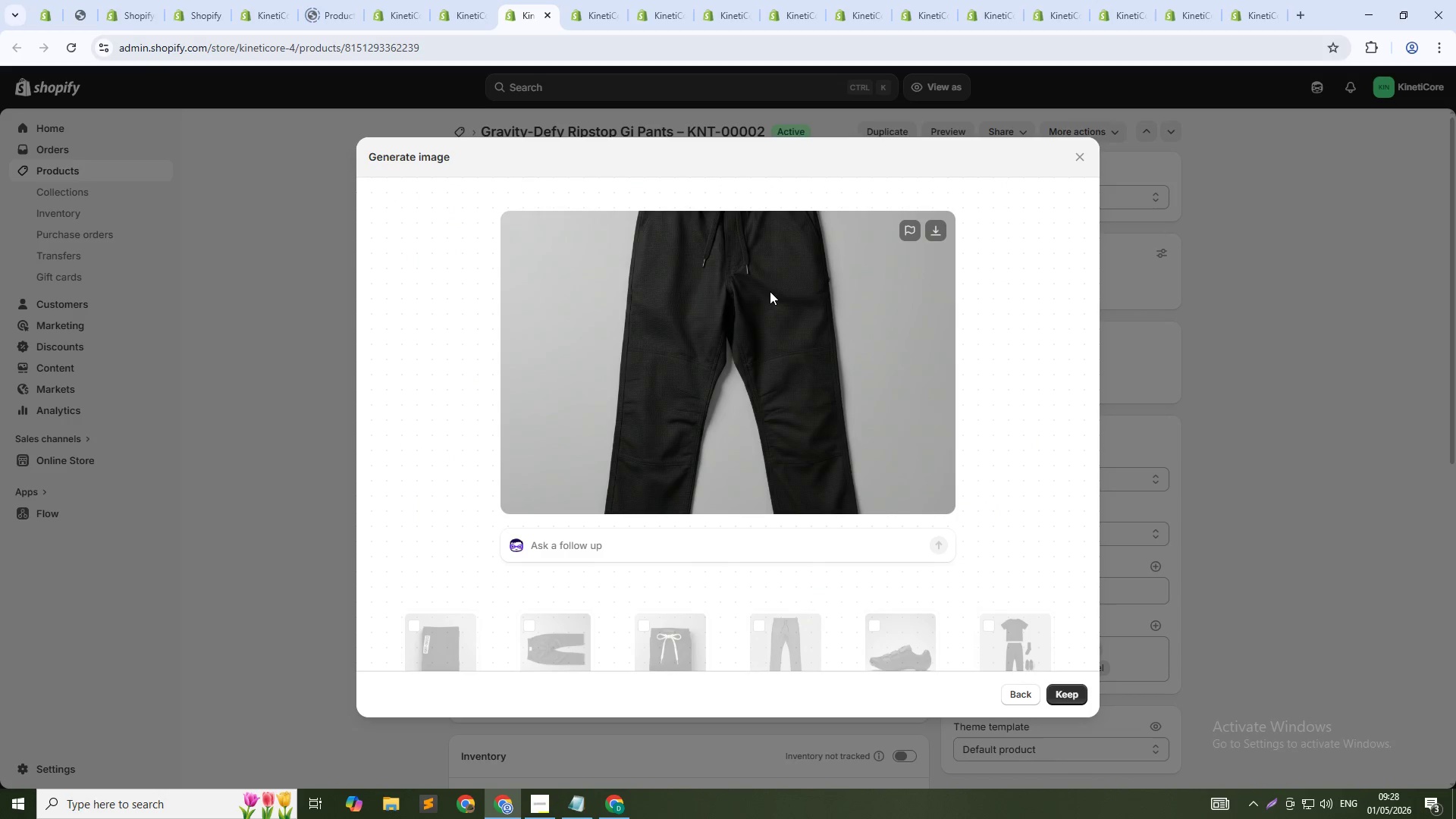 
left_click([1059, 696])
 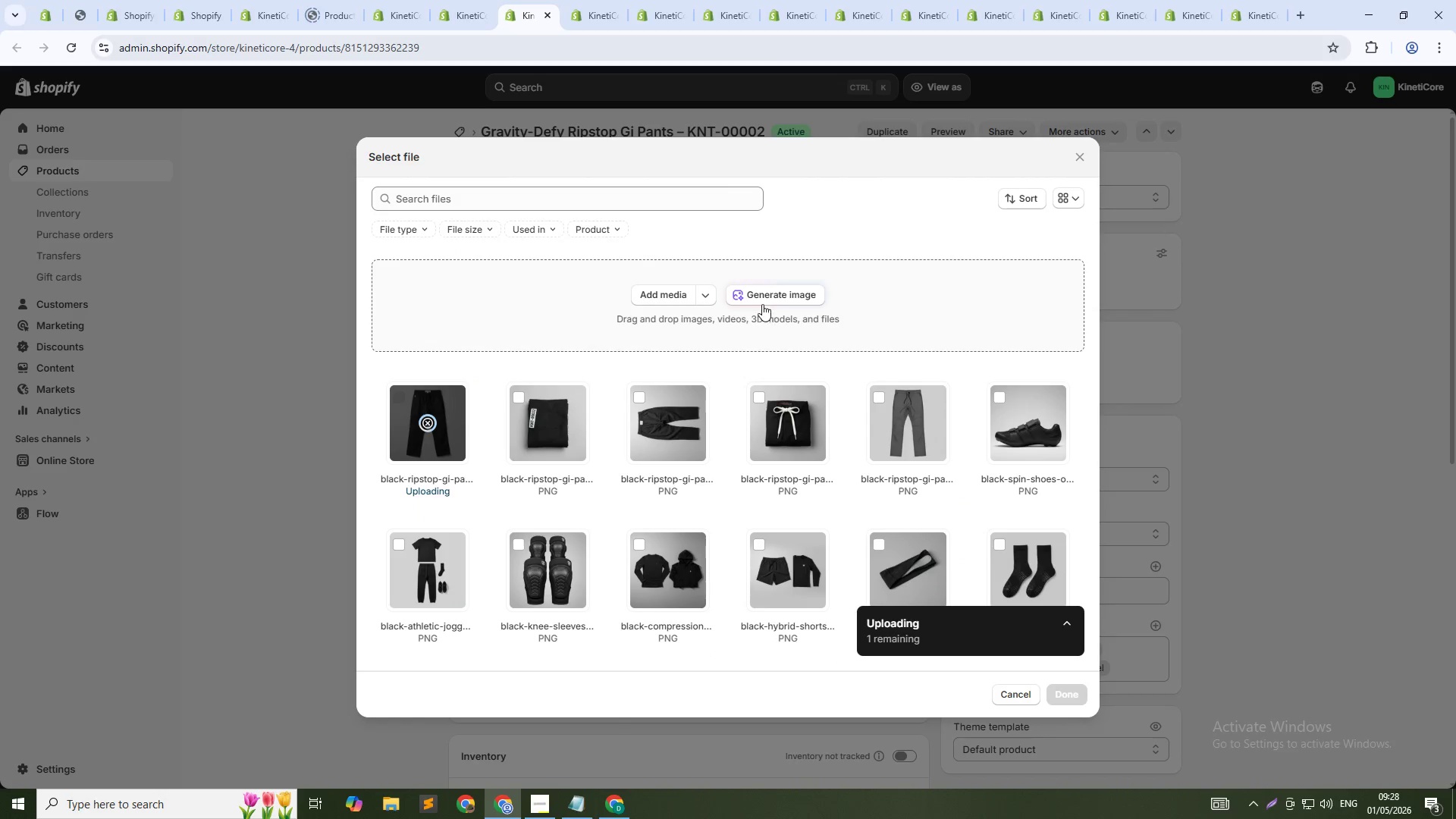 
left_click([763, 303])
 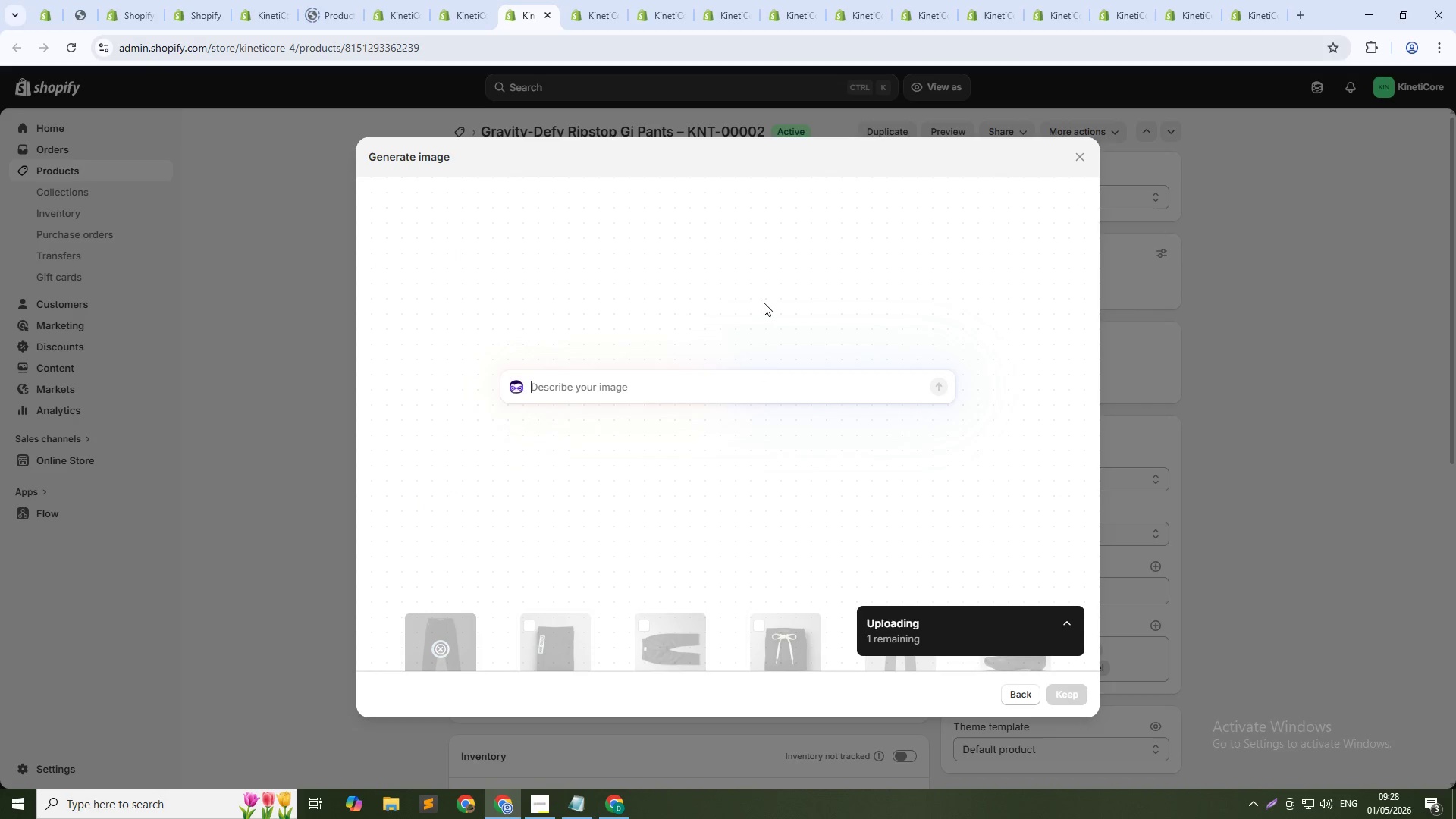 
type(Black ripstop gi pants folded showing waistband, label with KNT-00002 visible, gray background, fal)
key(Backspace)
key(Backspace)
type(lat lay, 1:1 squre)
 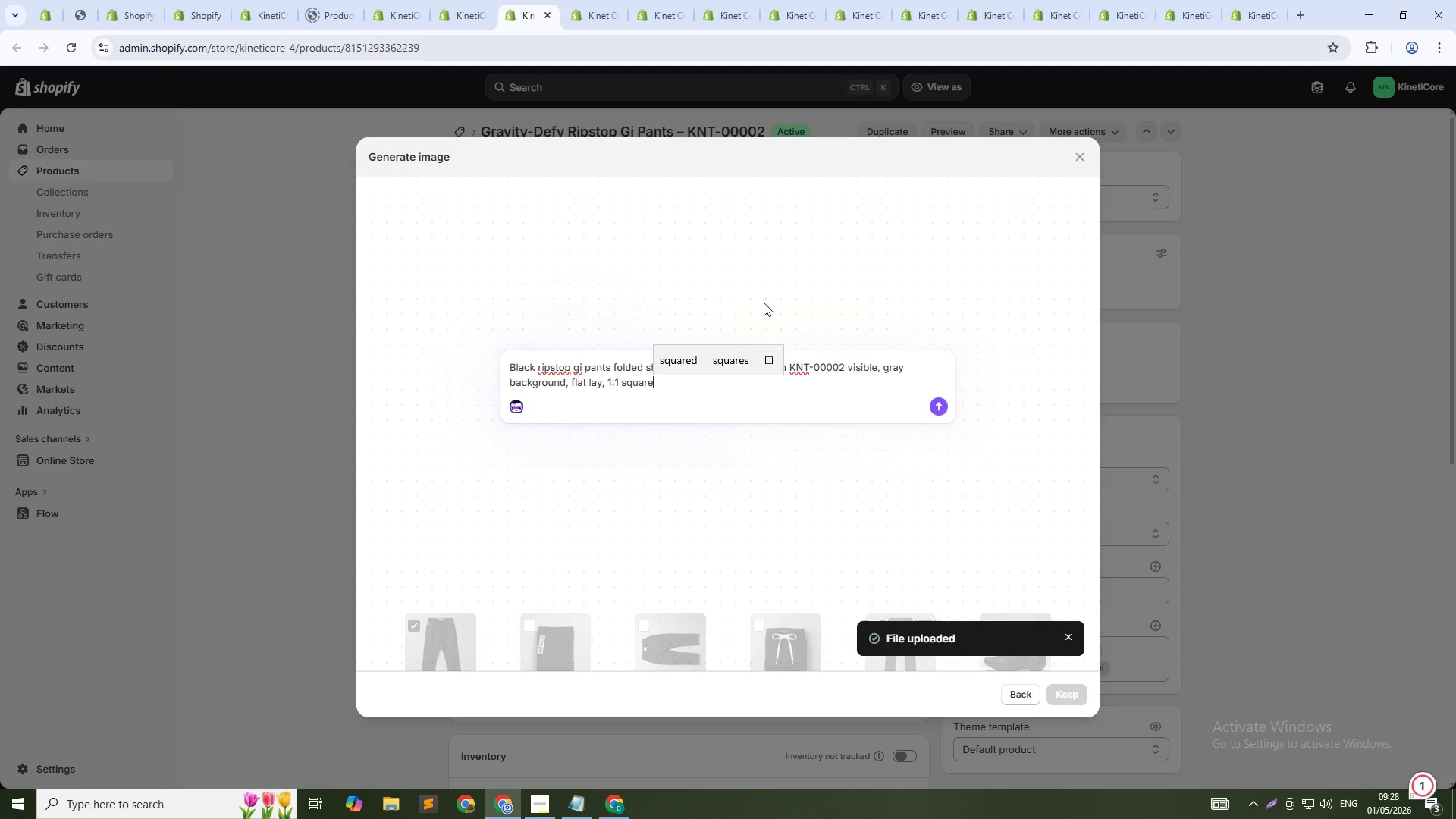 
 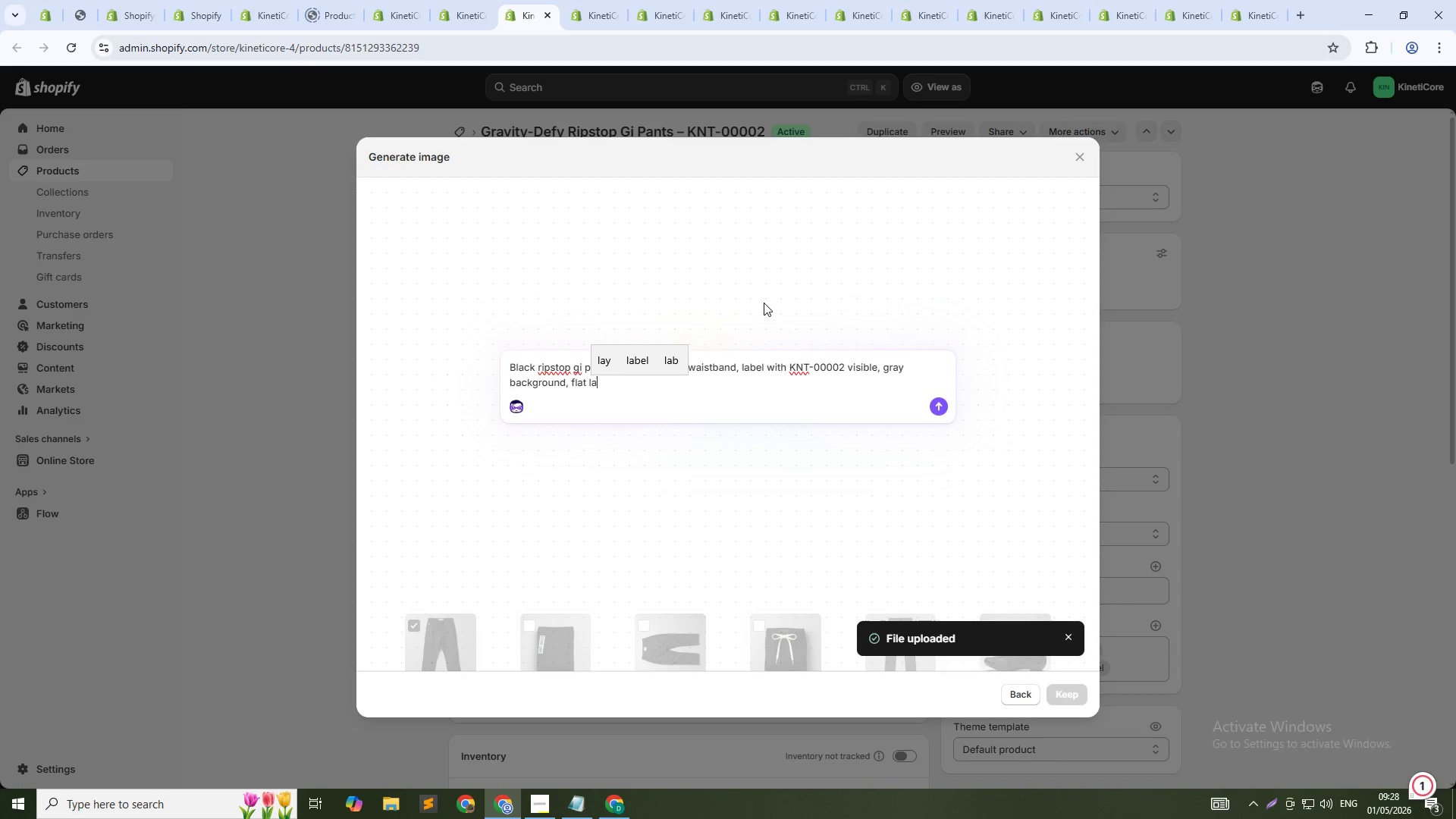 
hold_key(key=A, duration=0.33)
 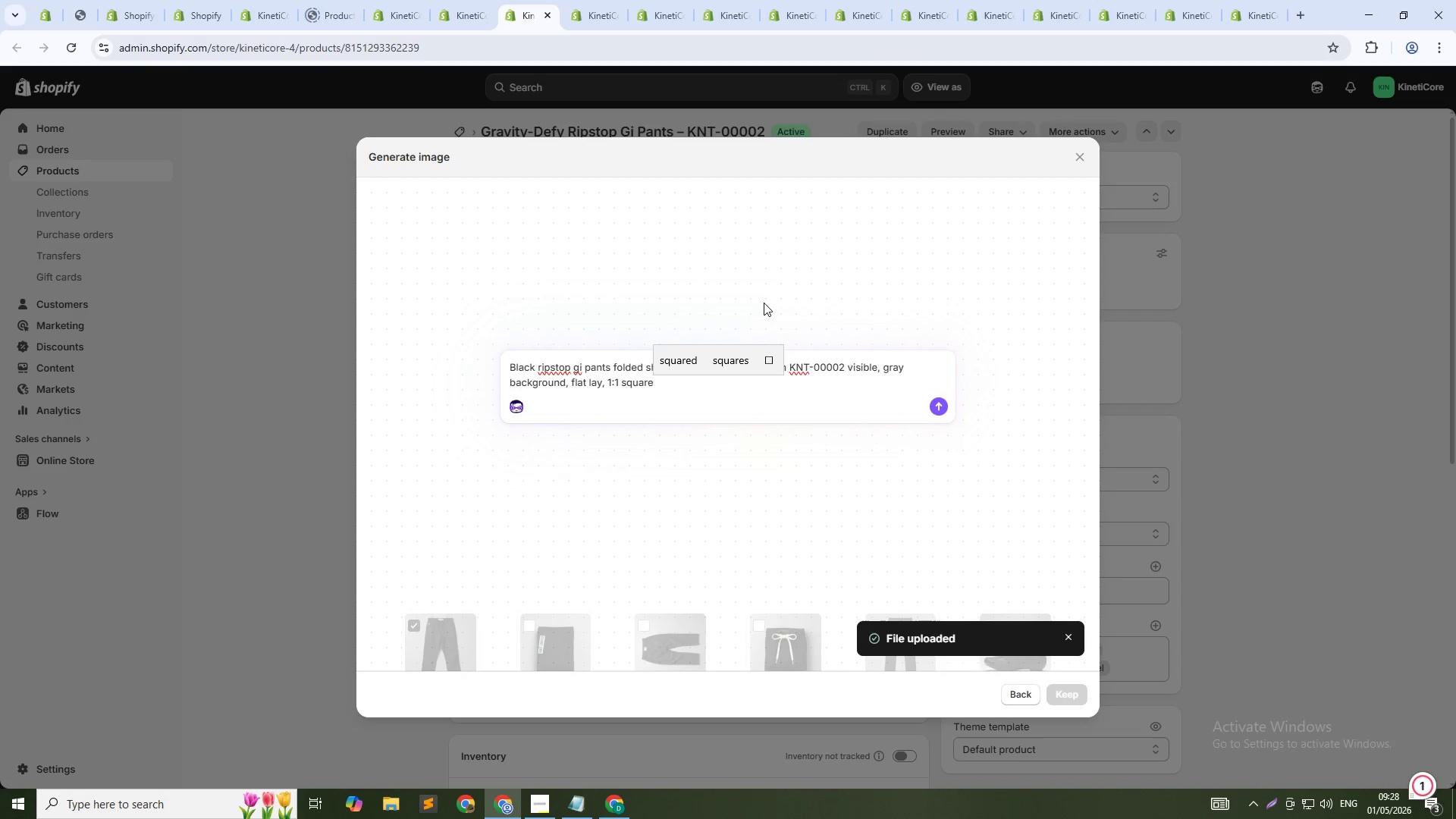 
key(Enter)
 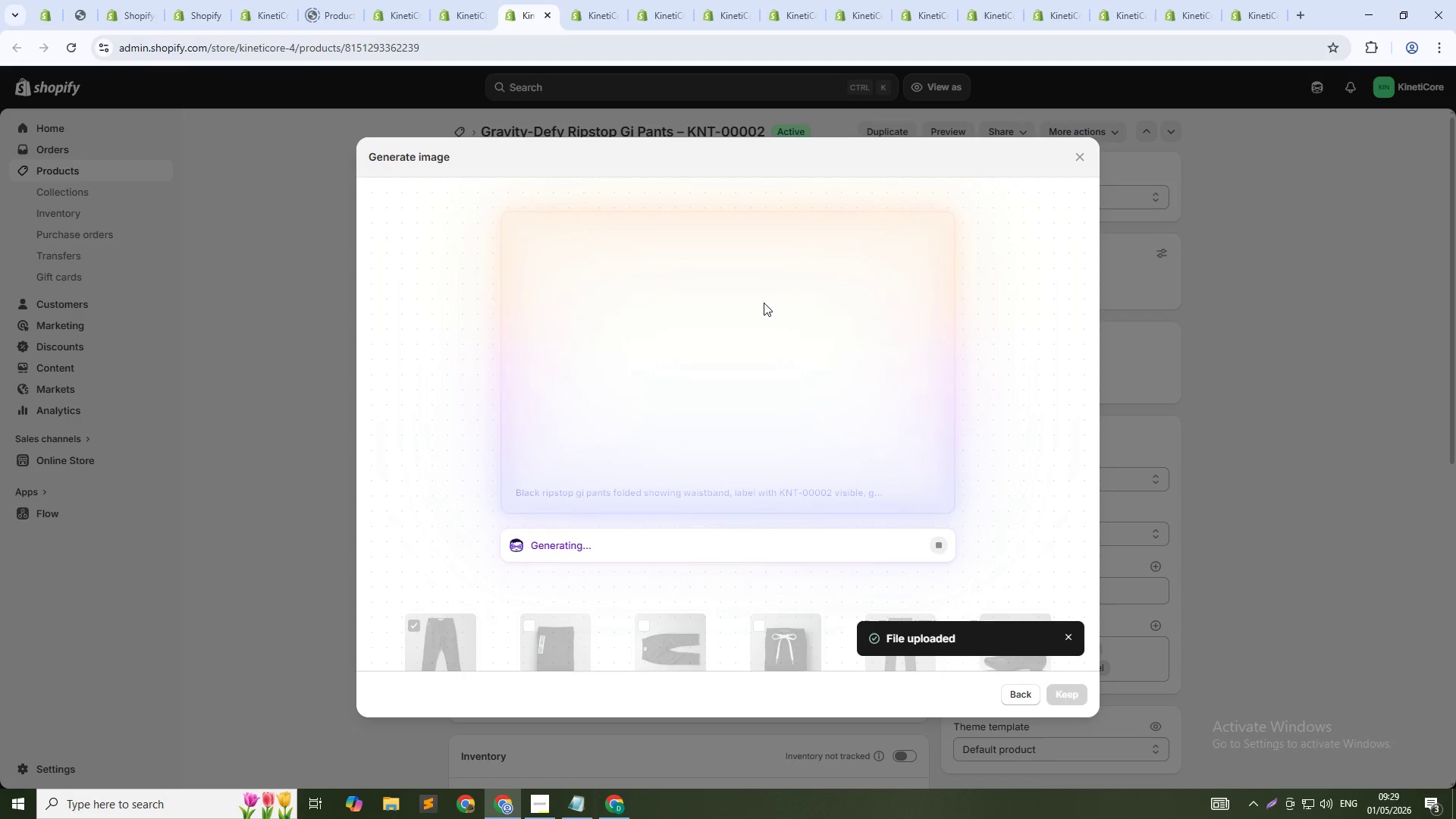 
wait(24.89)
 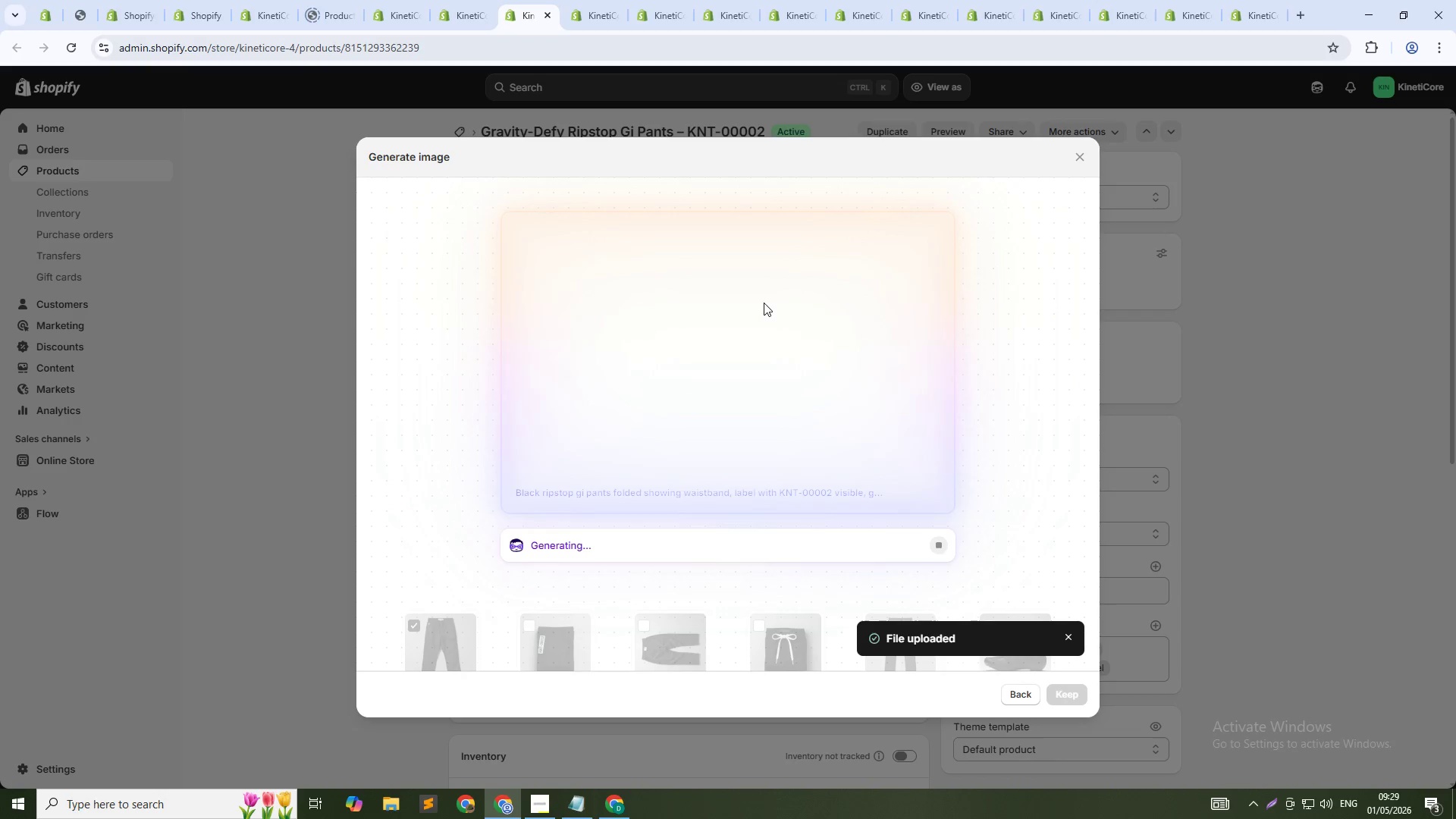 
left_click([1070, 698])
 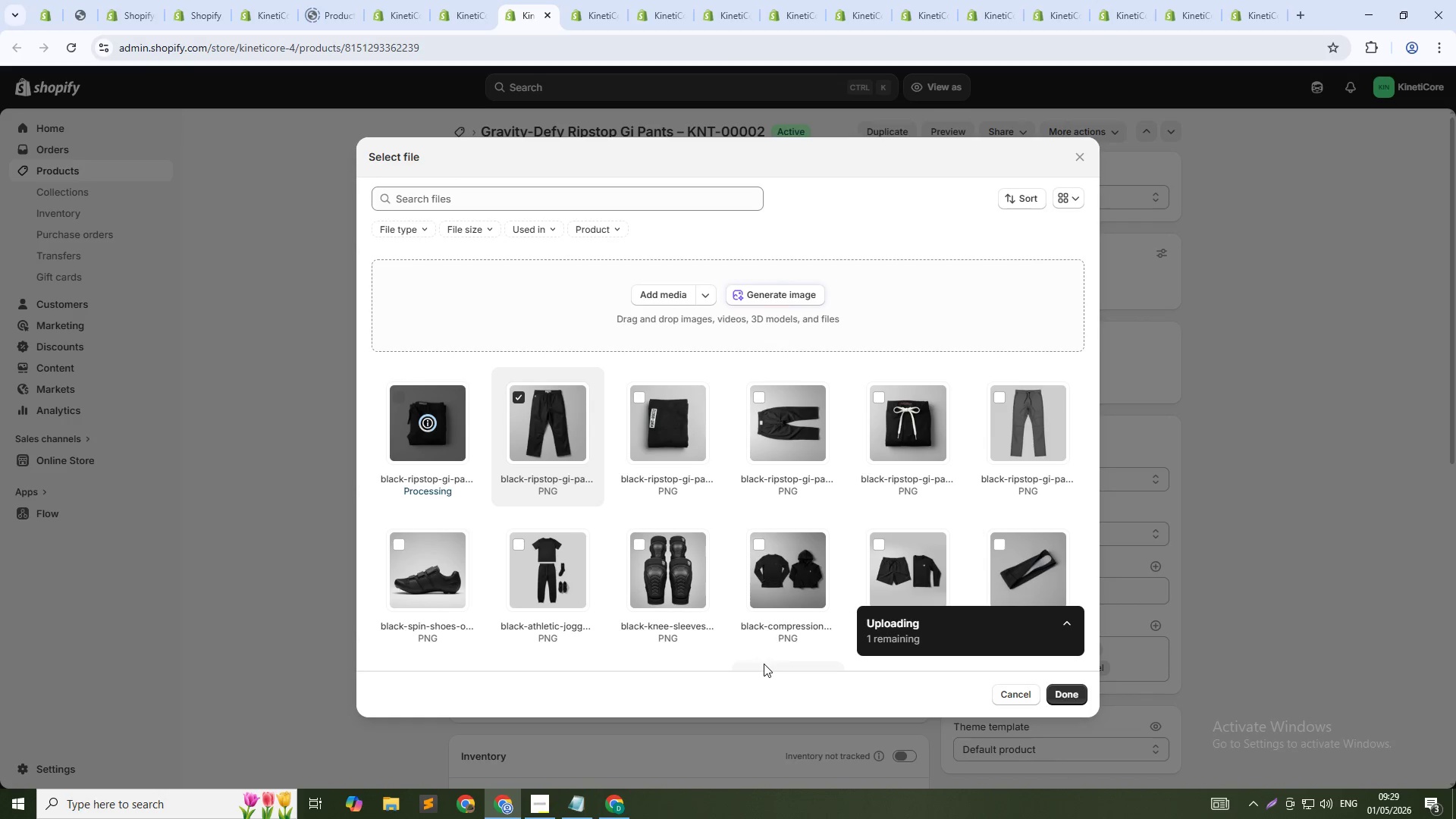 
wait(10.7)
 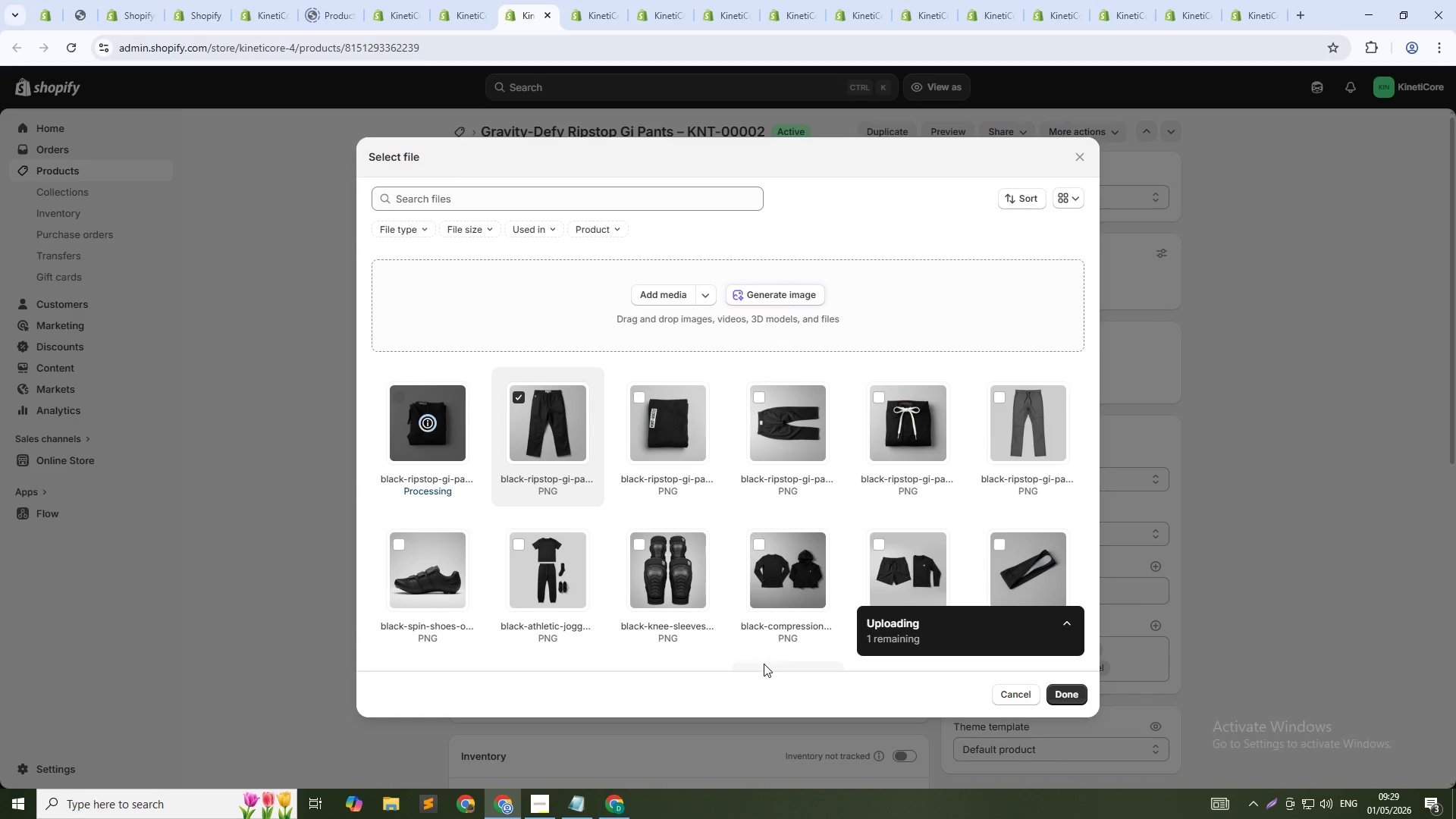 
left_click([1062, 692])
 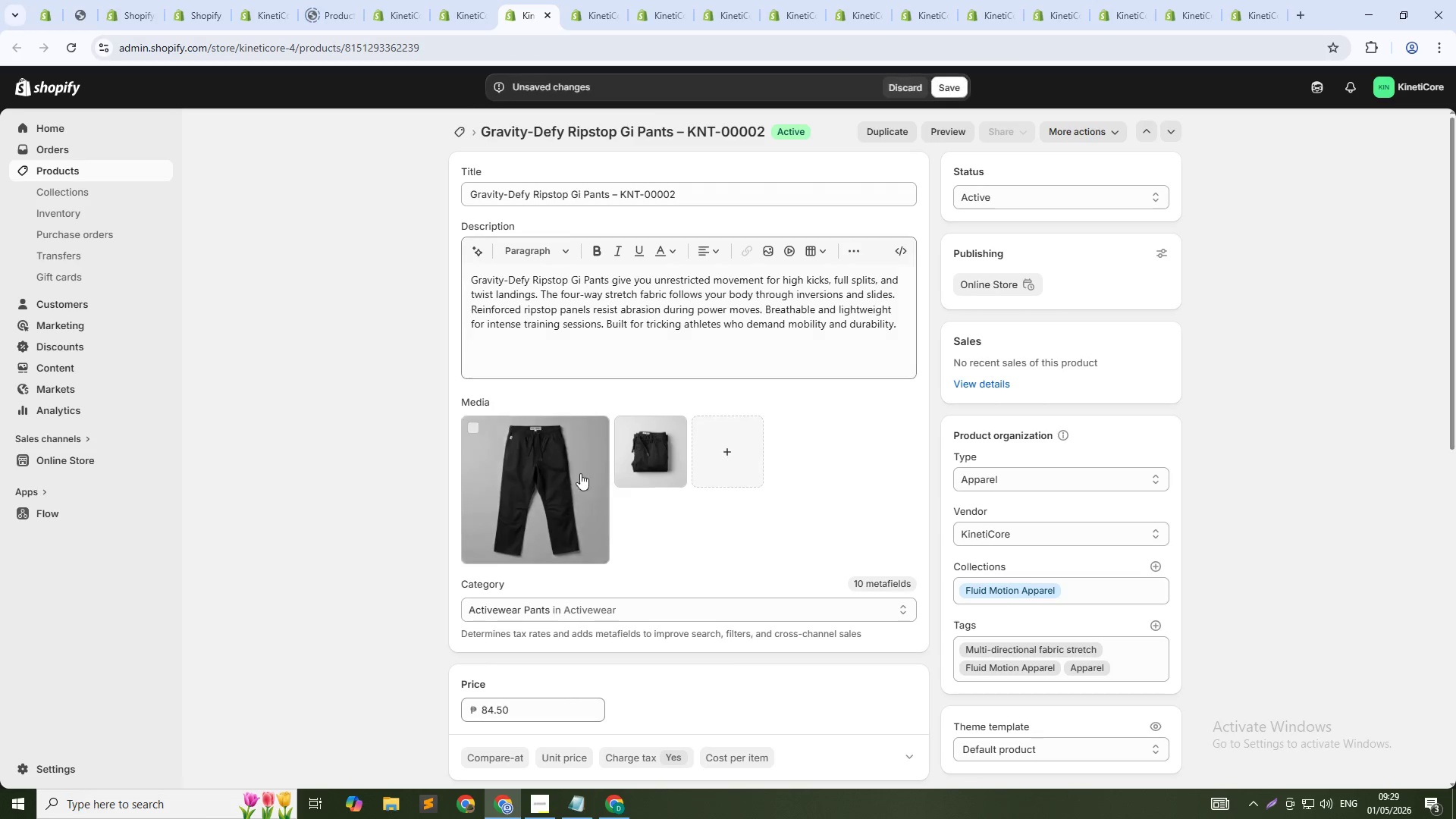 
left_click([541, 501])
 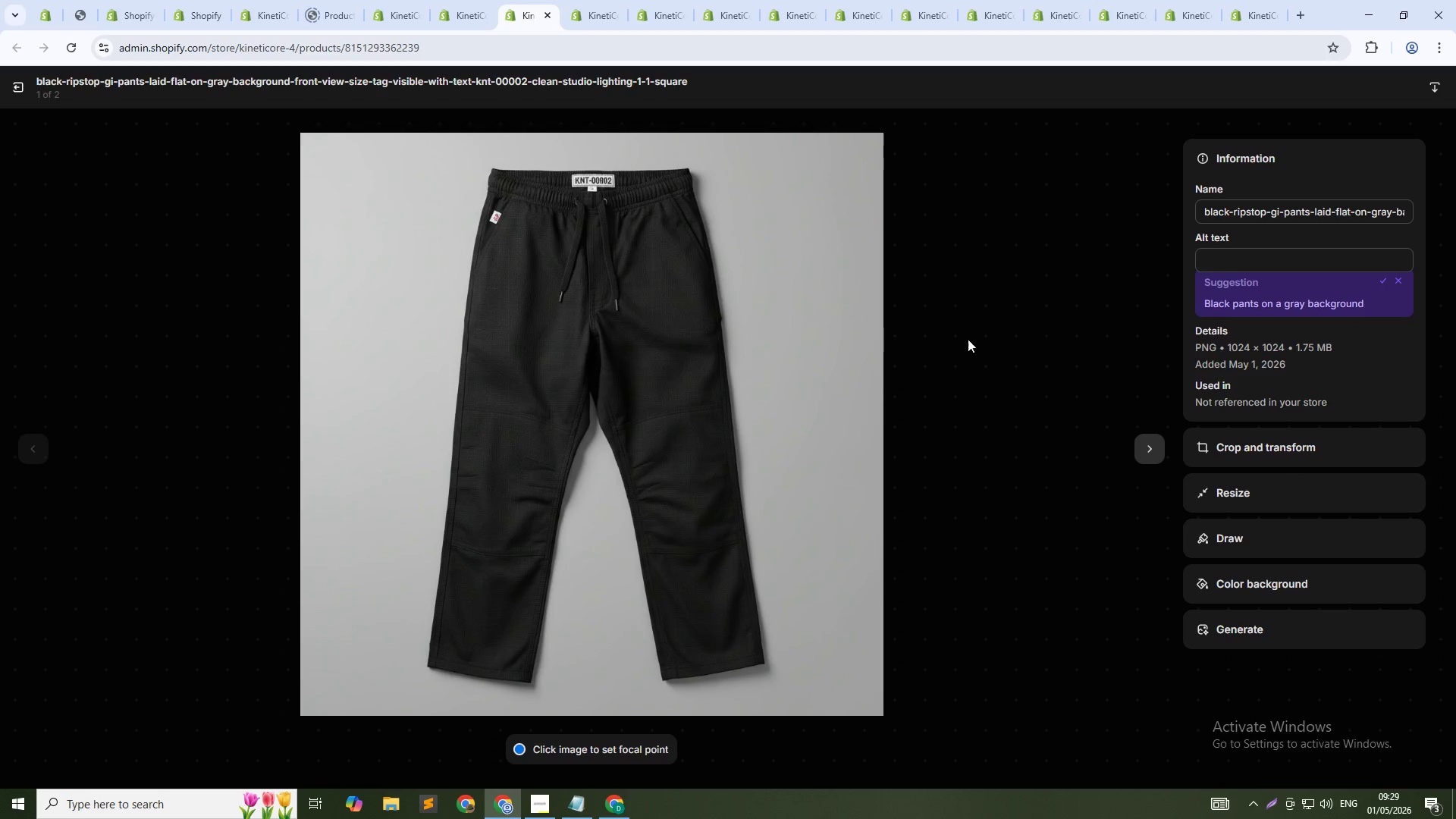 
left_click([1220, 265])
 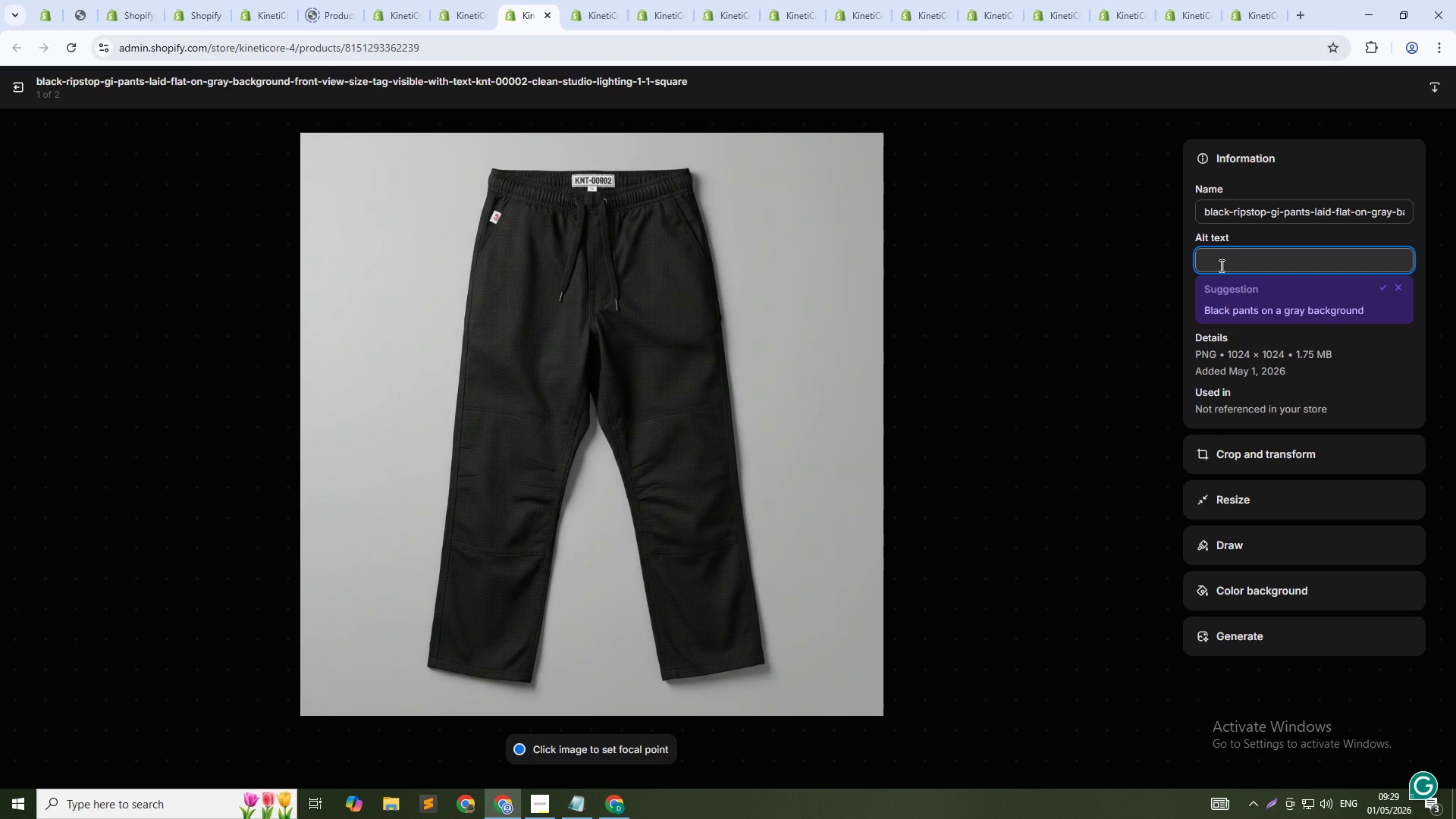 
type(Gravity-Defy)
 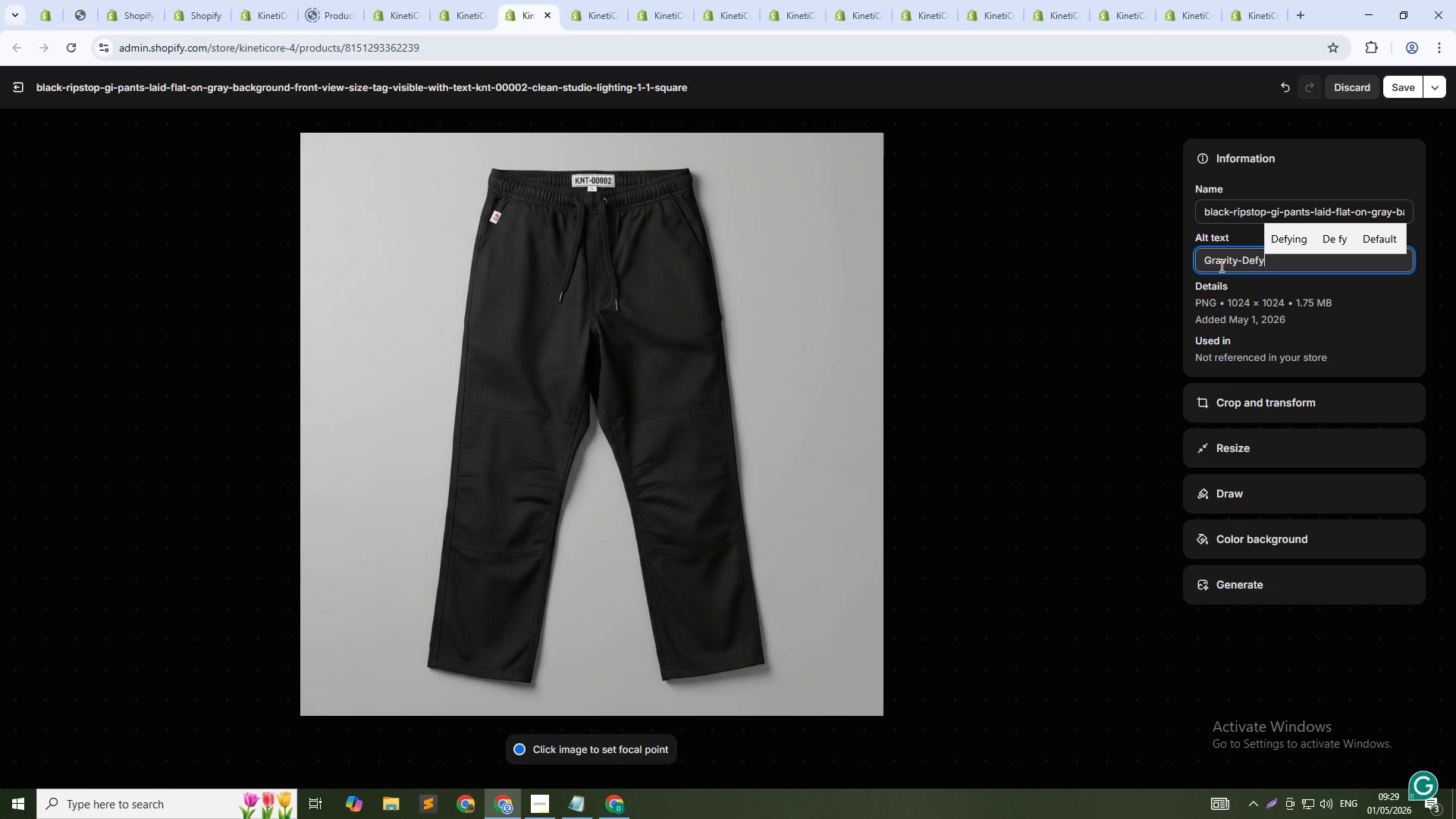 
type( ripstop gi pants KNT-0002)
 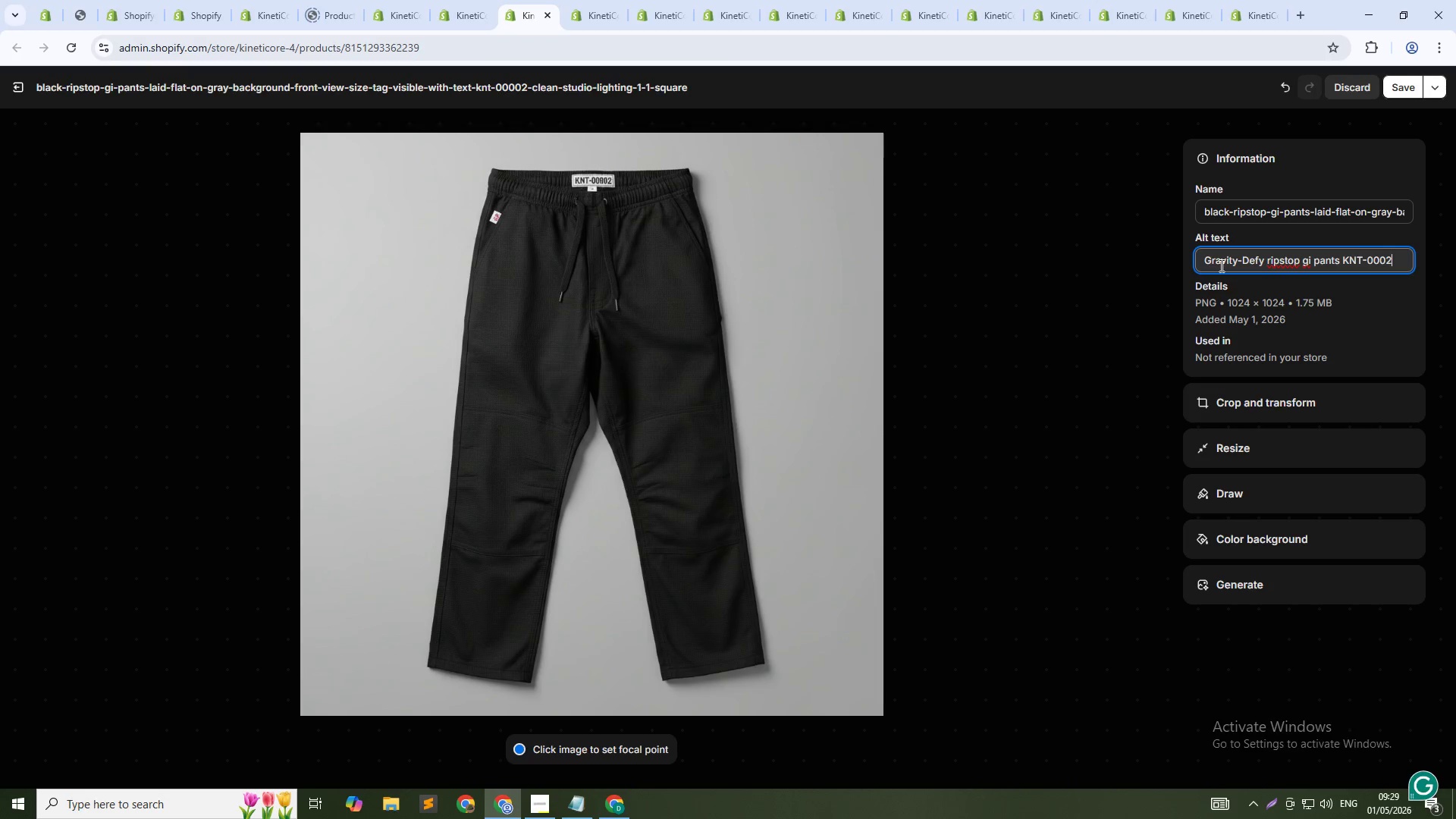 
key(ArrowLeft)
 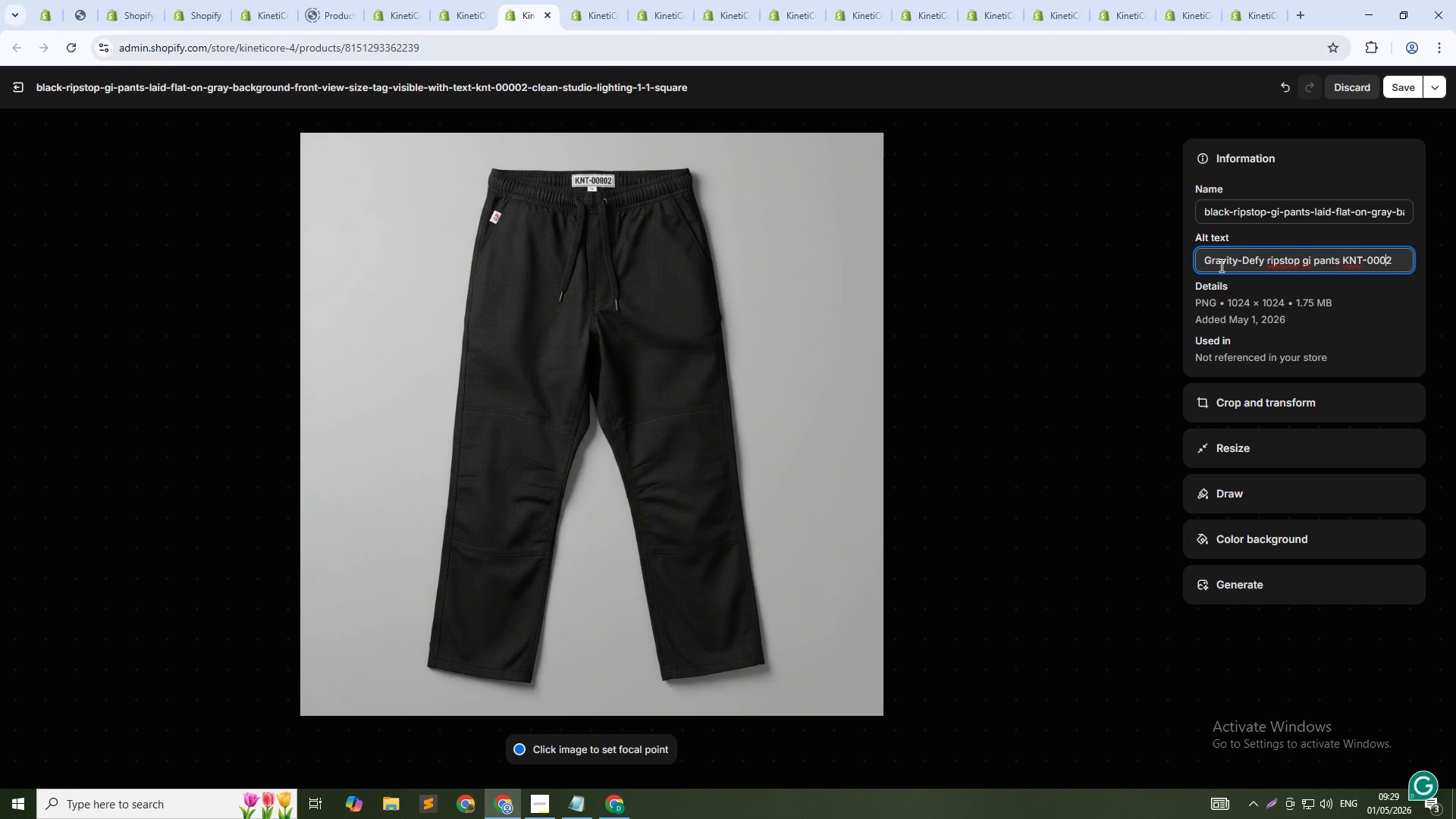 
key(0)
 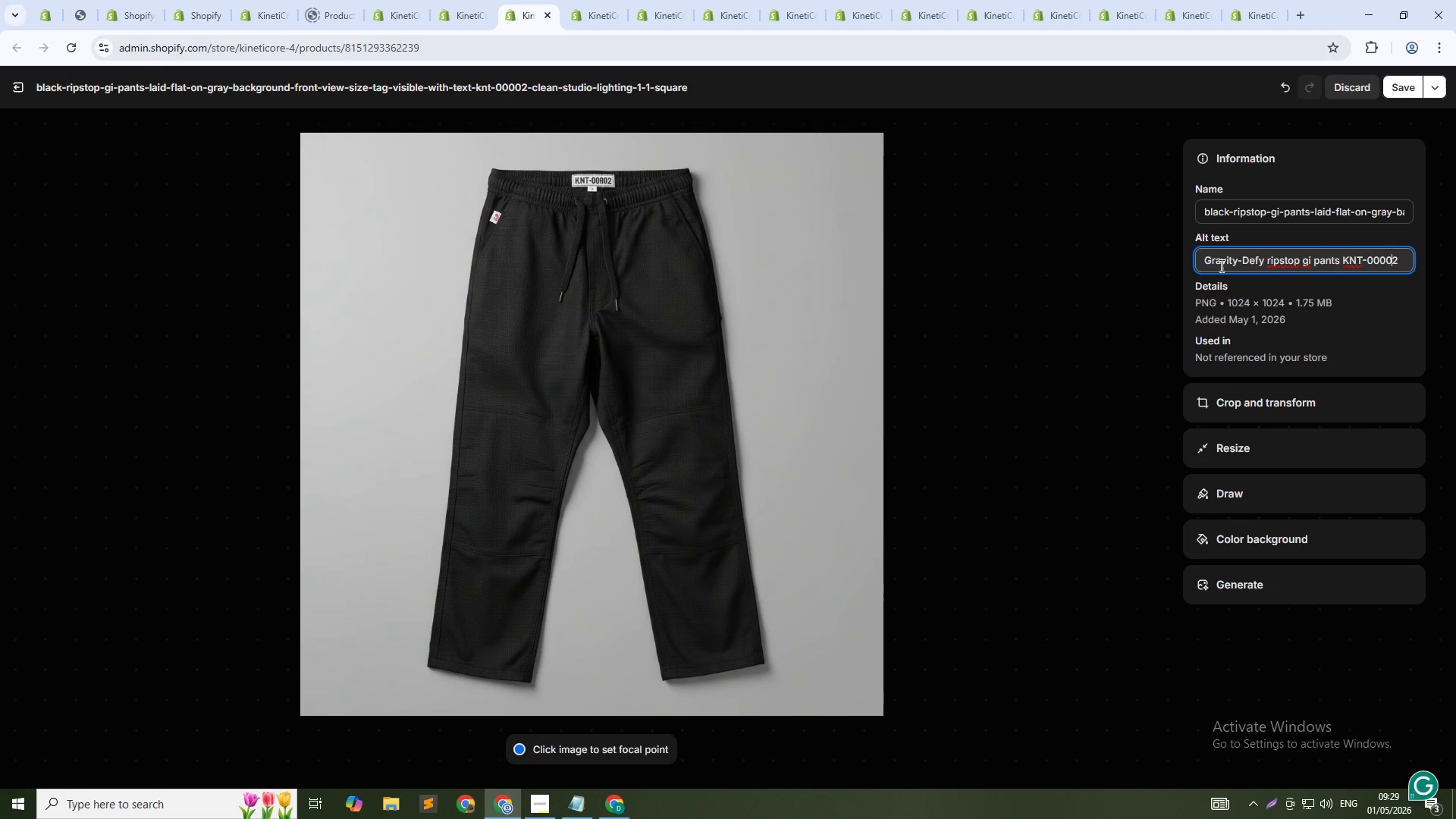 
key(ArrowRight)
 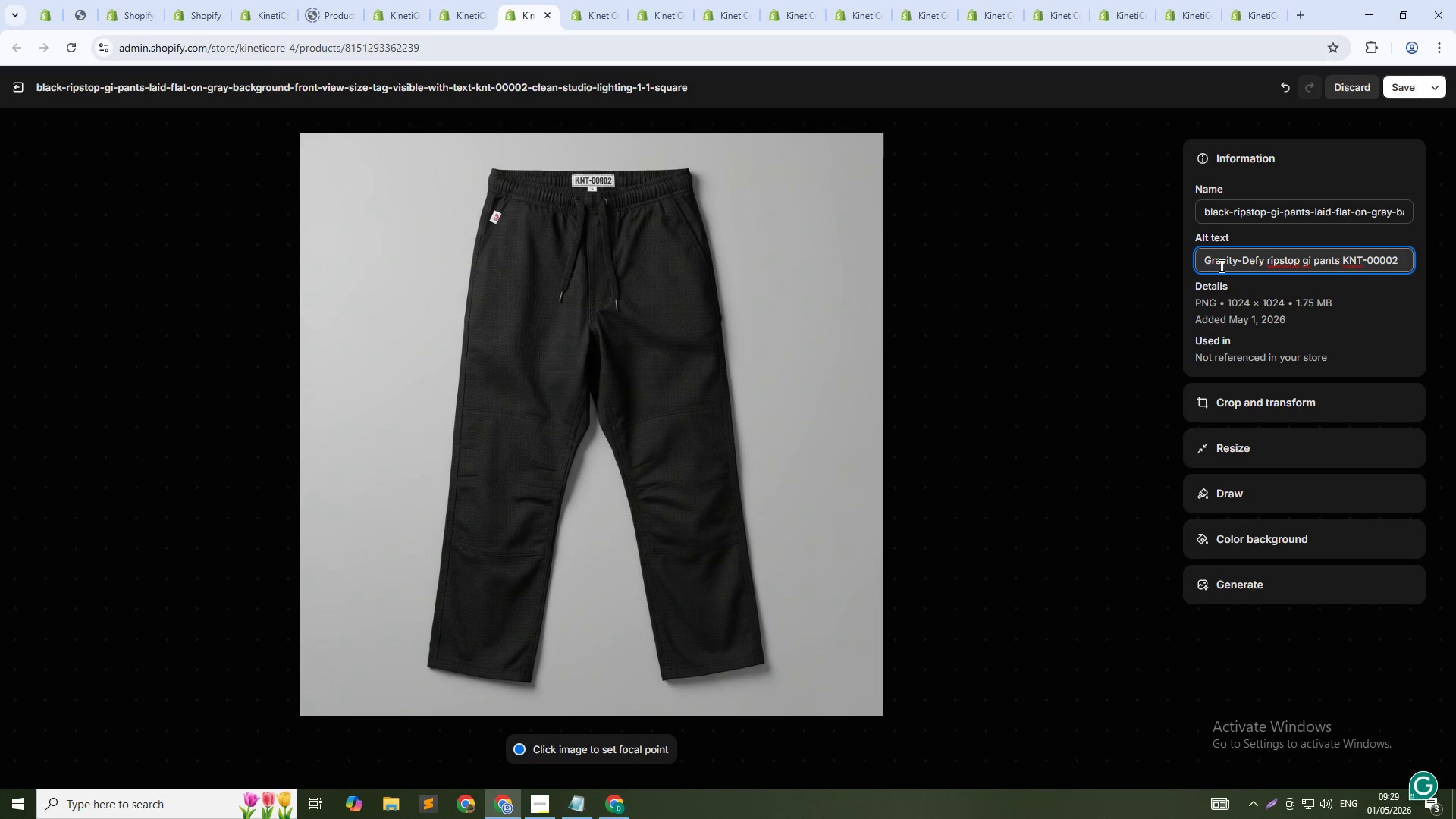 
key(Control+A)
 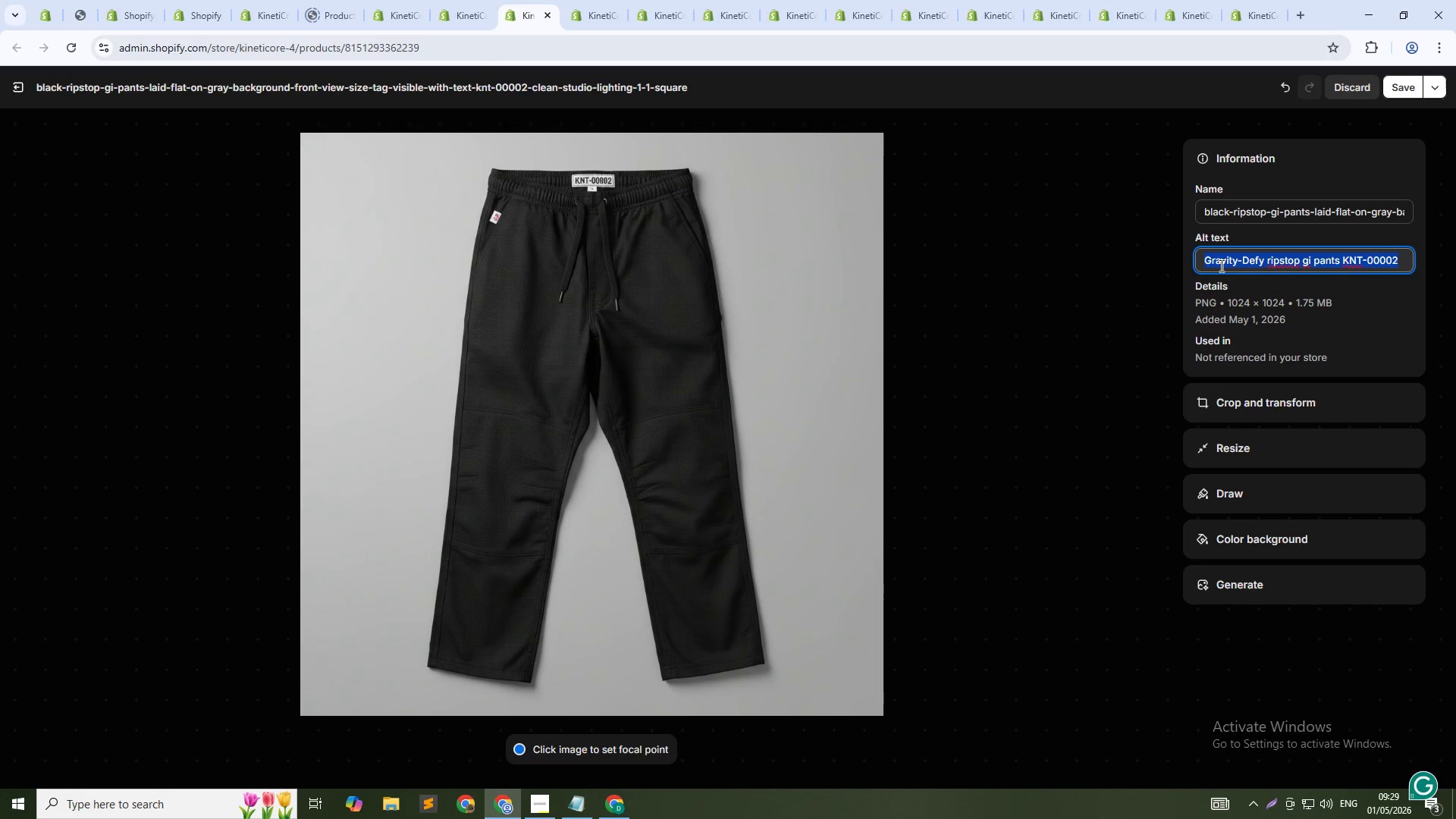 
key(Control+C)
 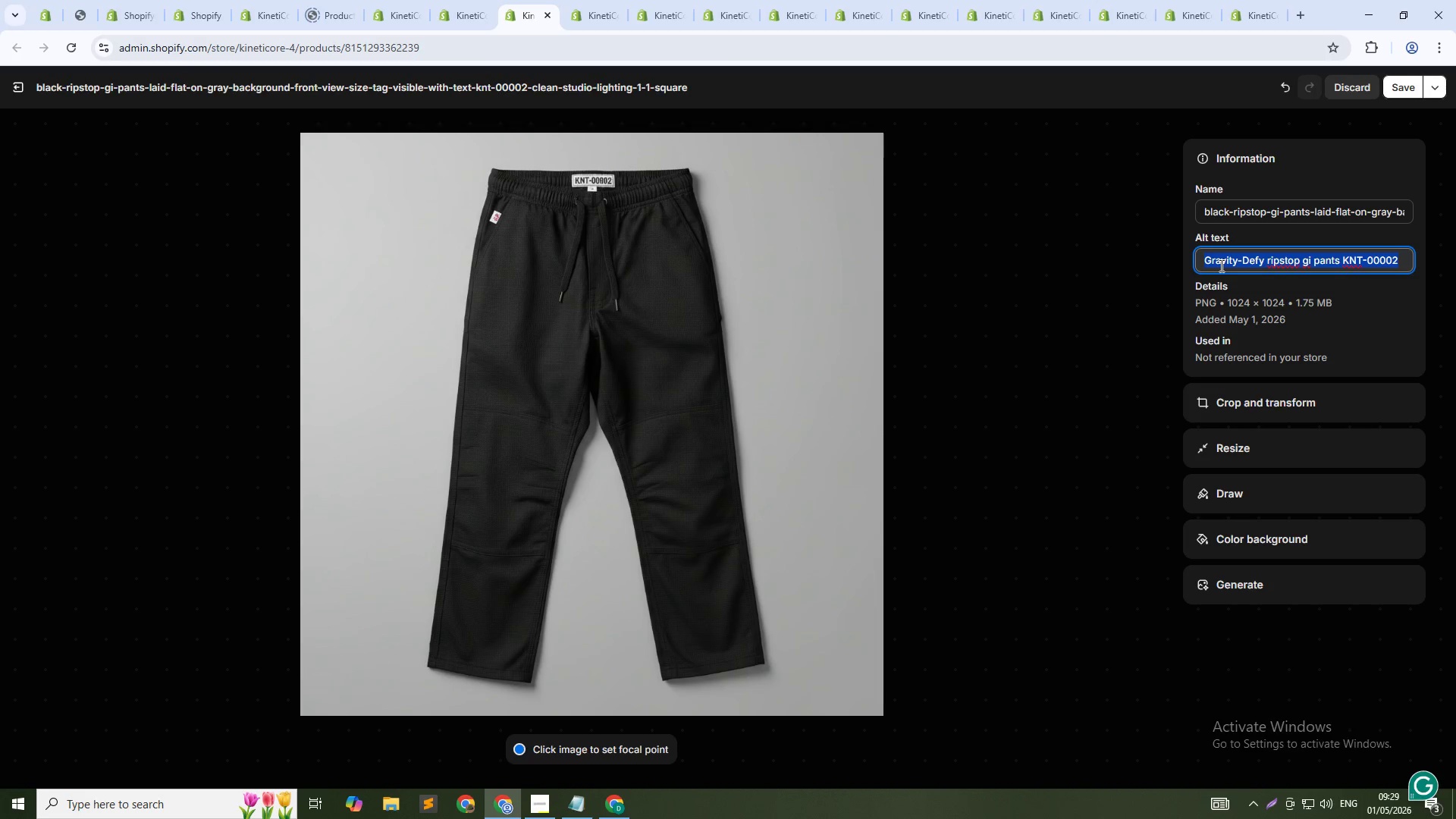 
key(Control+C)
 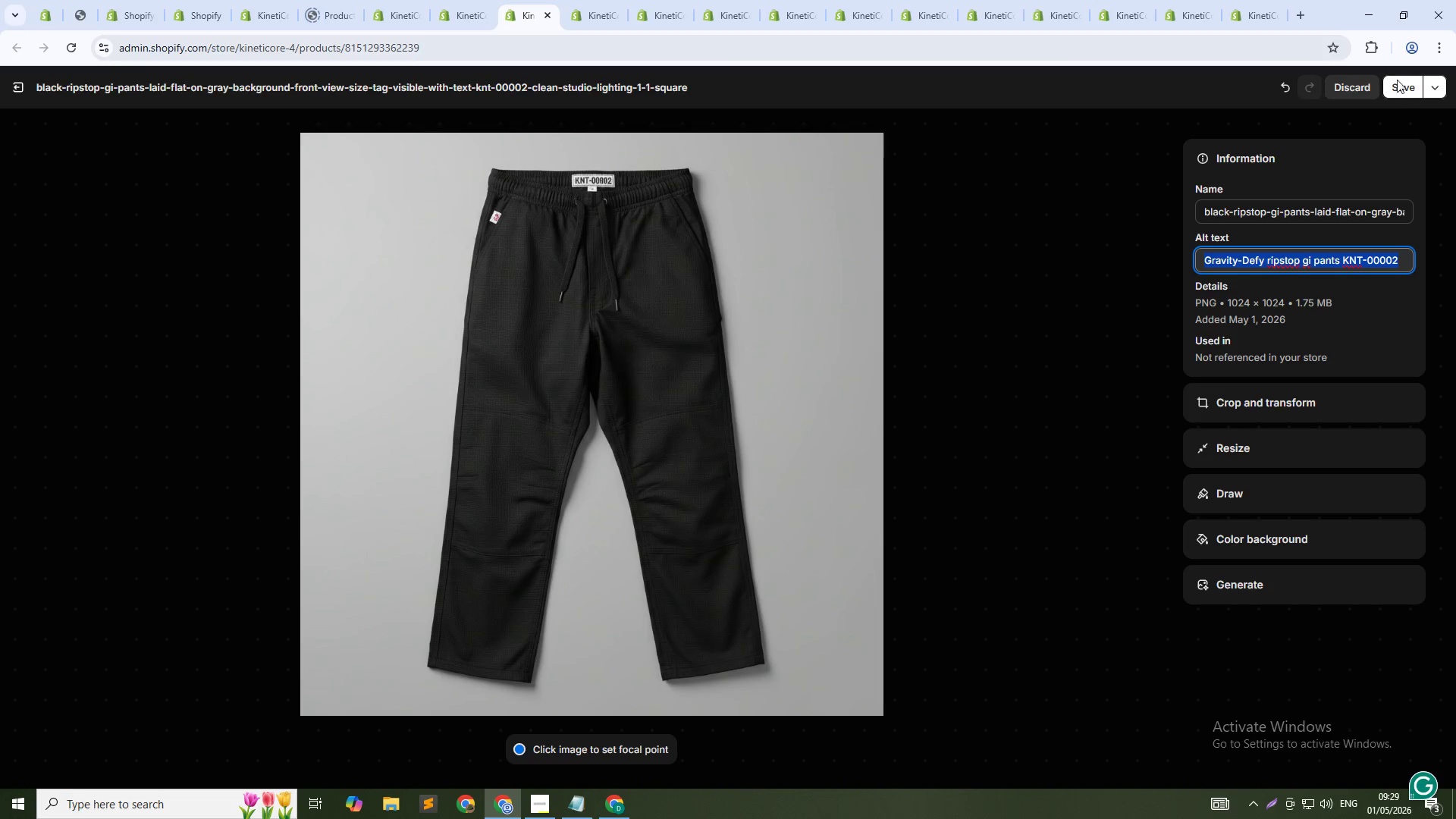 
left_click([1398, 86])
 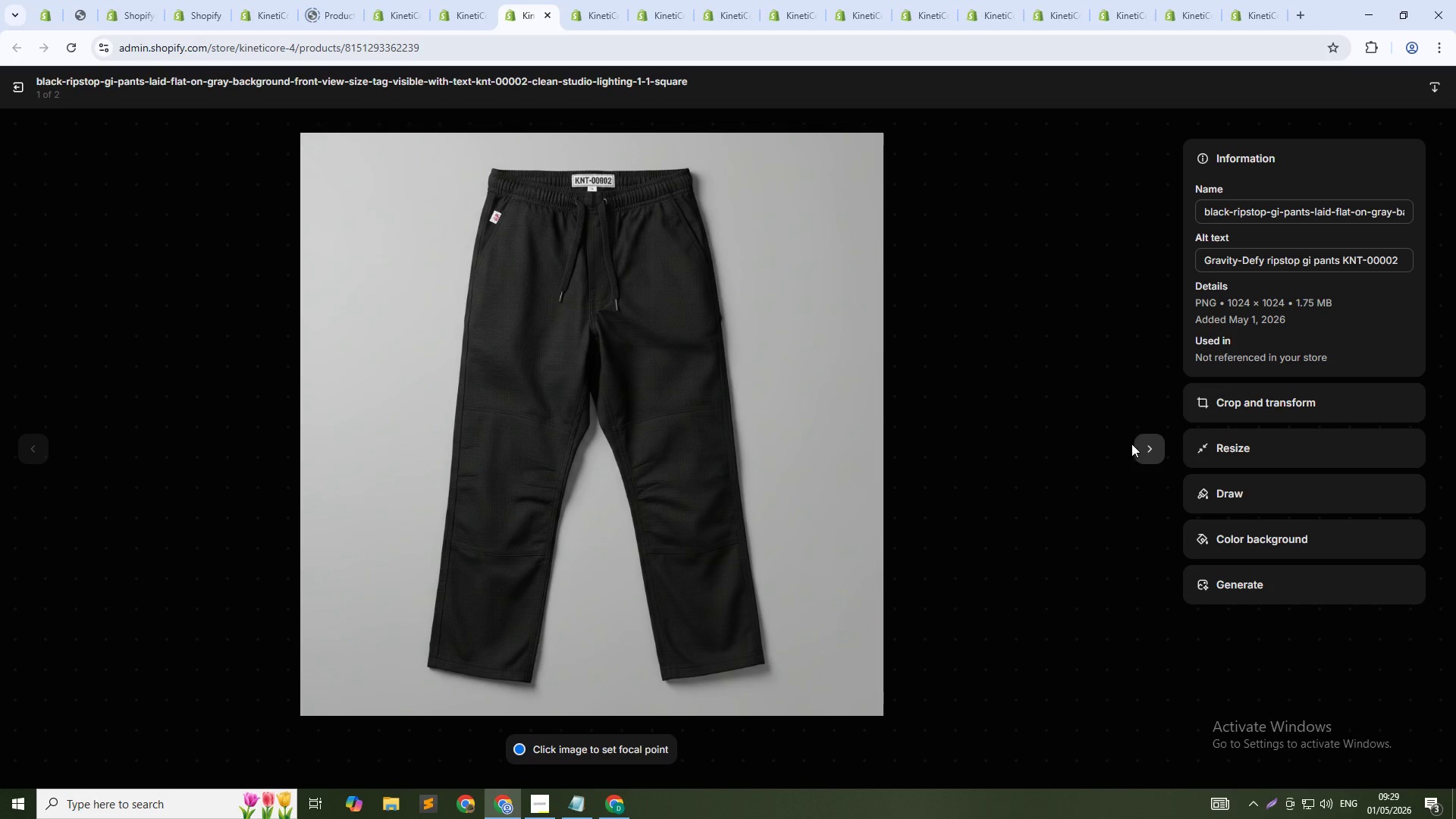 
left_click([1148, 453])
 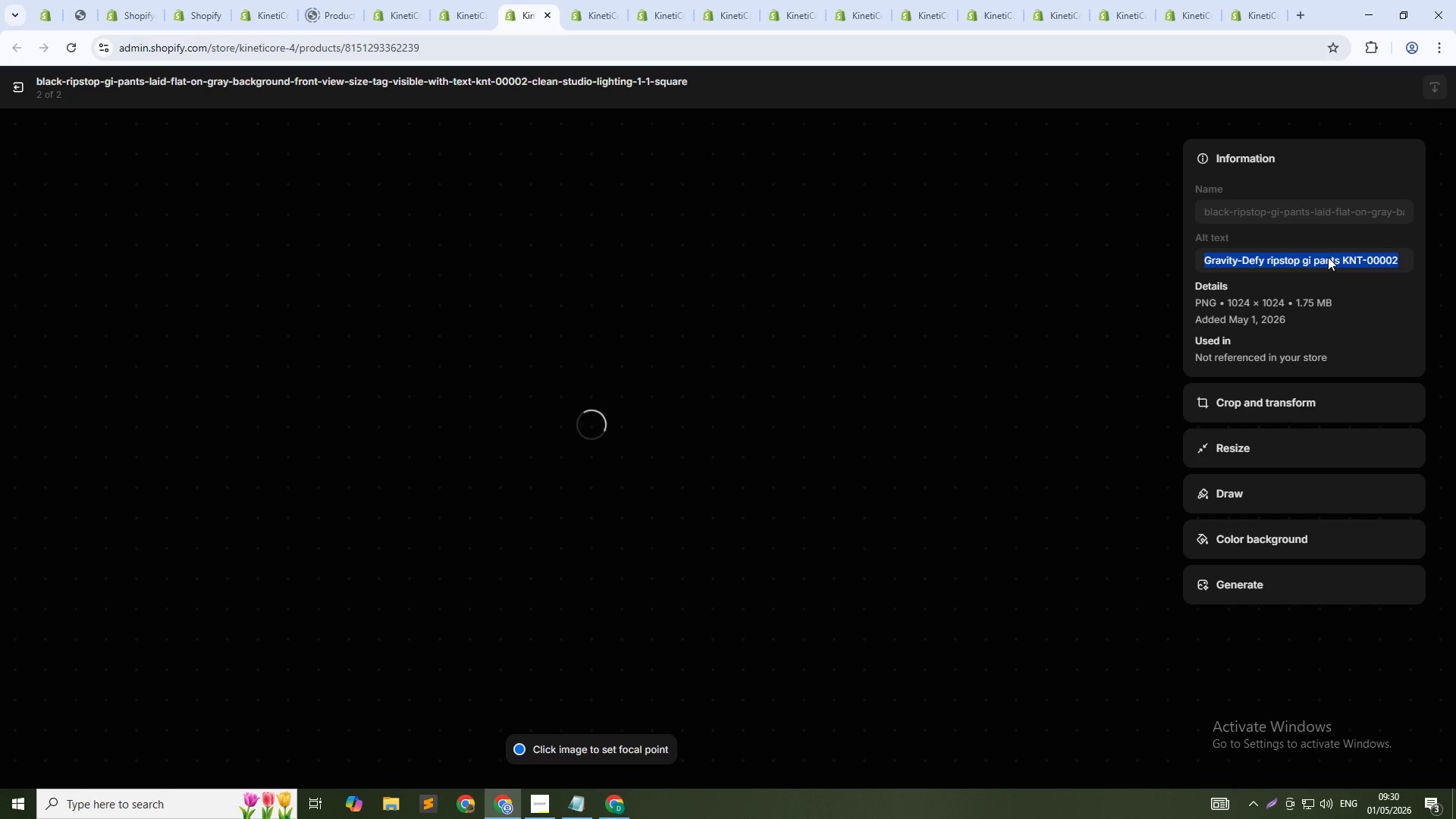 
left_click([1328, 257])
 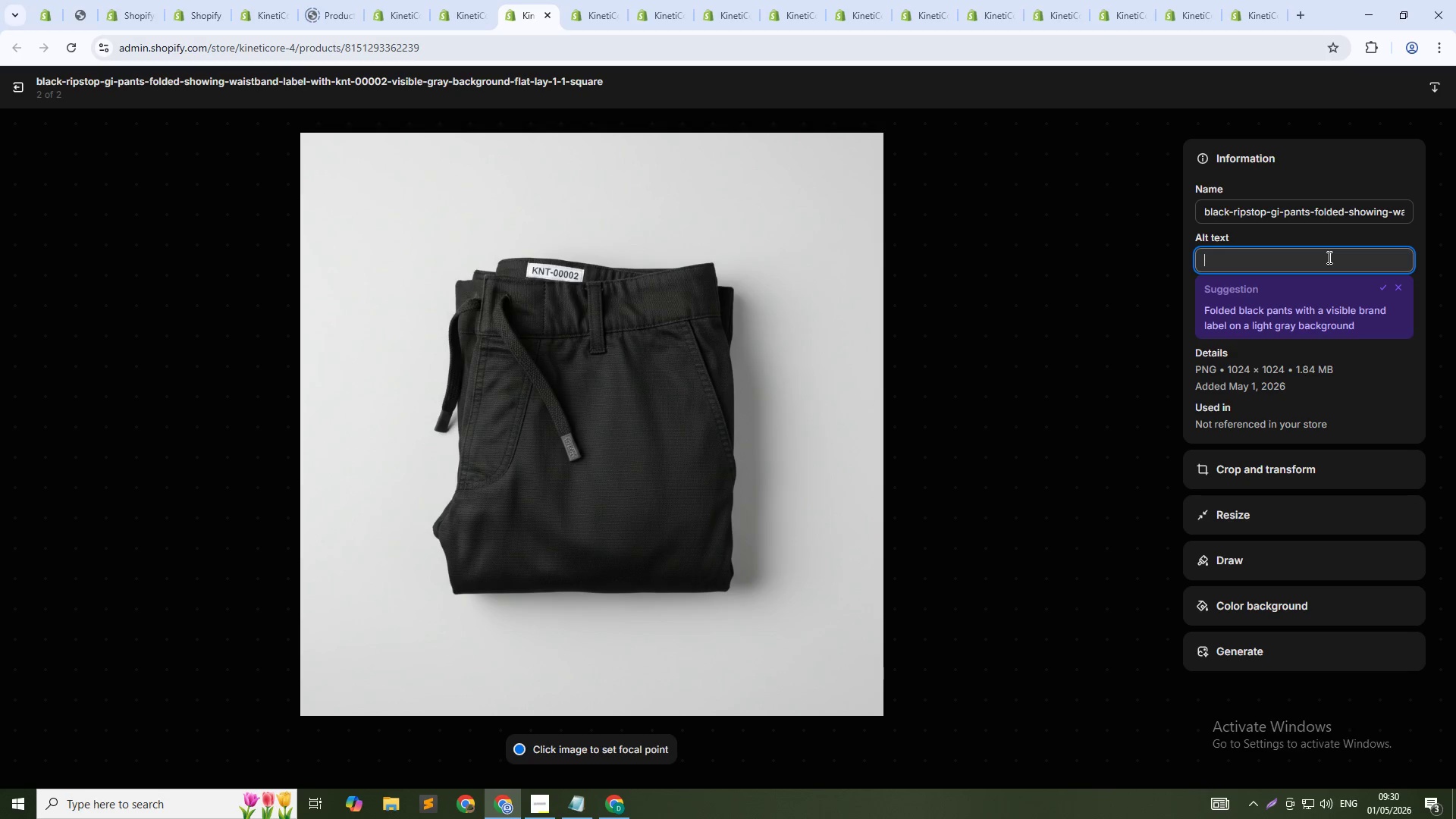 
key(Control+V)
 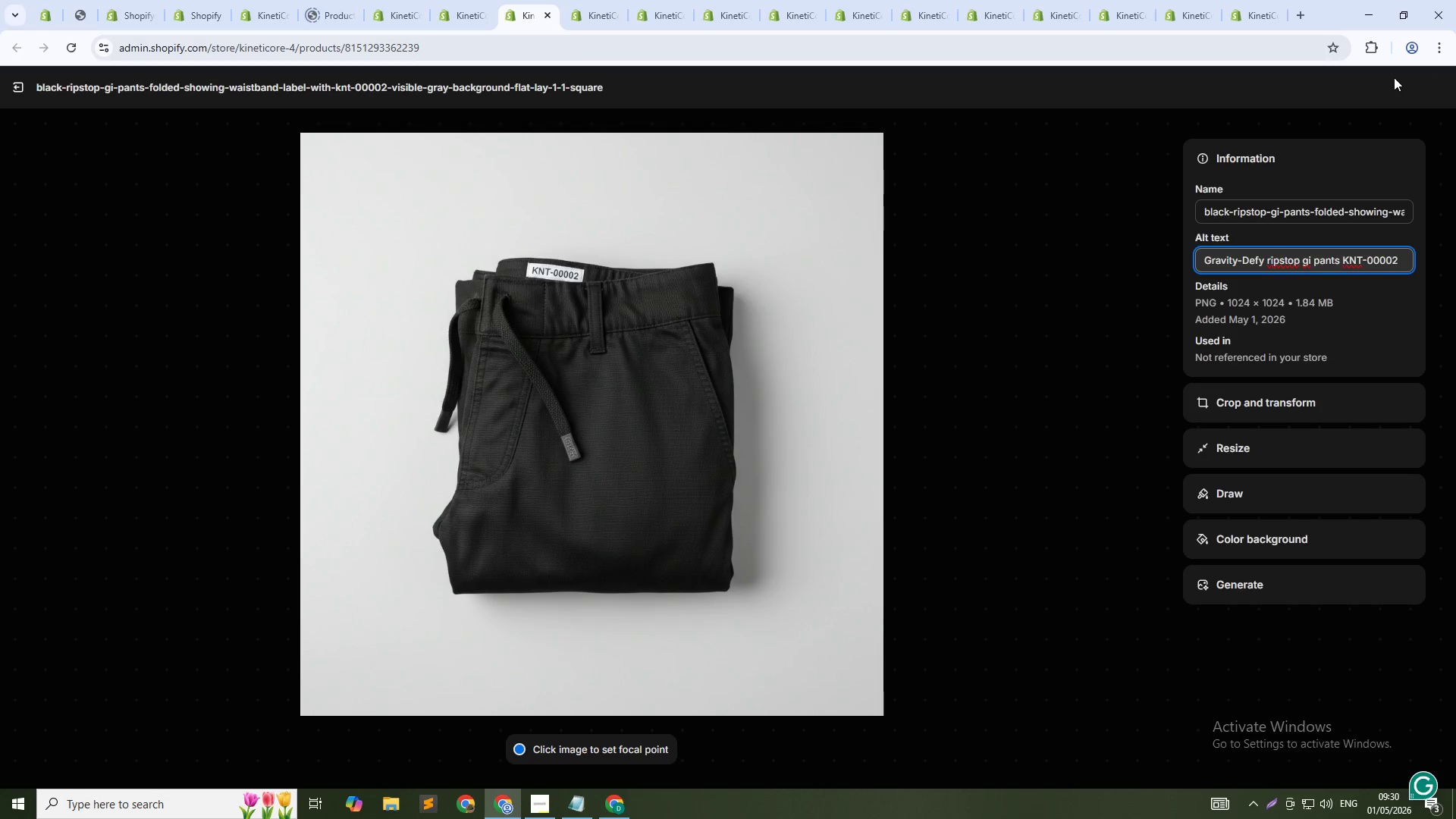 
left_click([1398, 90])
 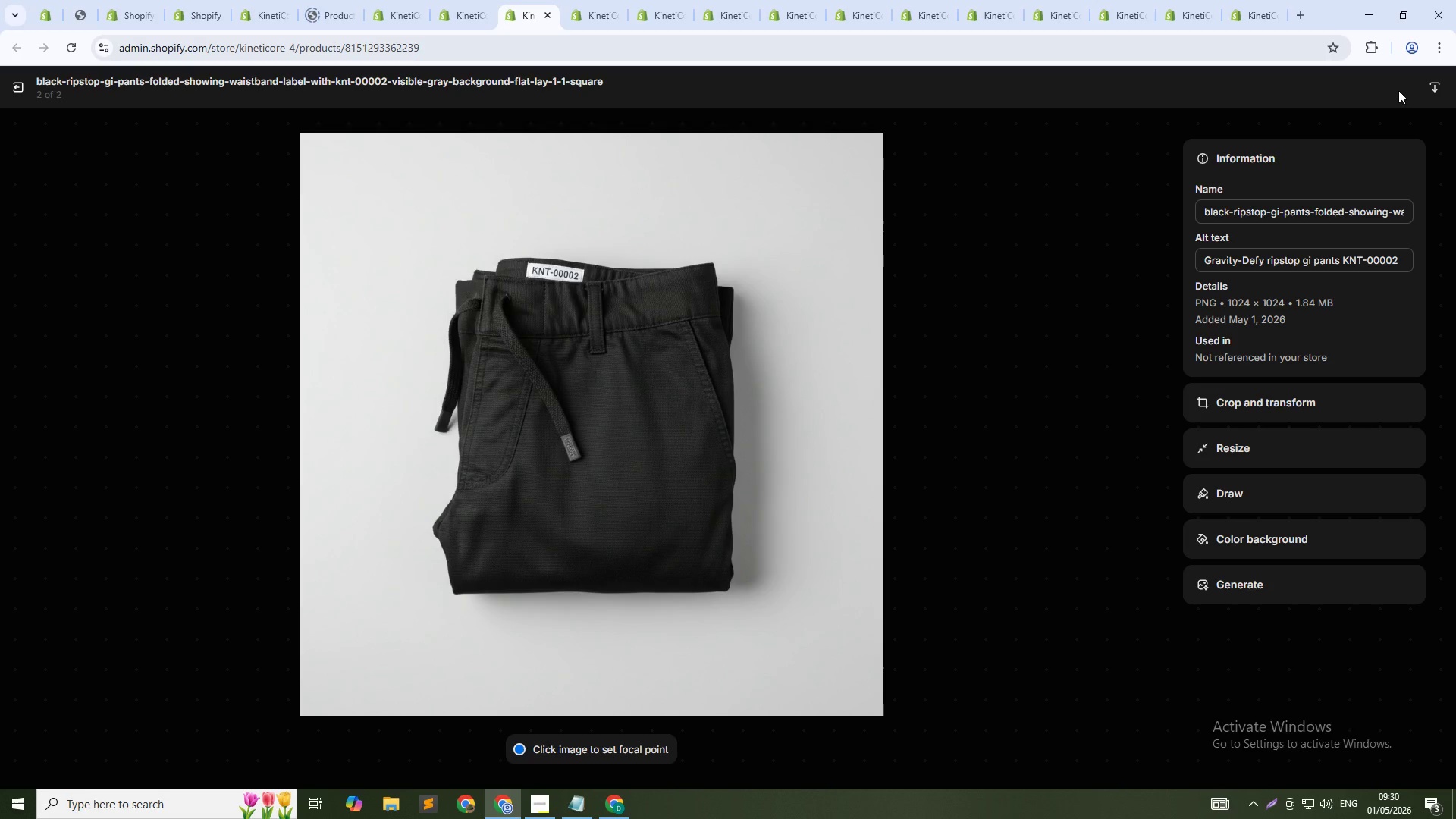 
wait(8.08)
 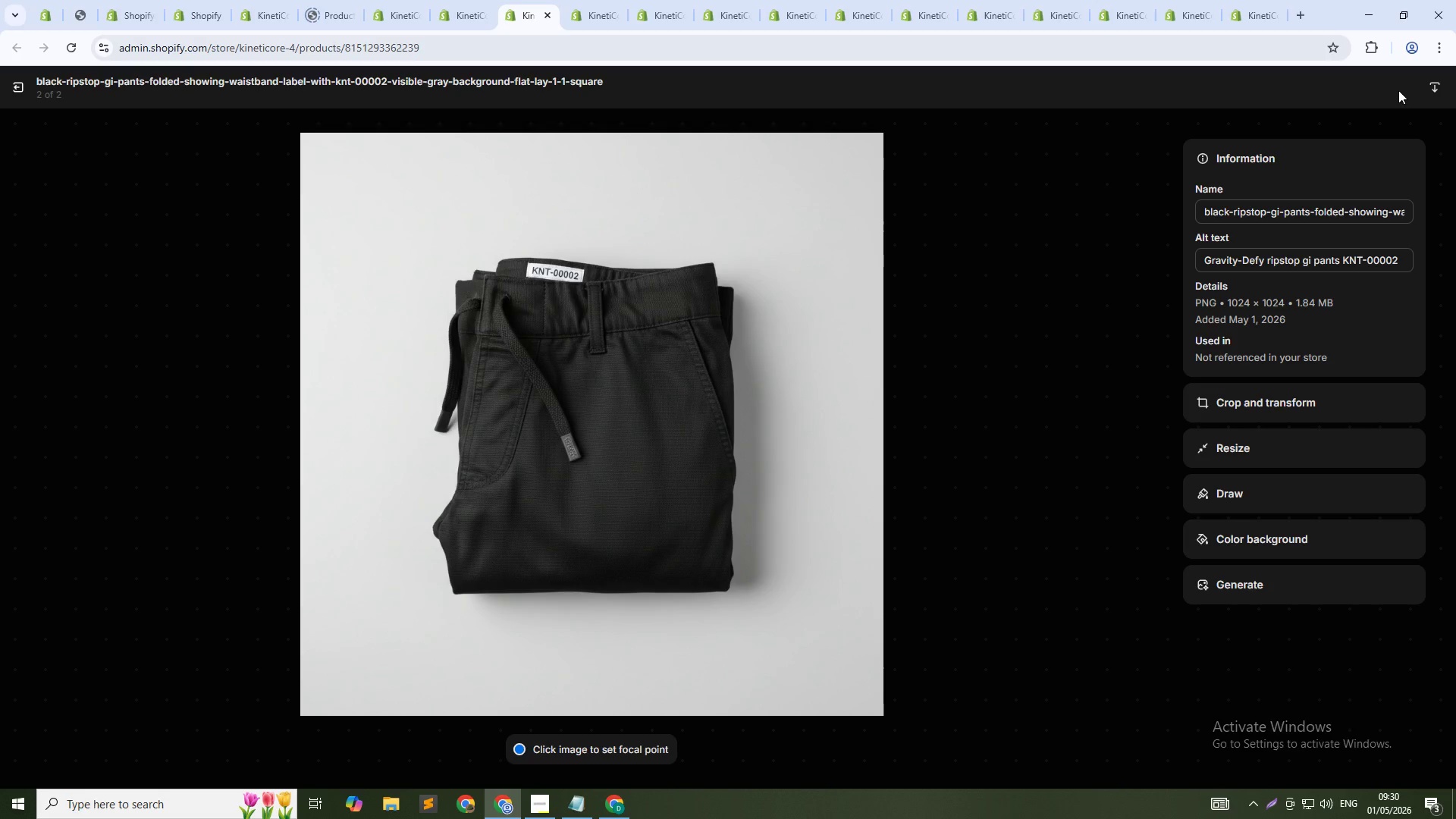 
left_click([15, 86])
 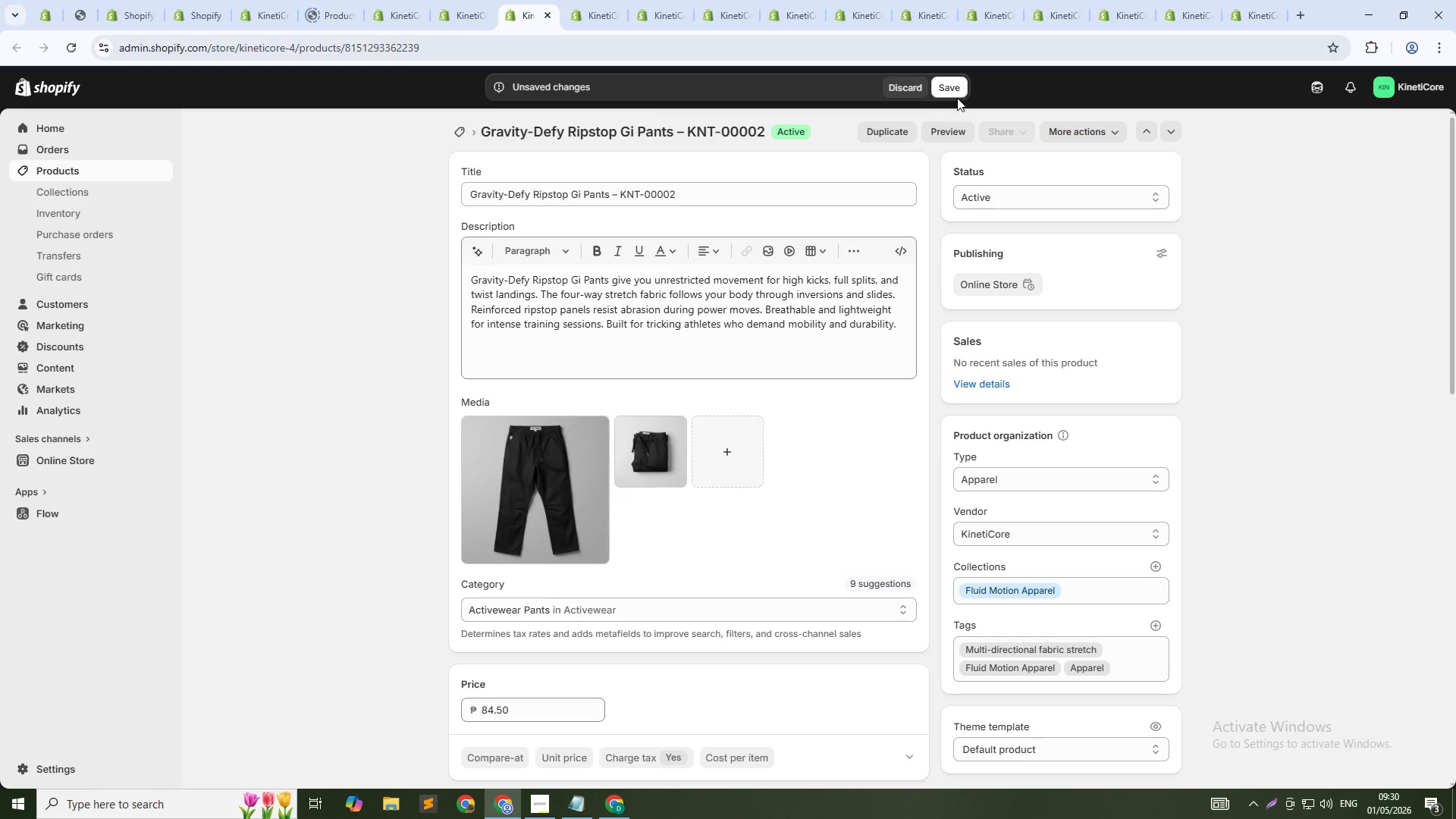 
left_click([946, 89])
 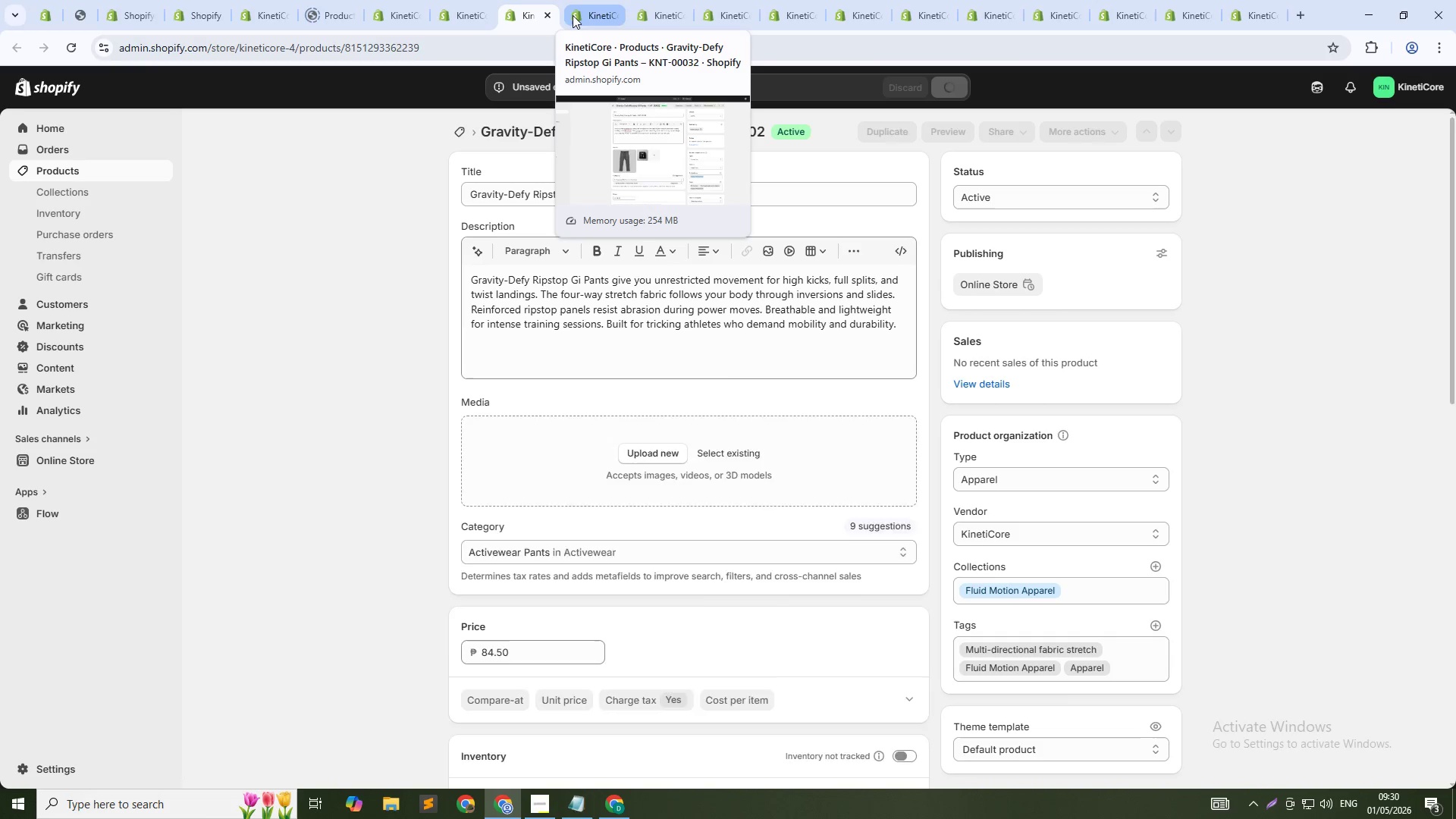 
wait(5.44)
 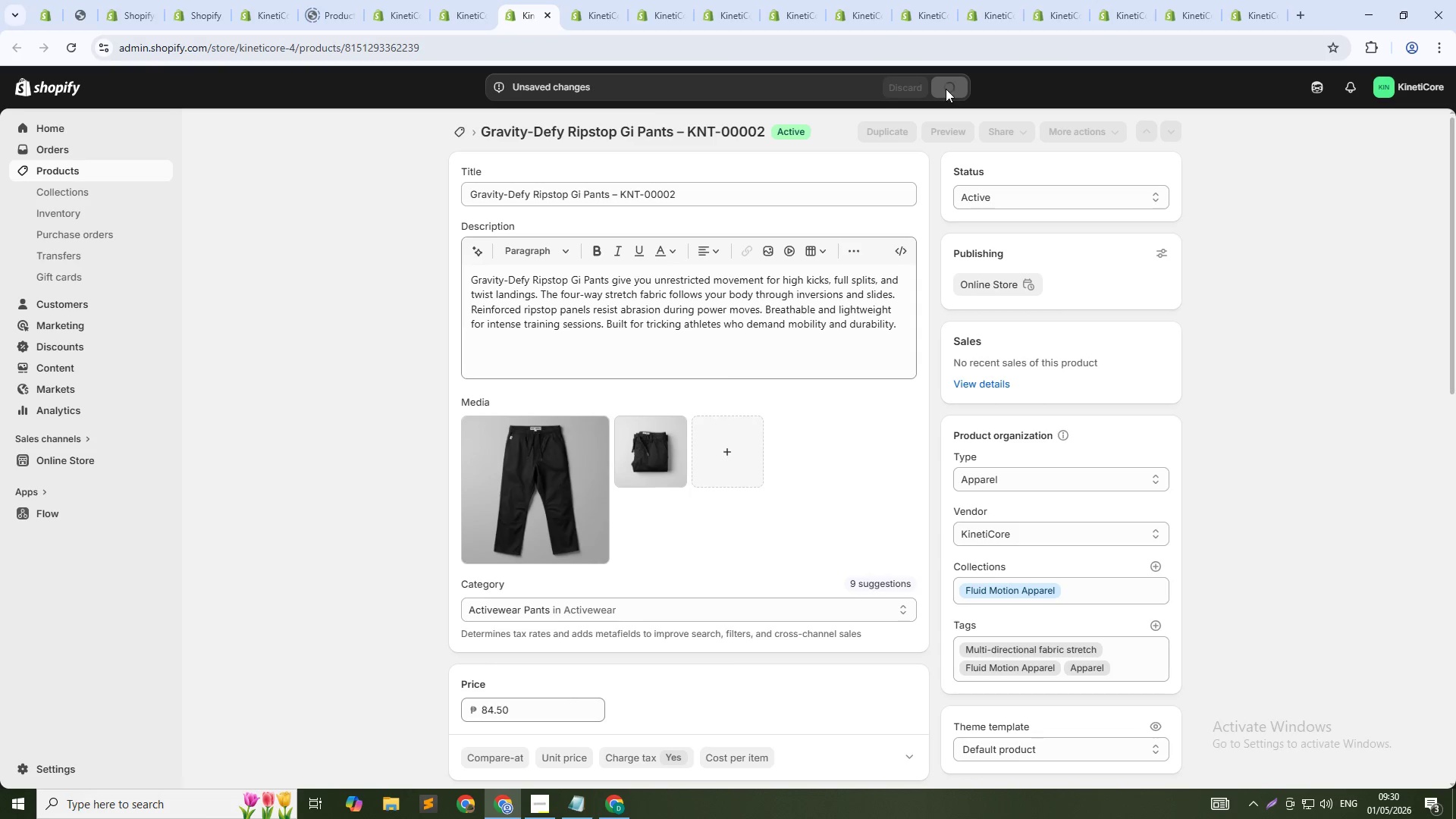 
left_click([573, 15])
 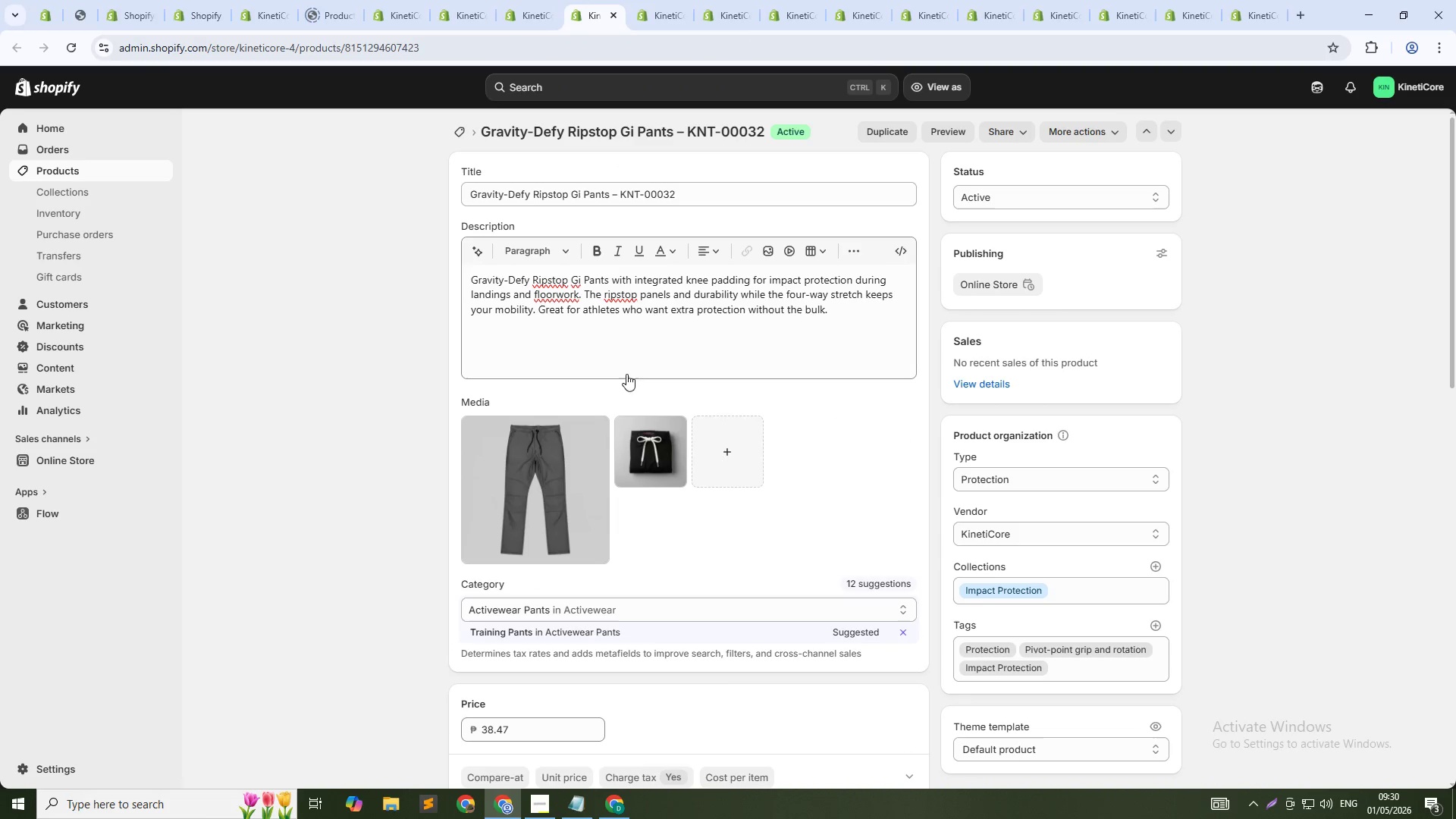 
mouse_move([532, 469])
 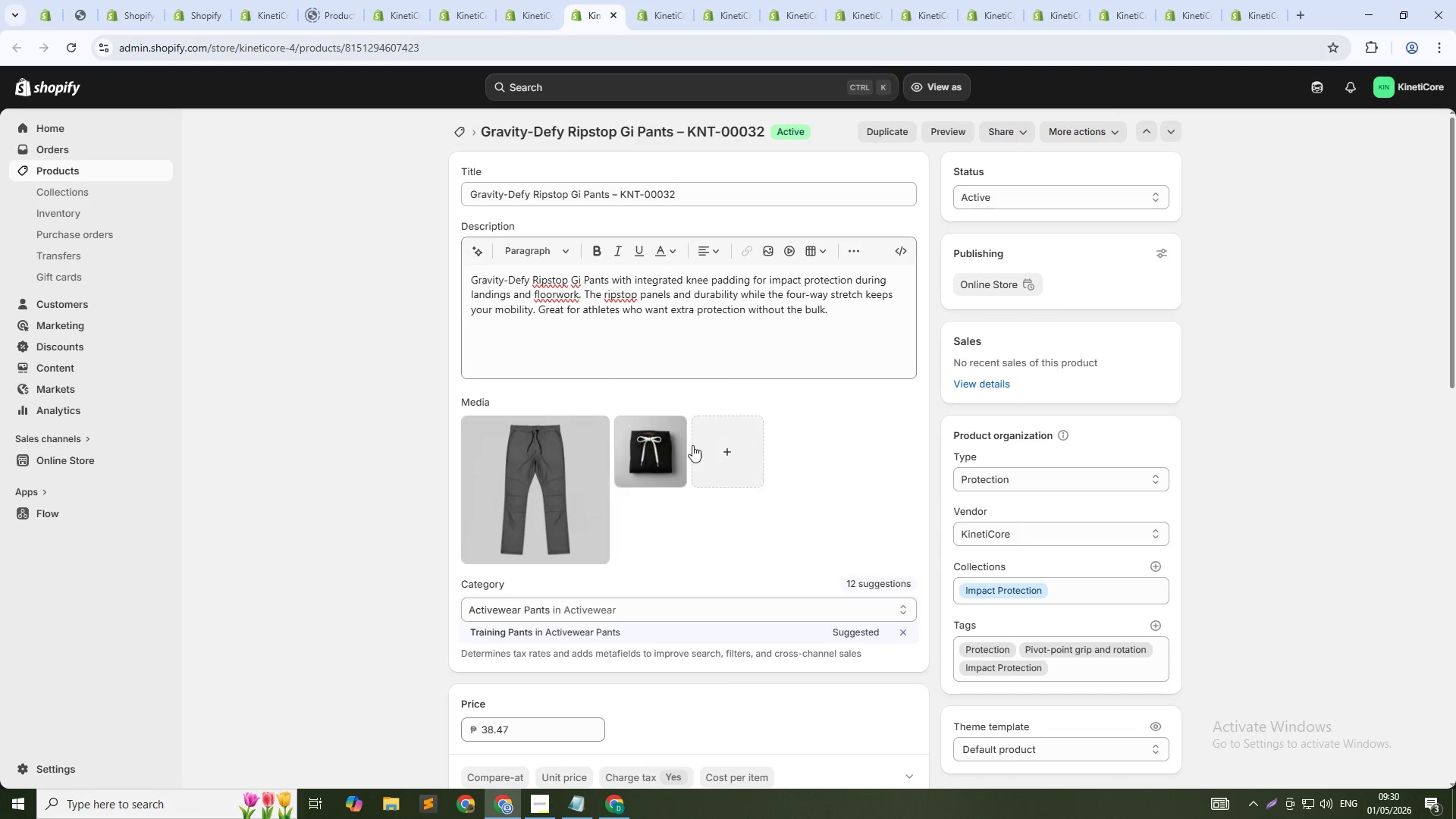 
left_click([692, 445])
 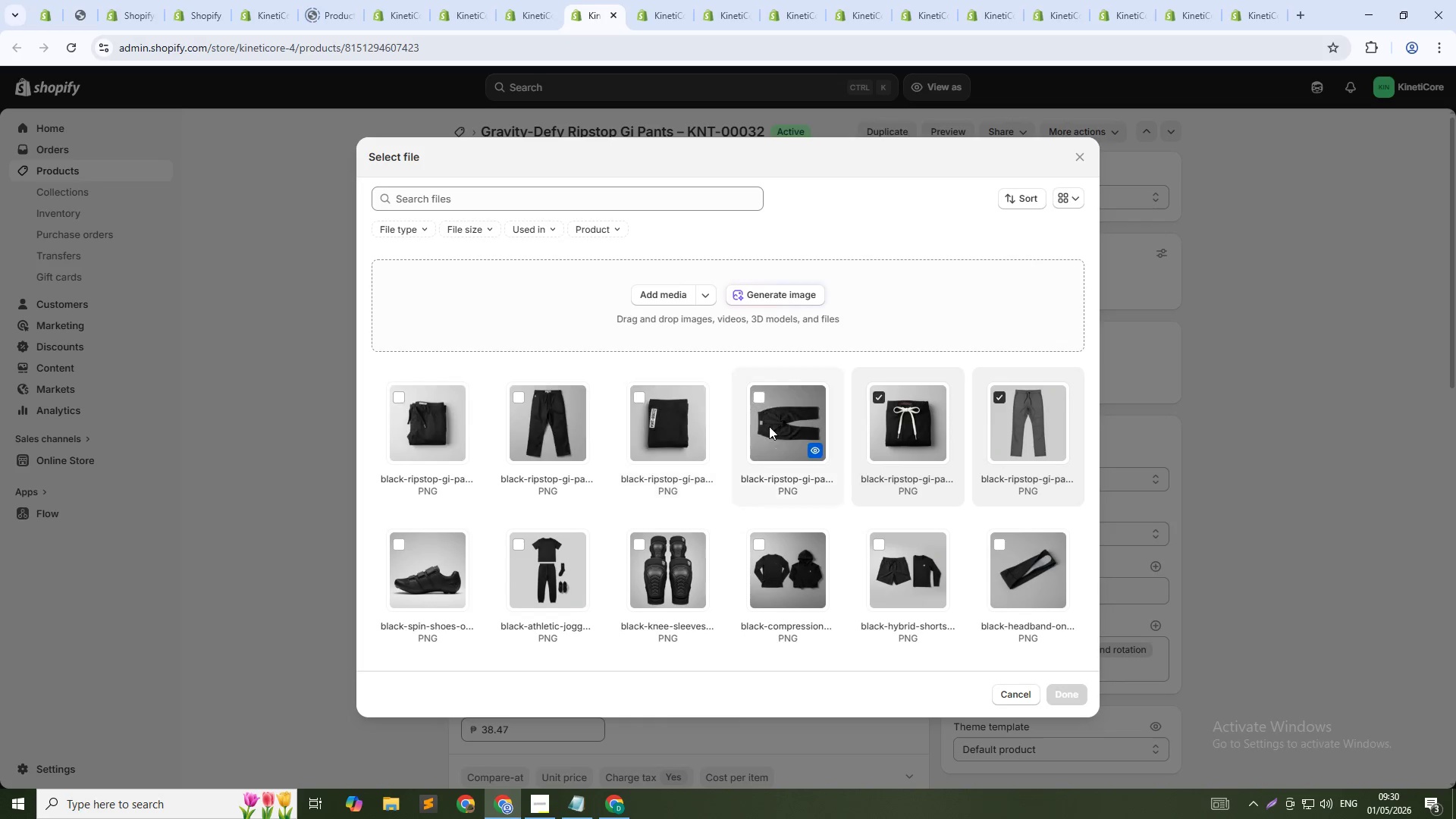 
left_click([769, 426])
 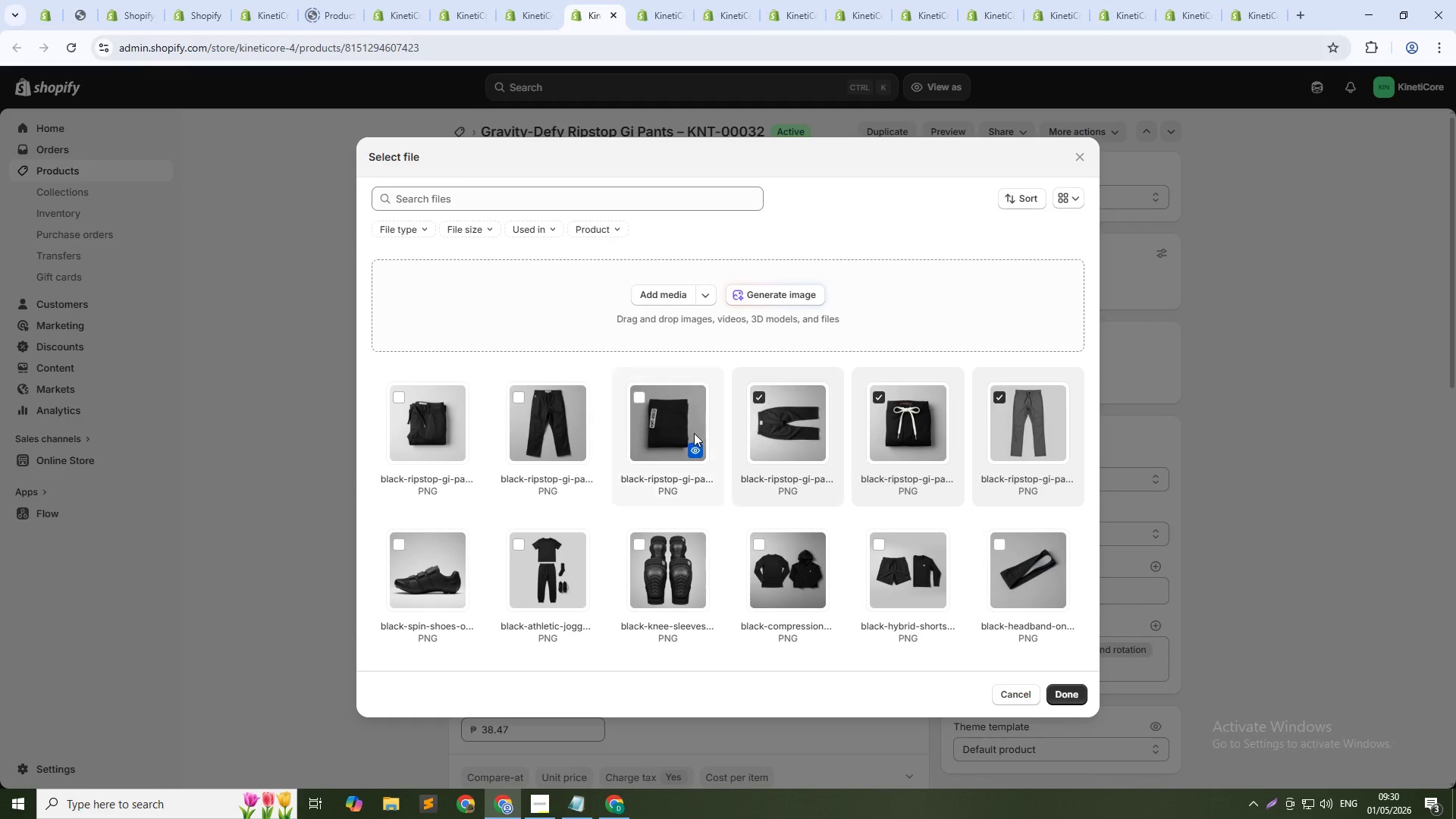 
left_click([692, 431])
 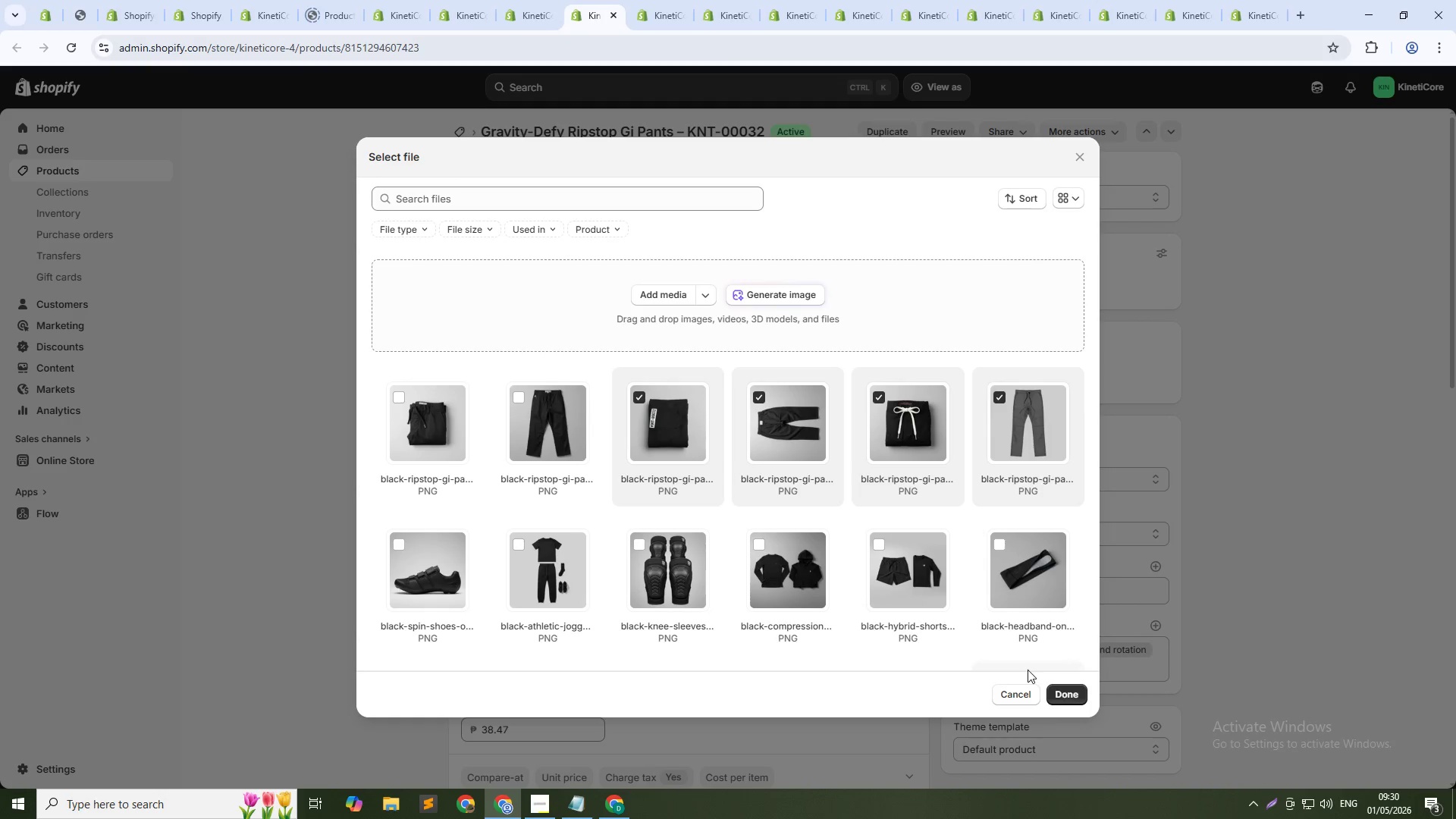 
left_click([1059, 701])
 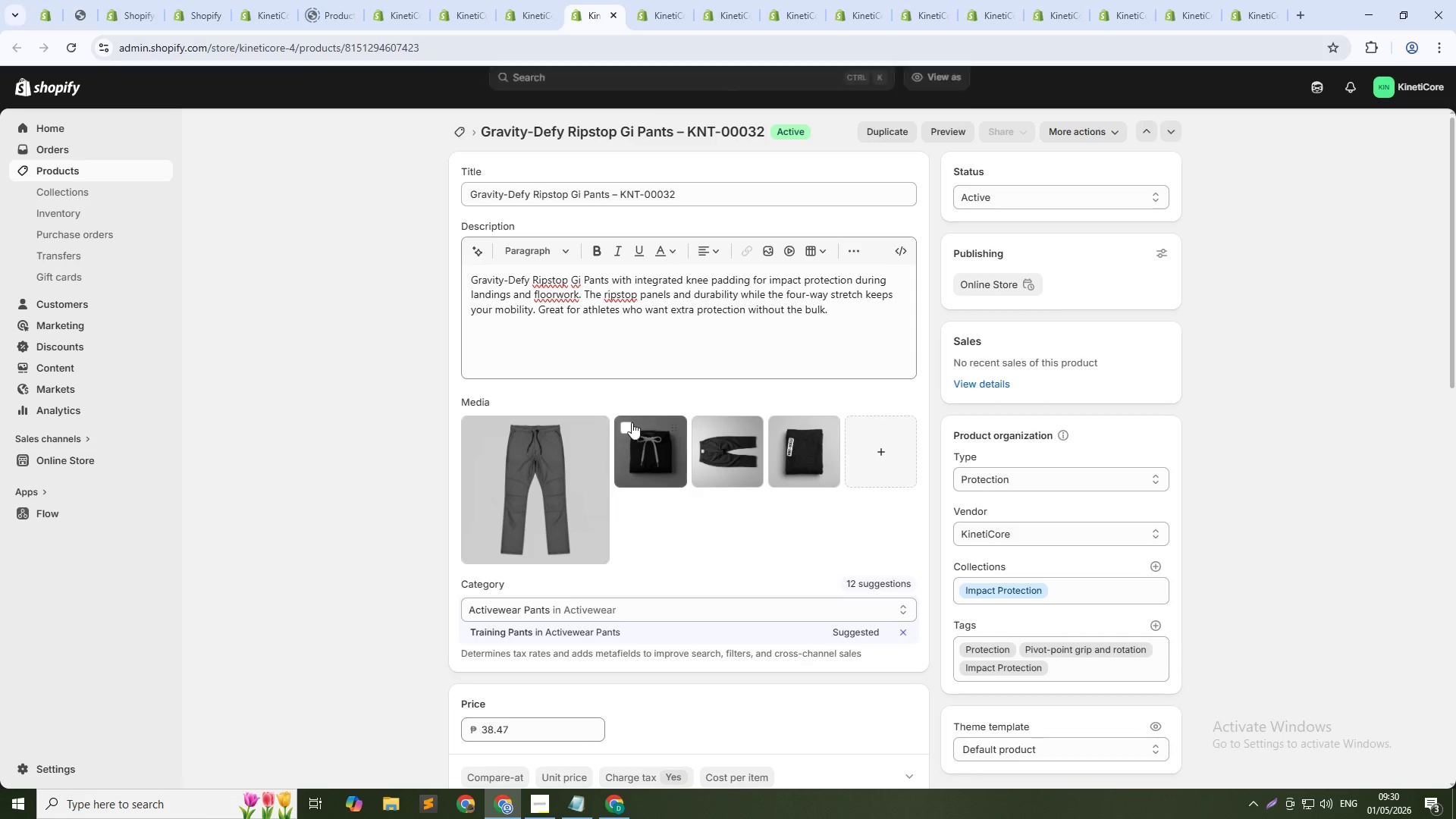 
left_click([628, 421])
 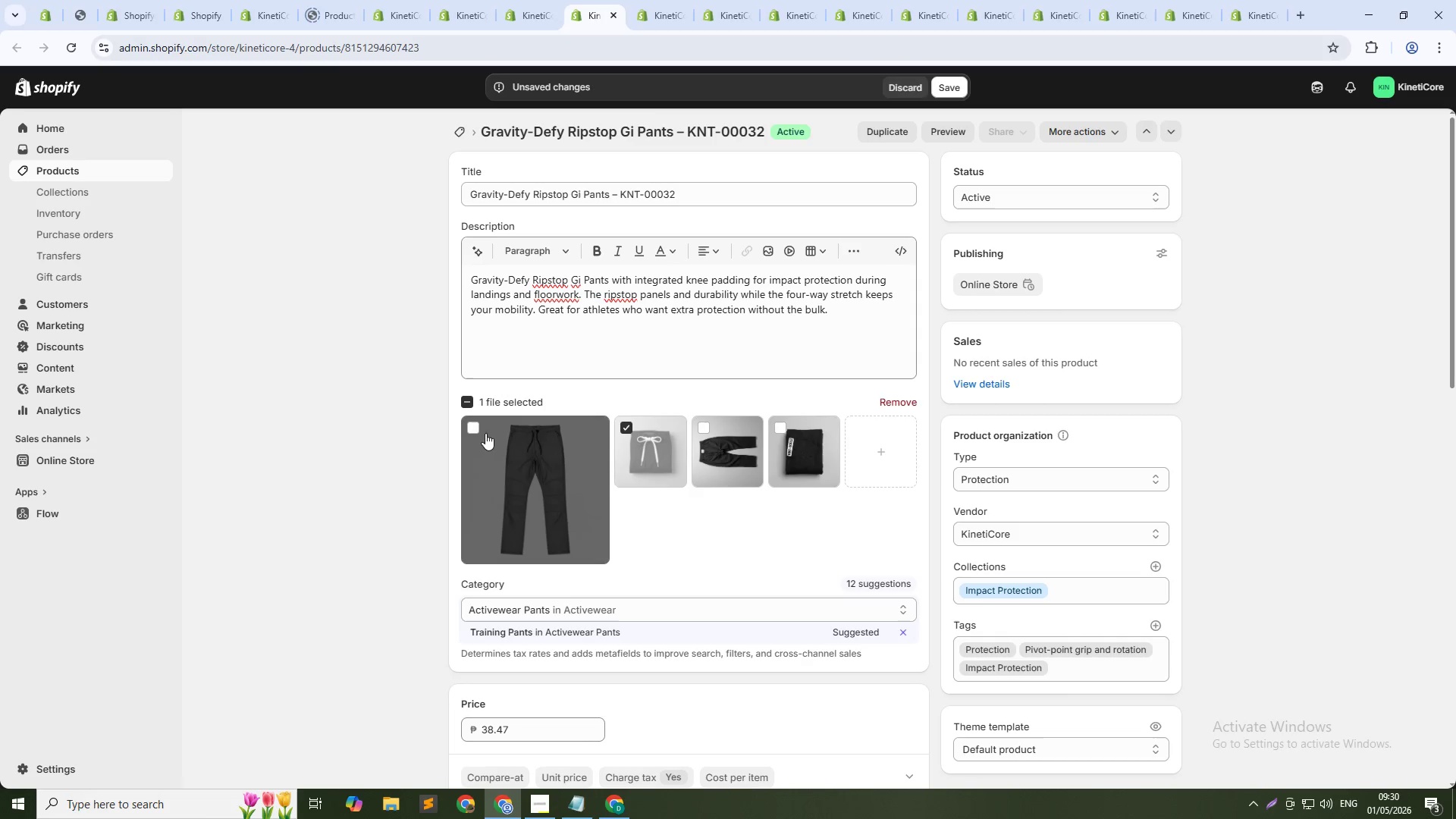 
left_click([465, 422])
 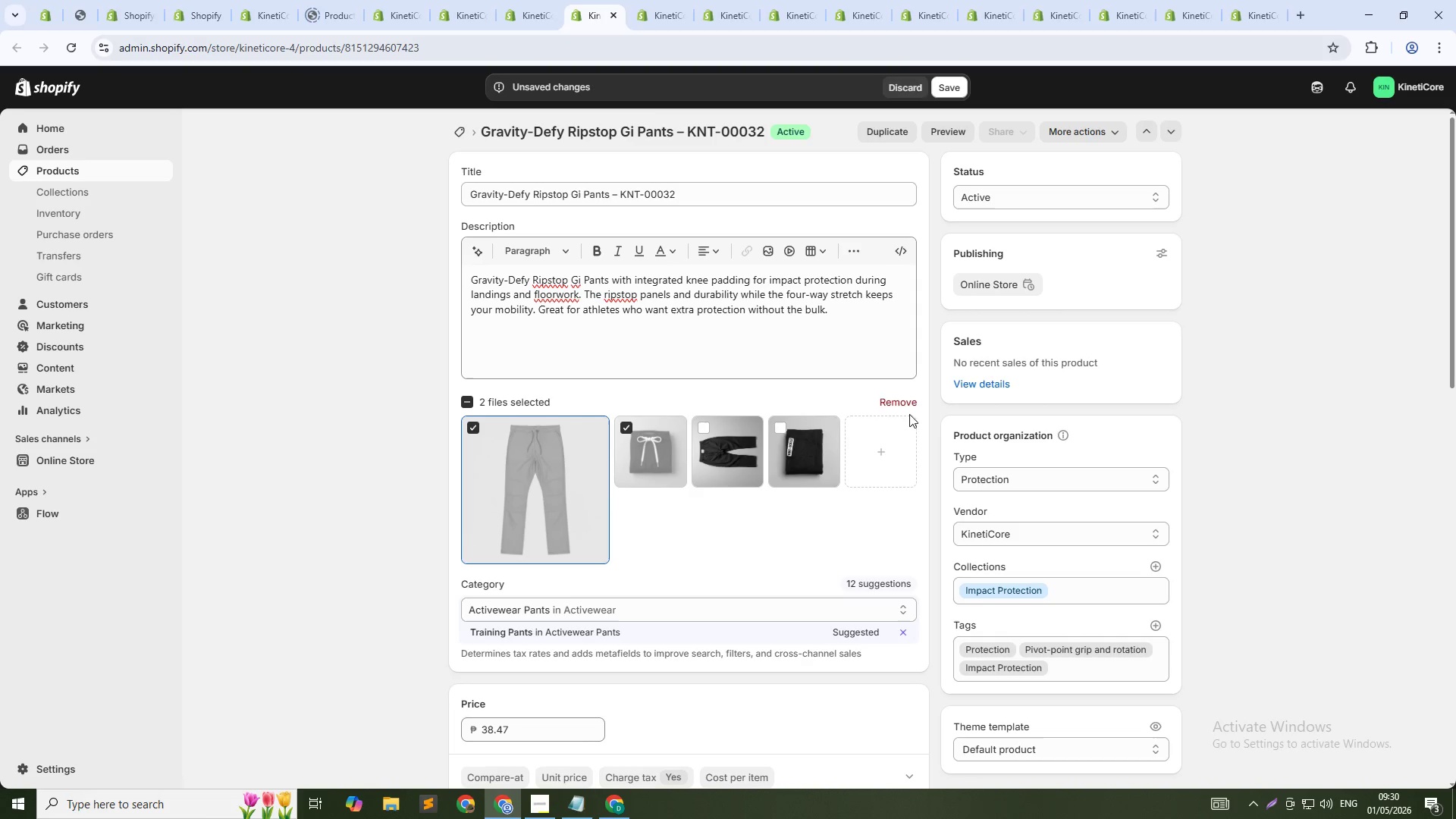 
left_click([906, 406])
 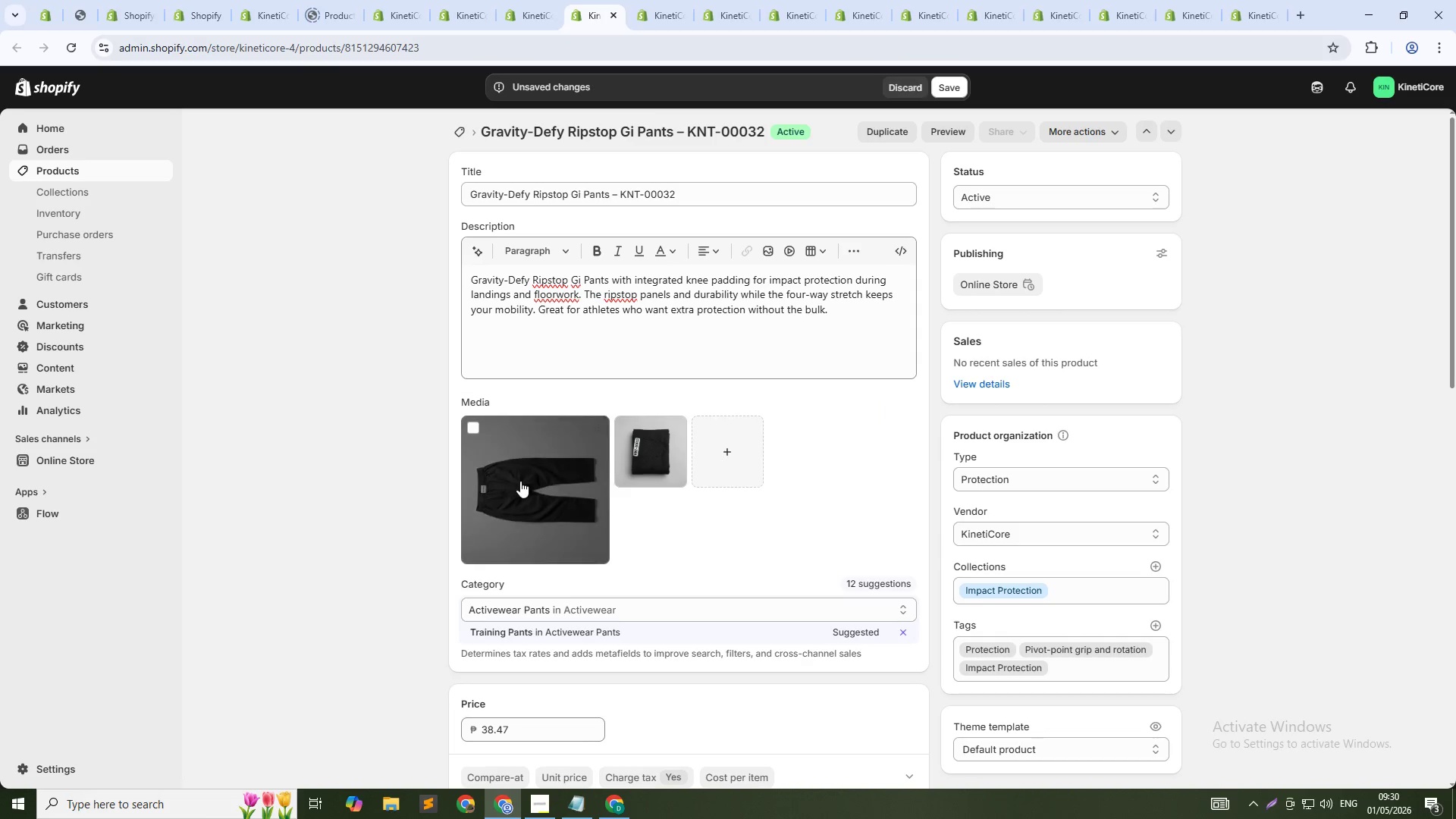 
left_click([528, 481])
 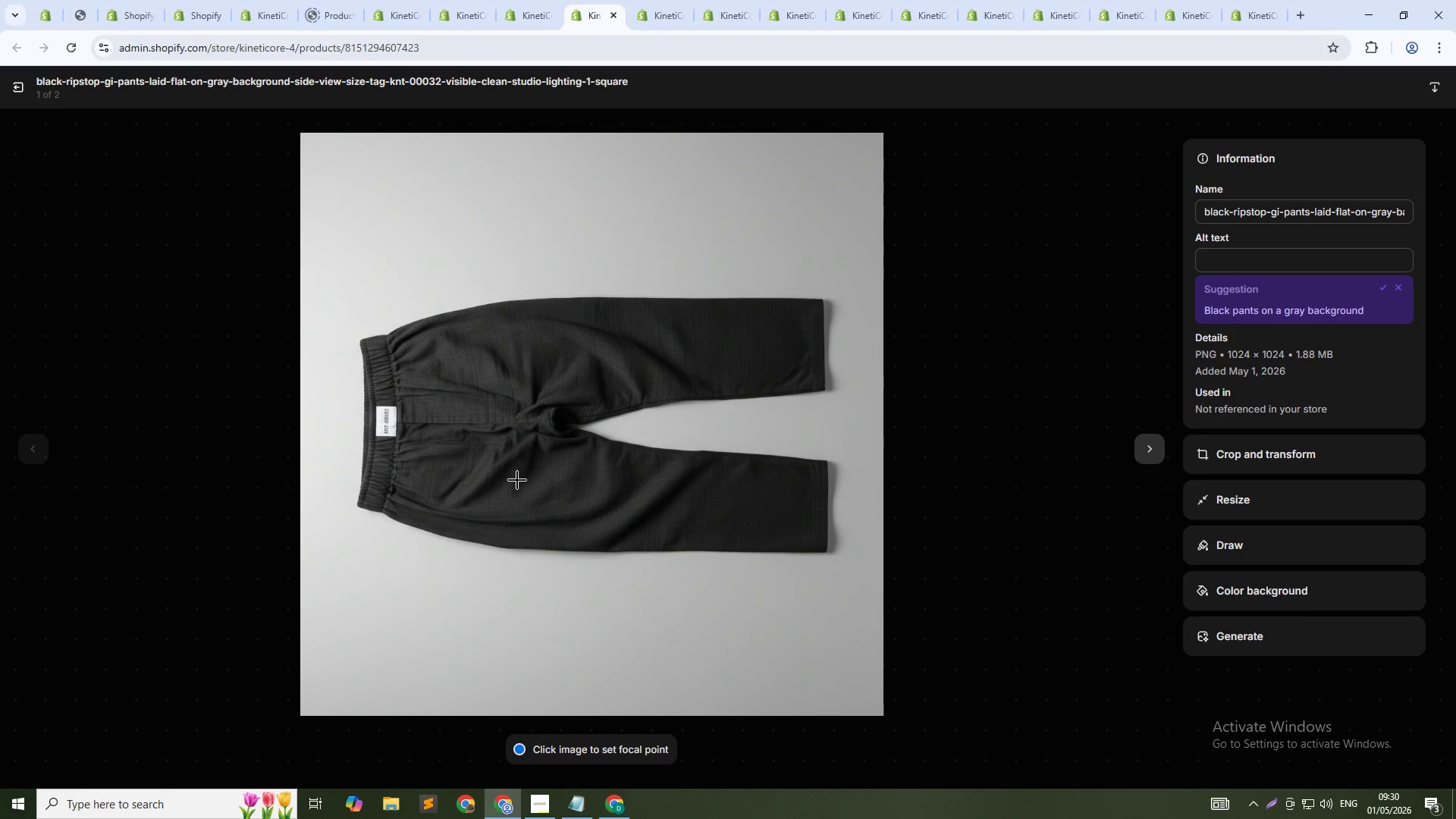 
left_click([1342, 255])
 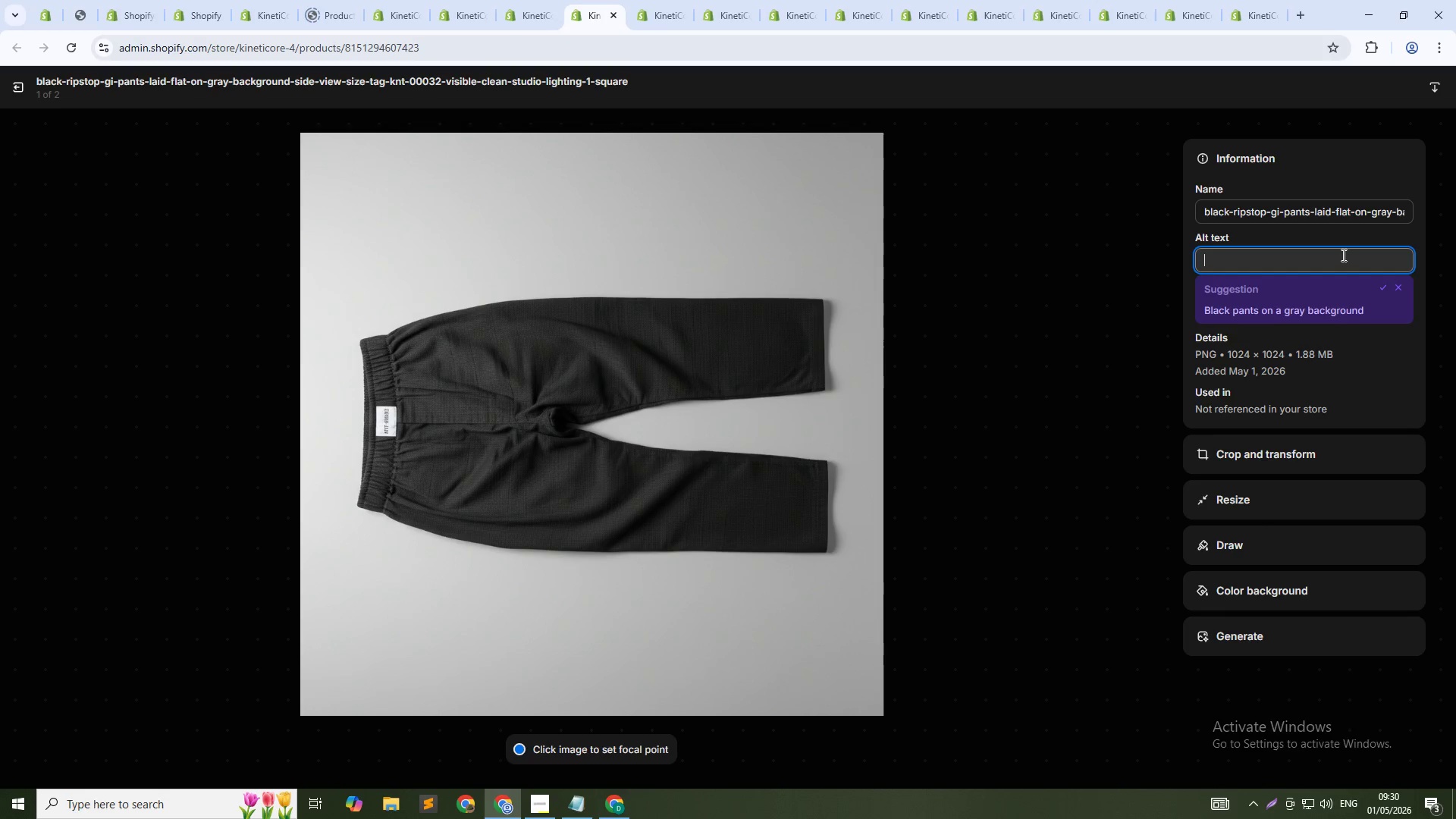 
key(Control+V)
 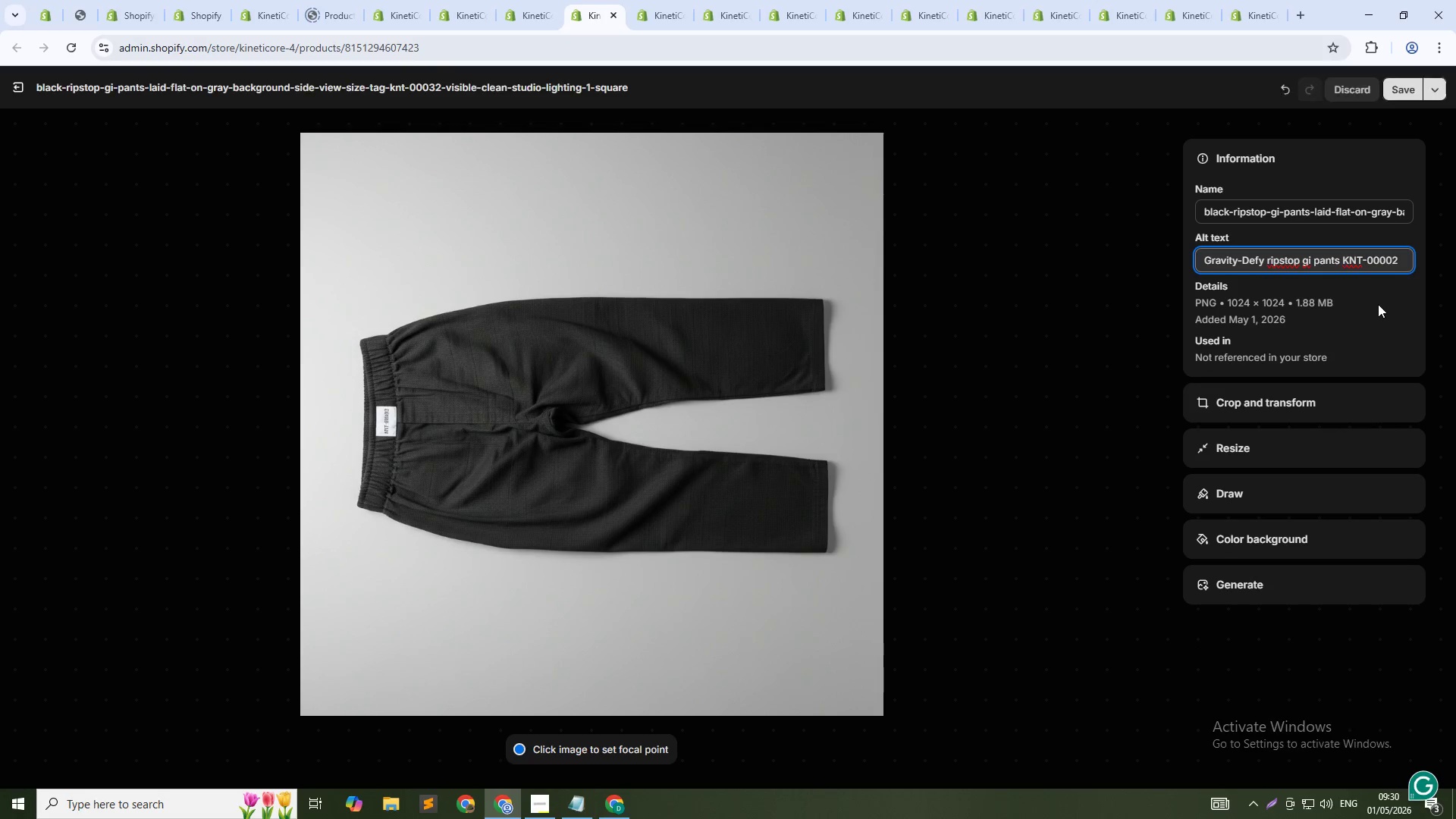 
key(Backspace)
 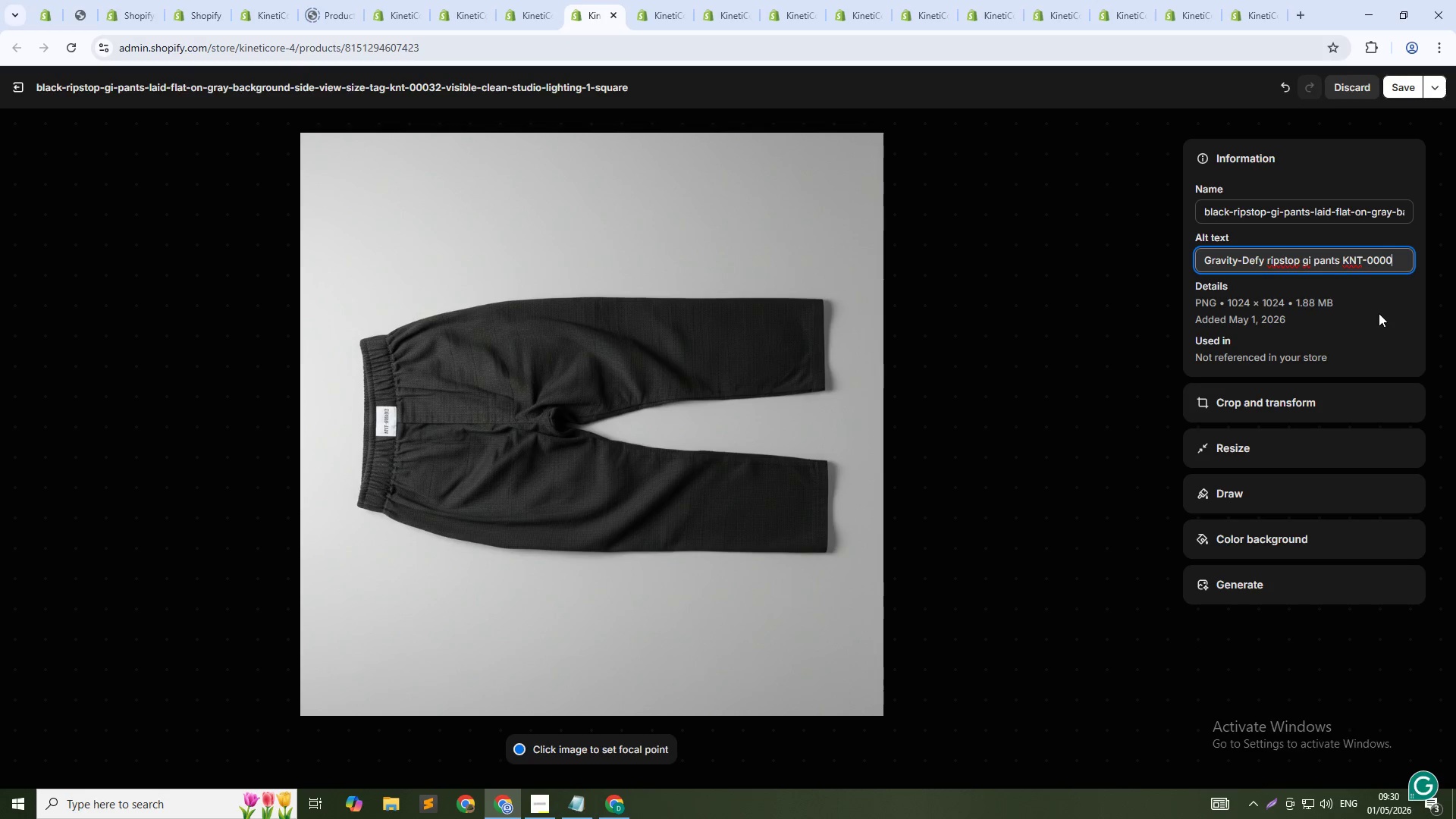 
key(Backspace)
 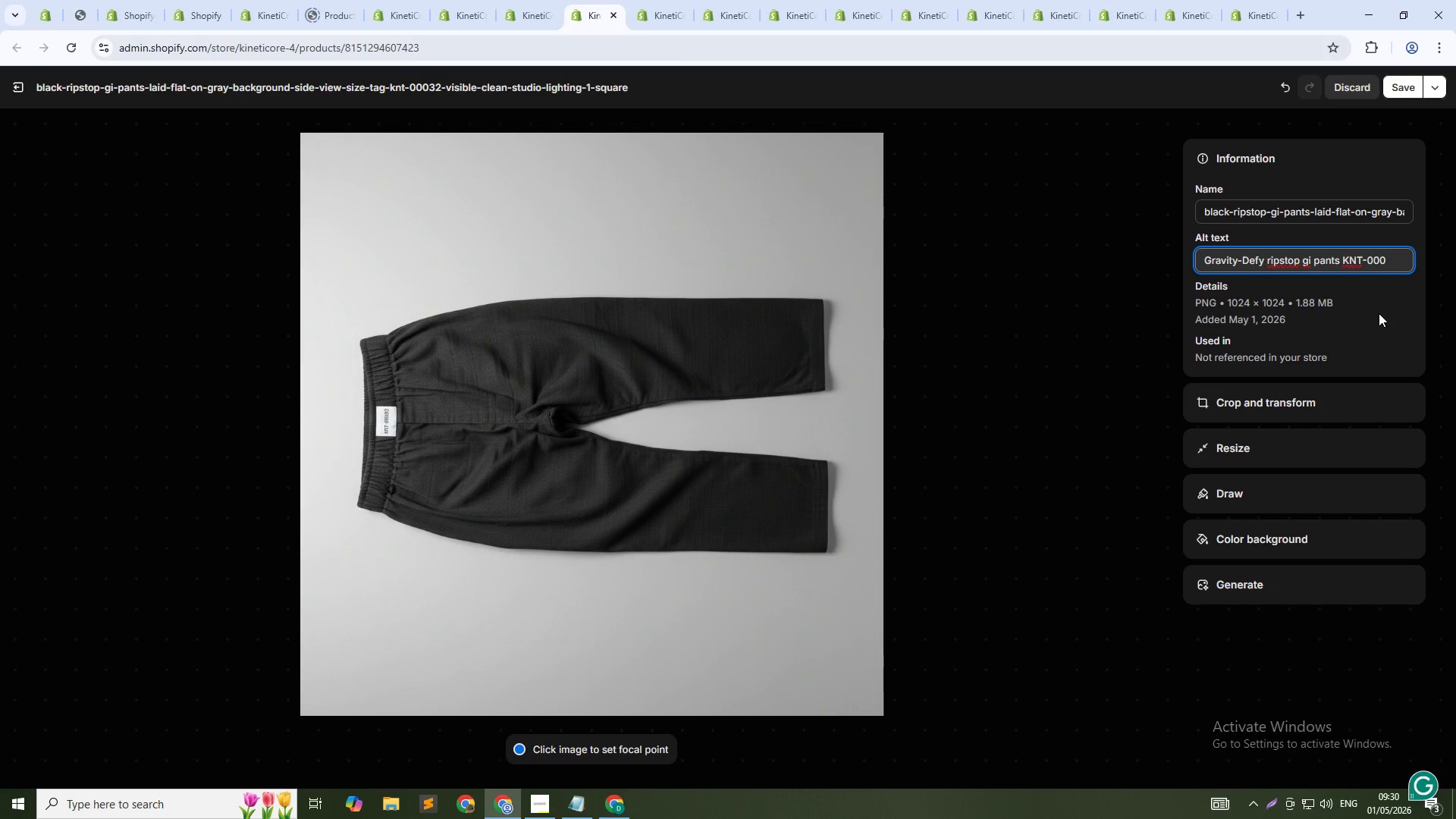 
key(Numpad3)
 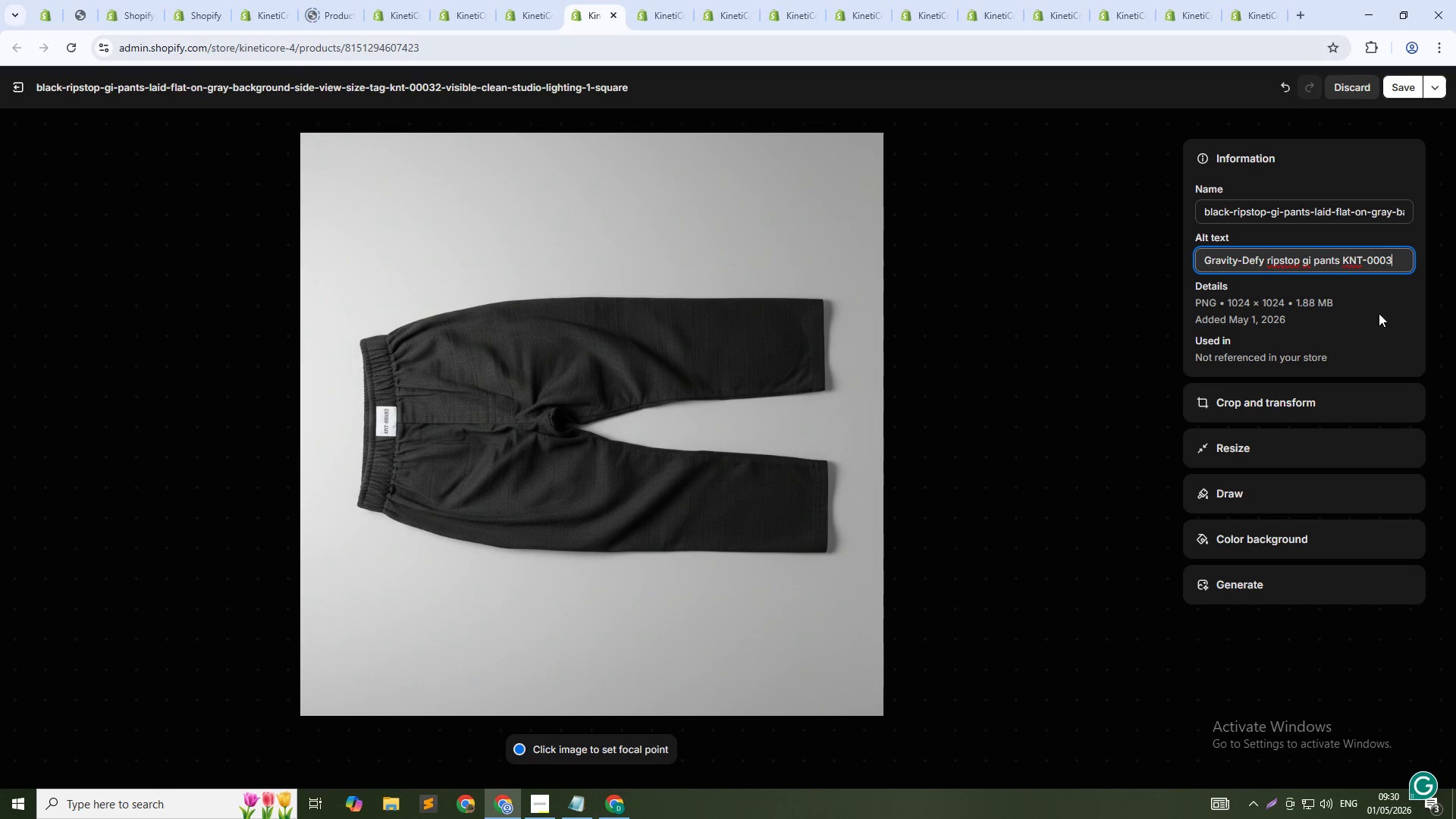 
key(Numpad2)
 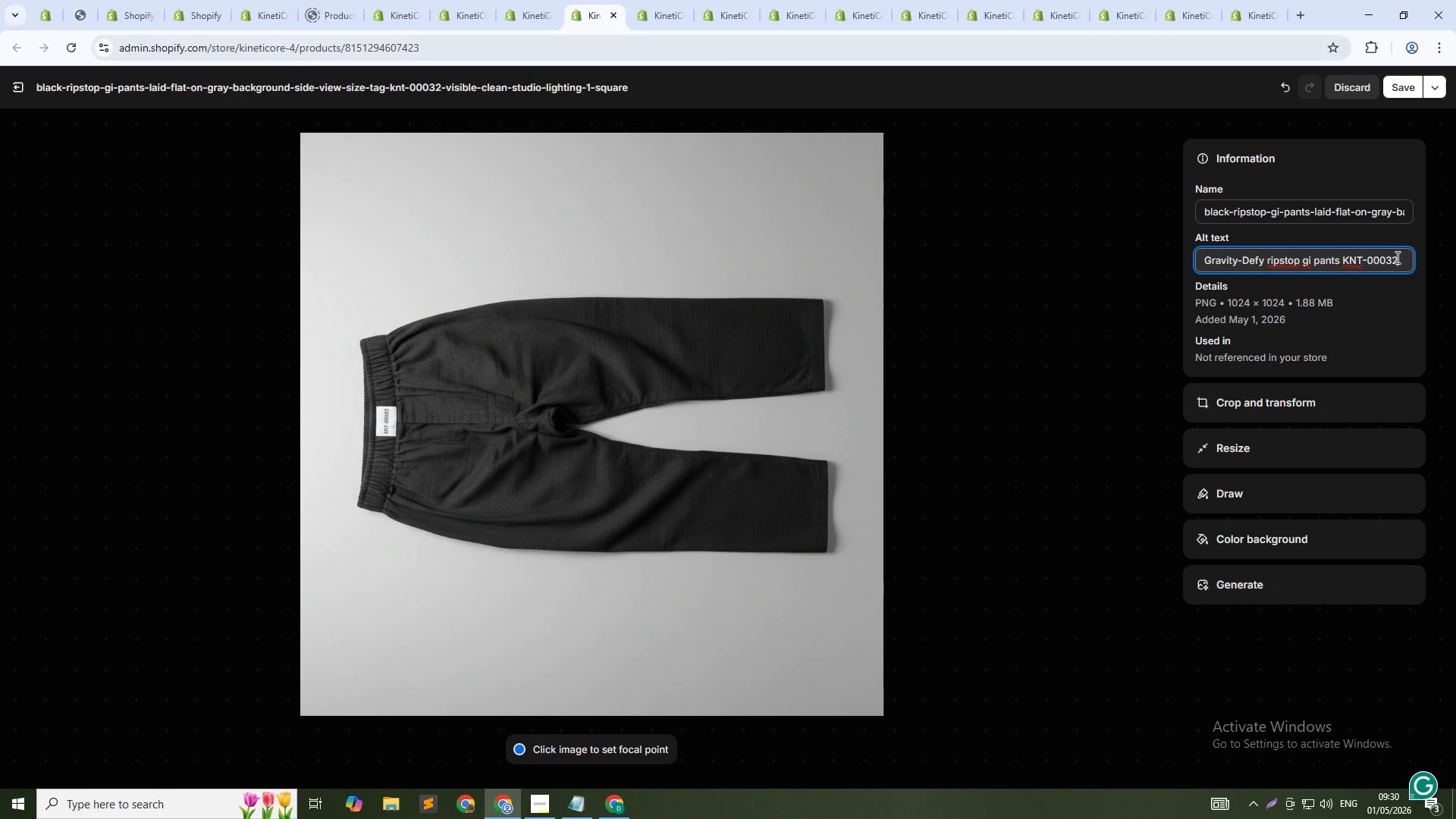 
left_click([1397, 256])
 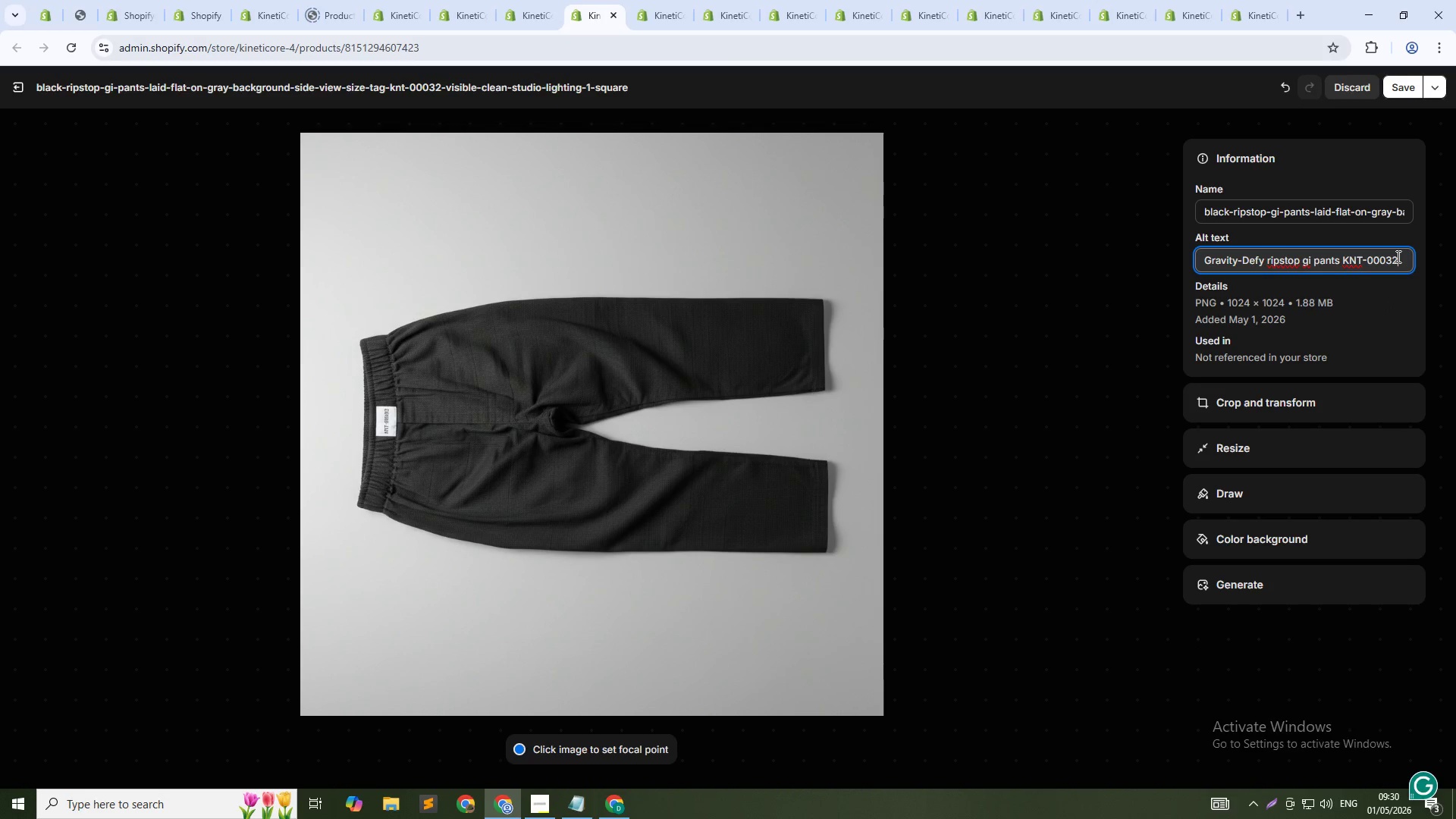 
double_click([1397, 256])
 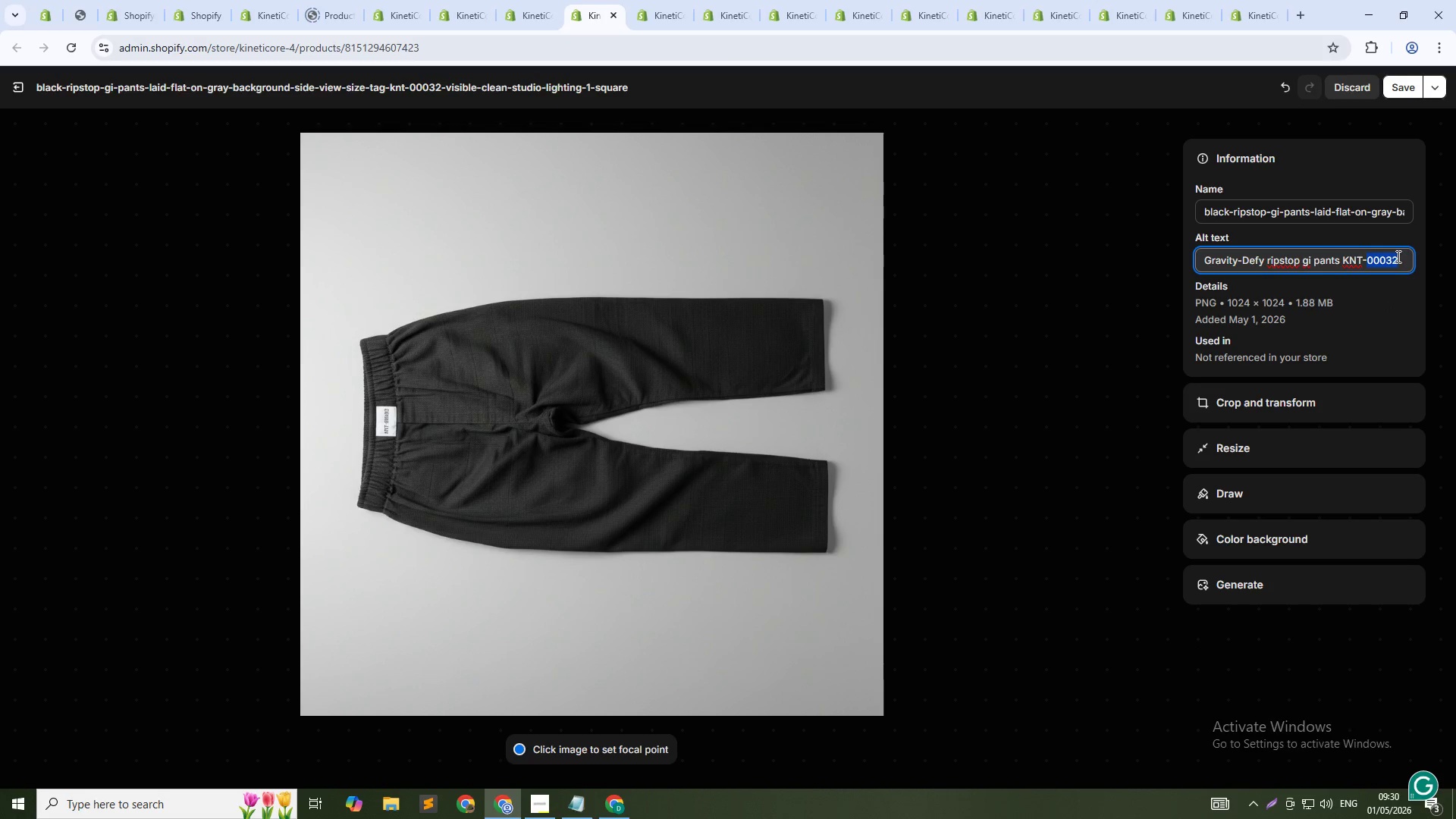 
left_click([1402, 261])
 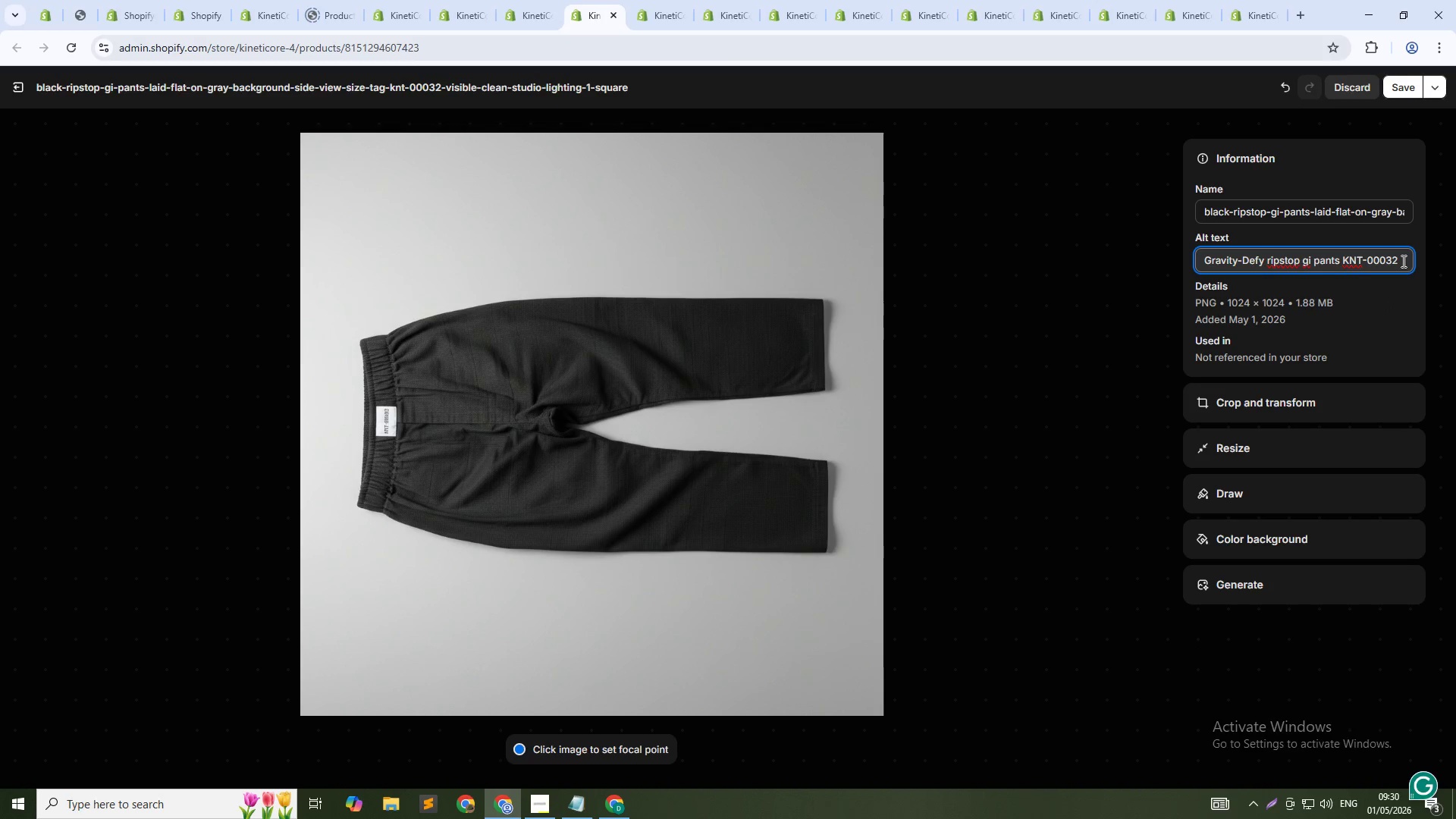 
key(Control+A)
 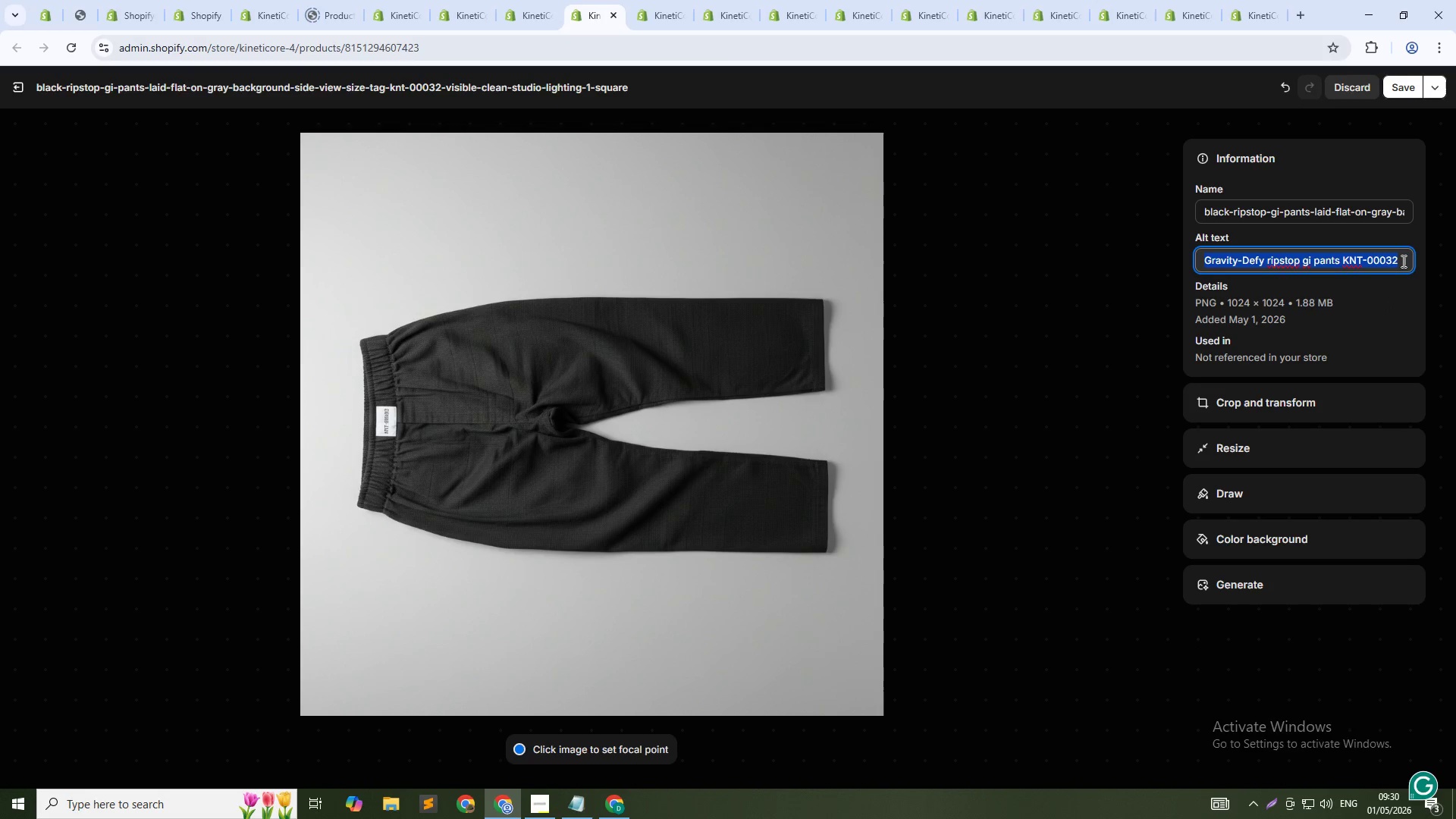 
key(Control+C)
 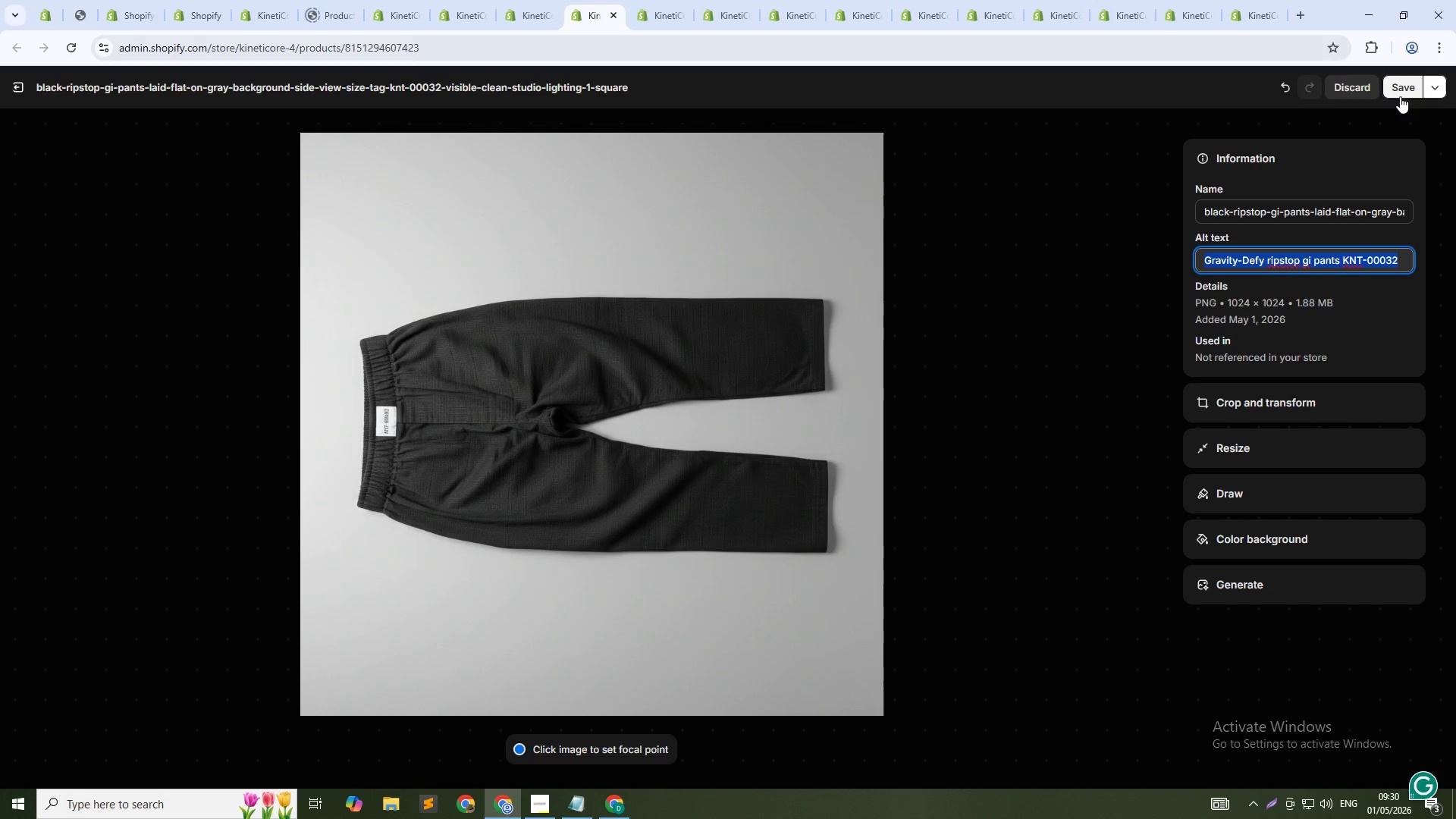 
left_click([1398, 89])
 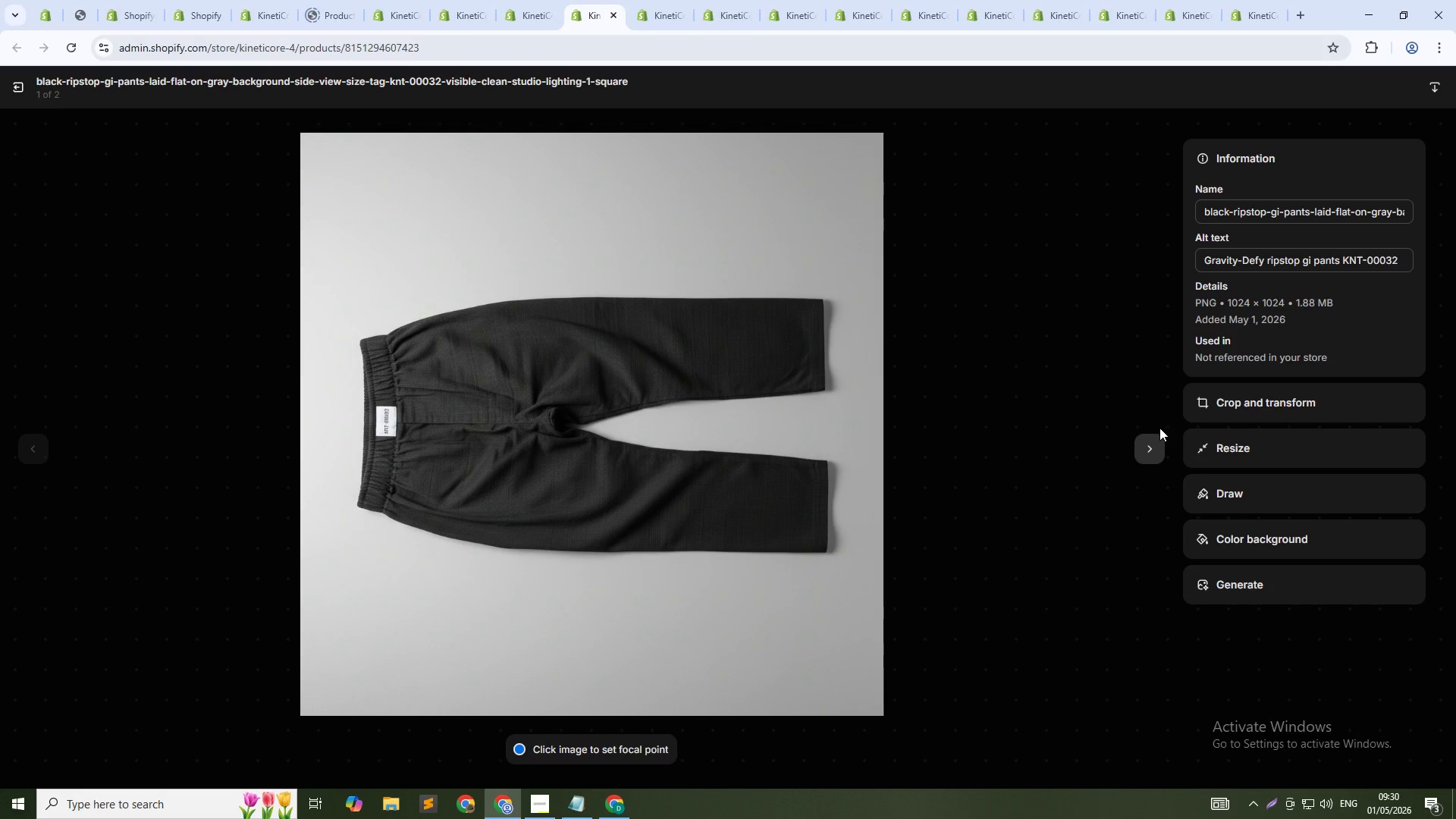 
left_click([1159, 439])
 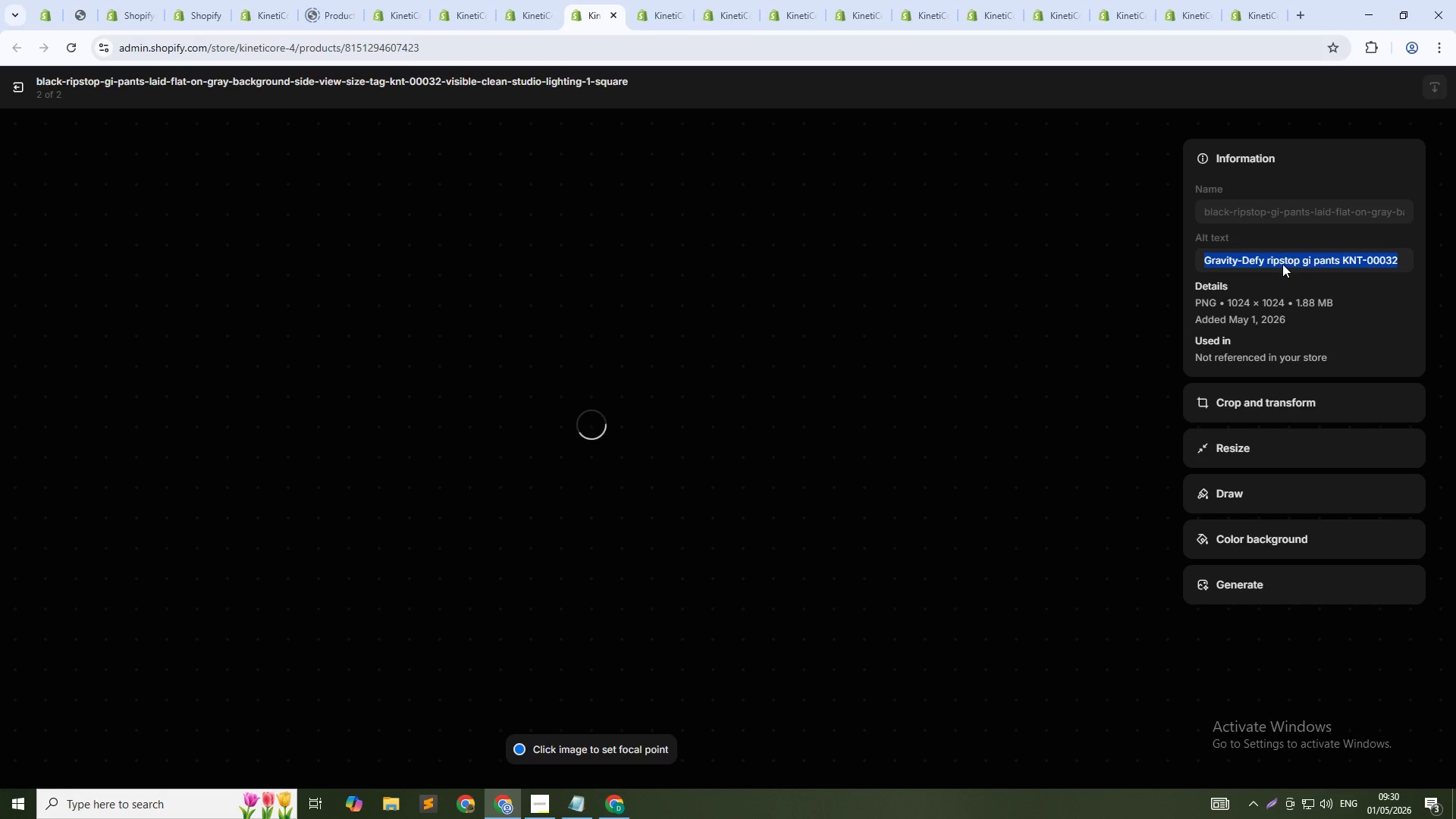 
left_click([1289, 256])
 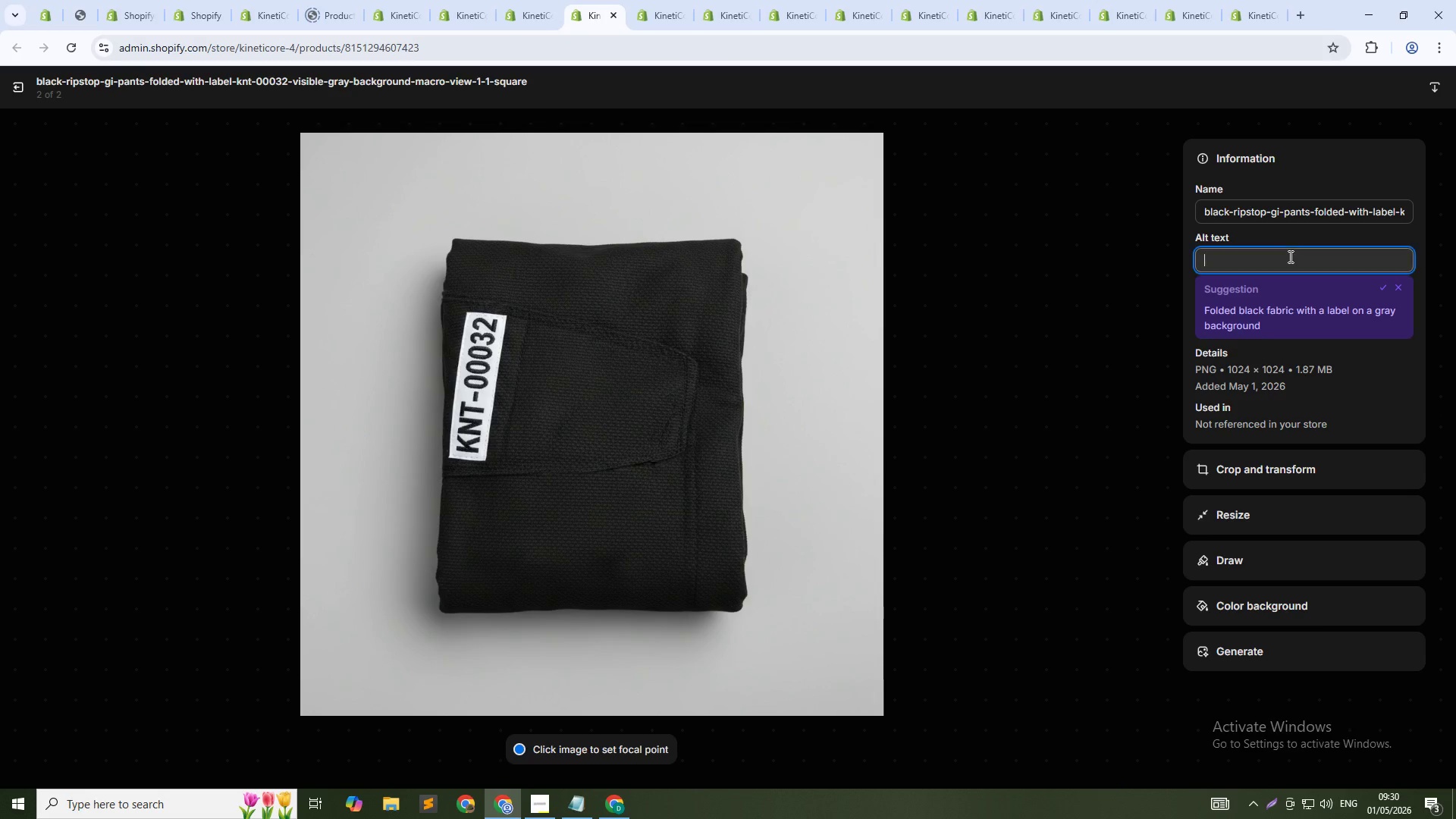 
key(Control+V)
 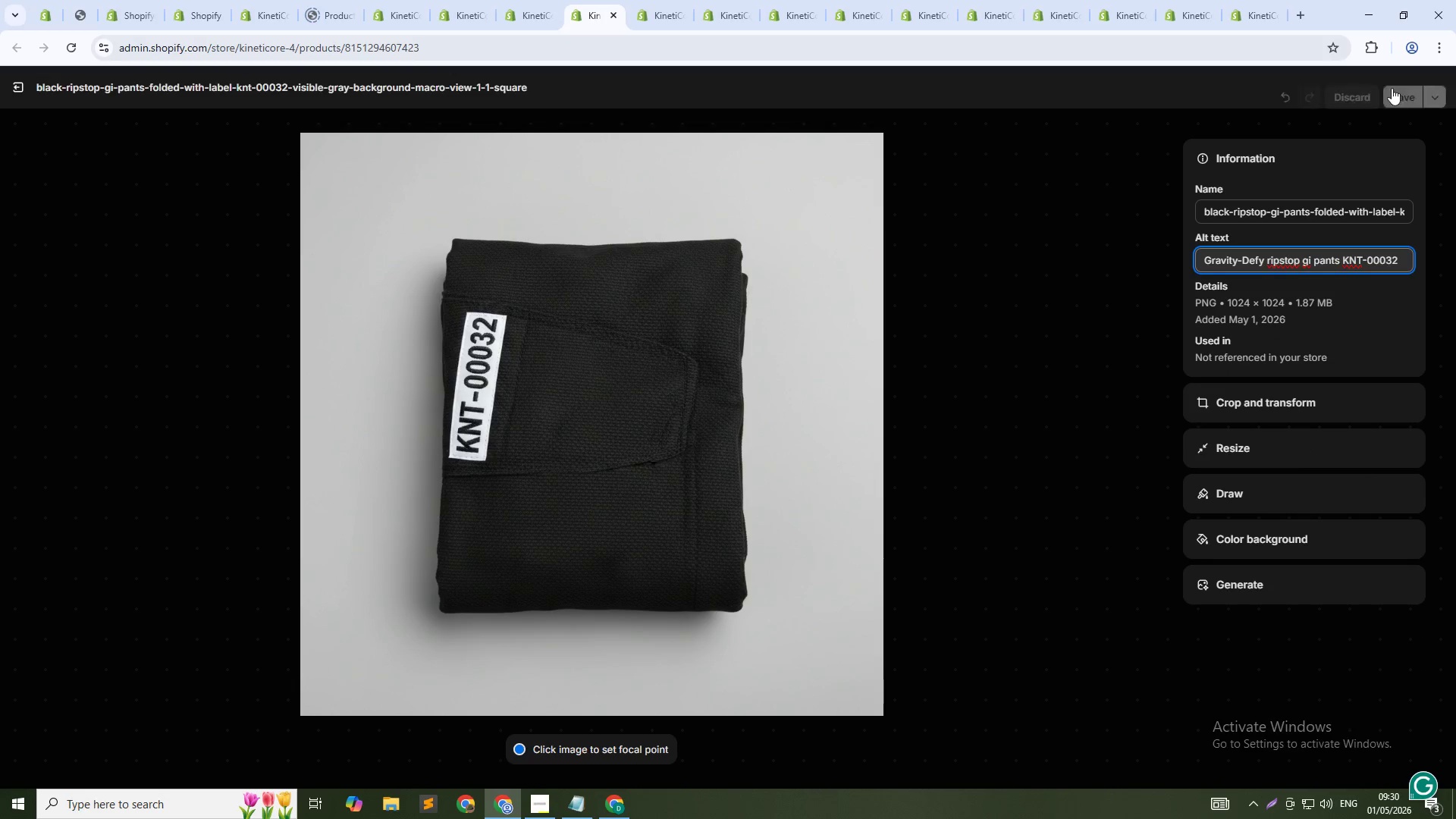 
left_click([1392, 88])
 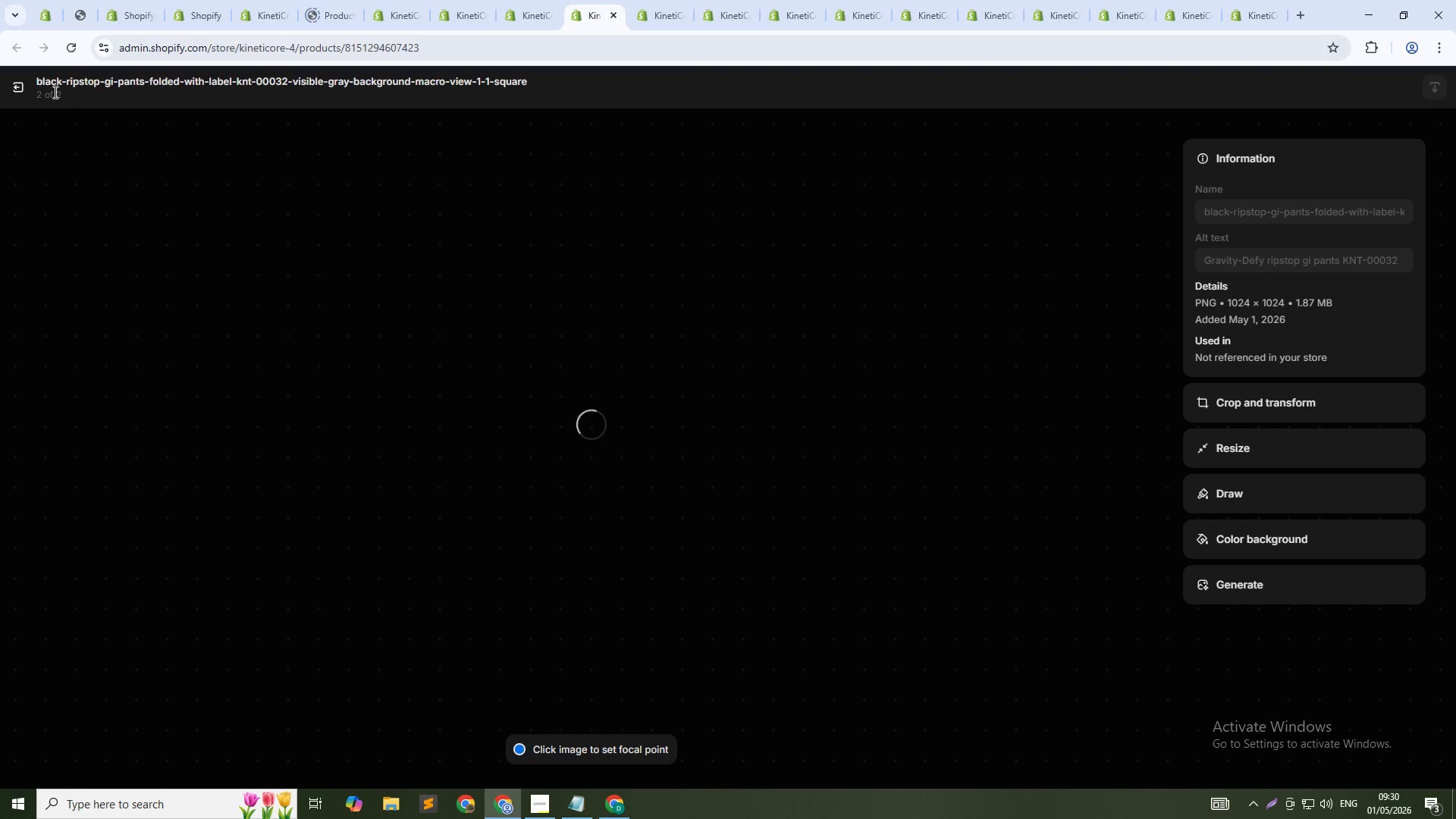 
left_click([26, 96])
 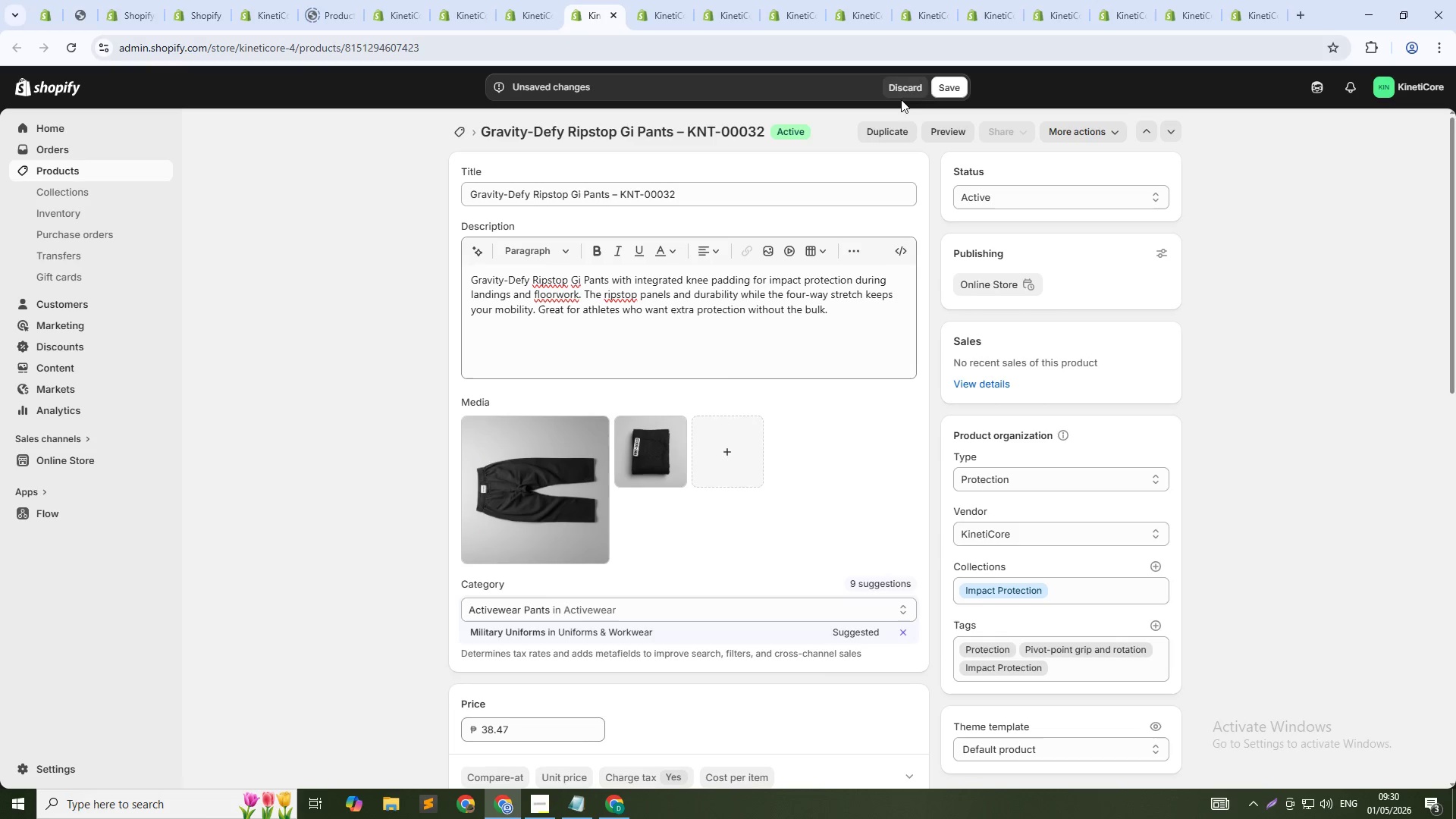 
left_click([940, 88])
 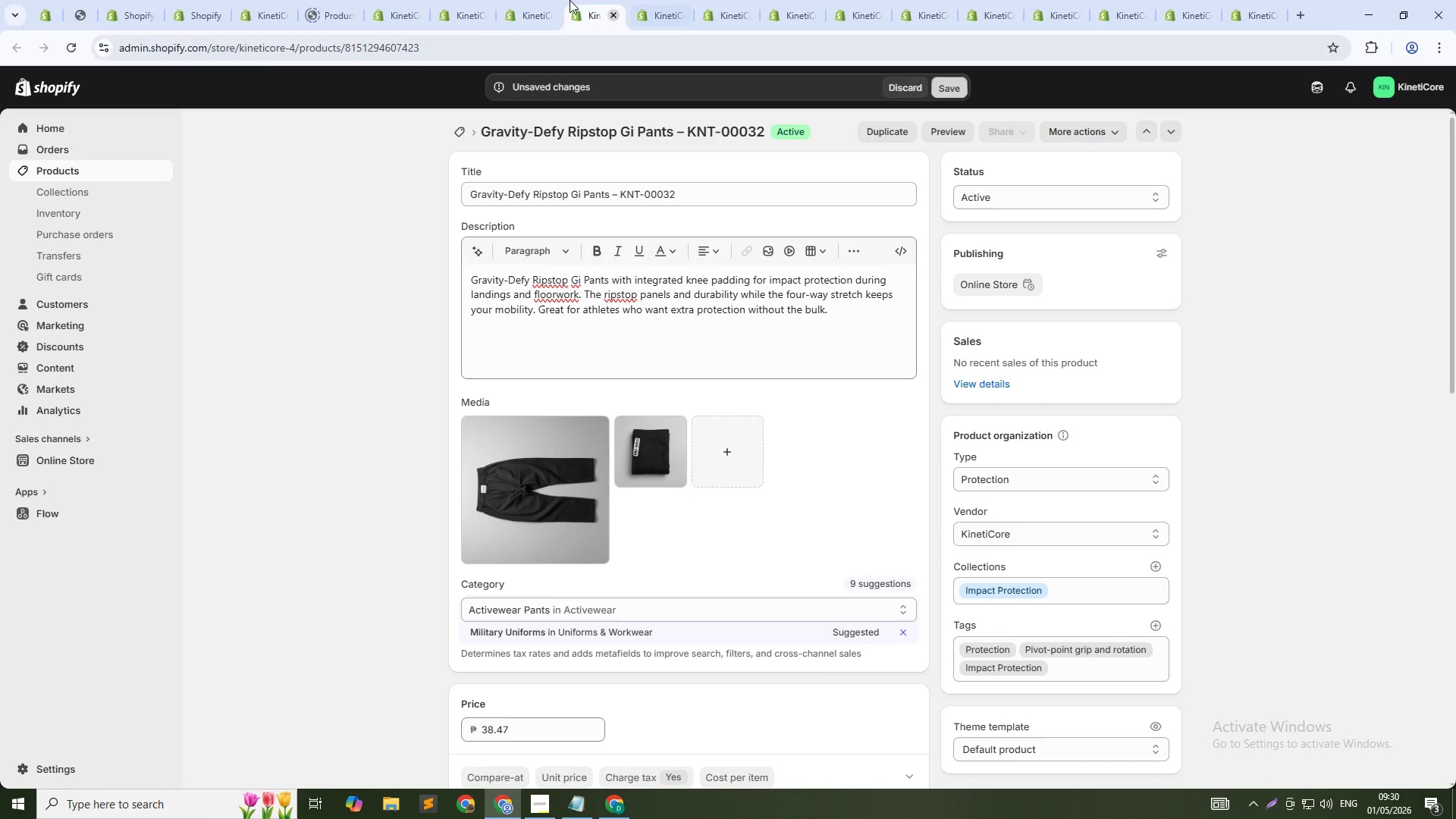 
left_click([532, 0])
 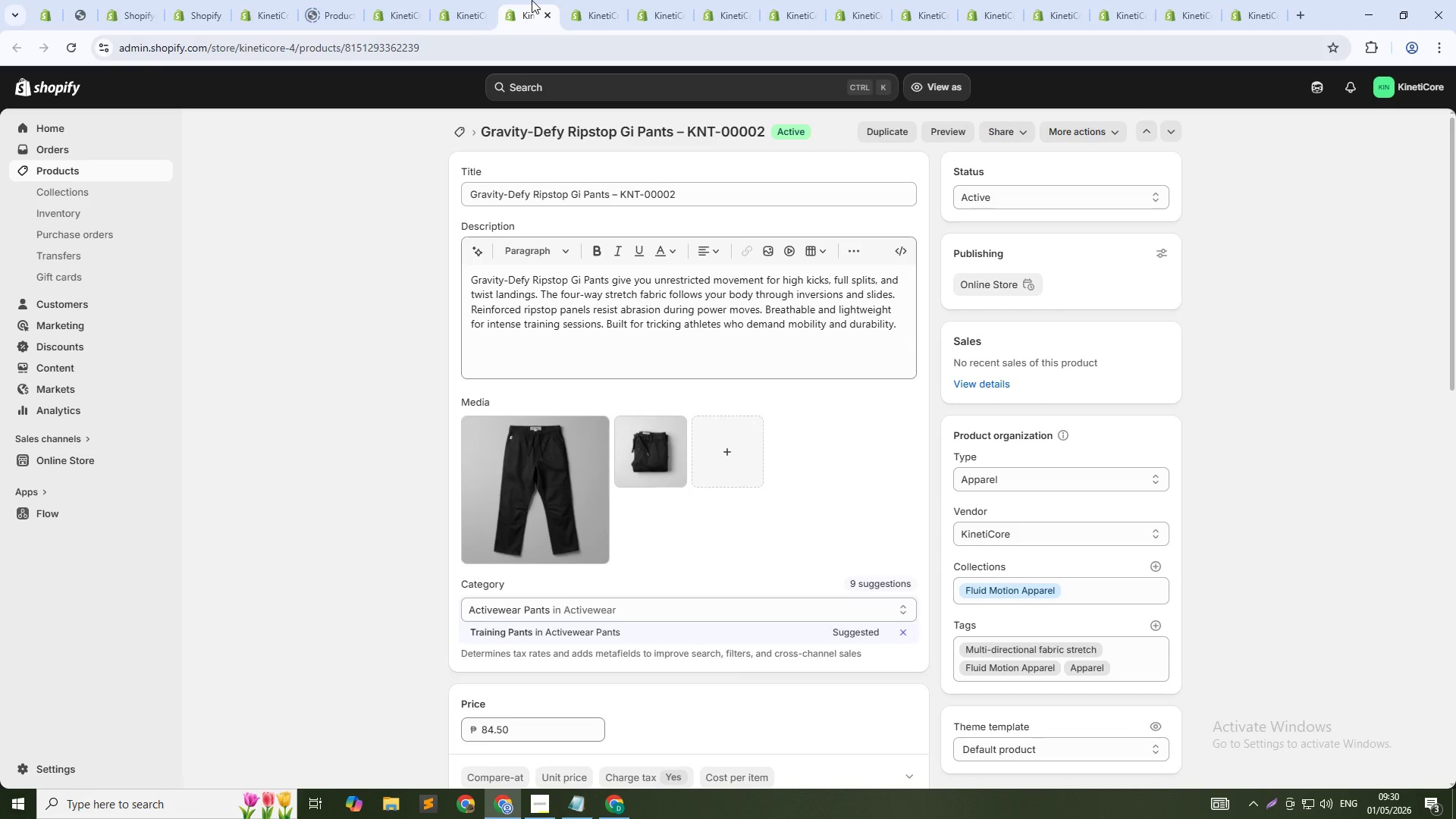 
middle_click([532, 0])
 